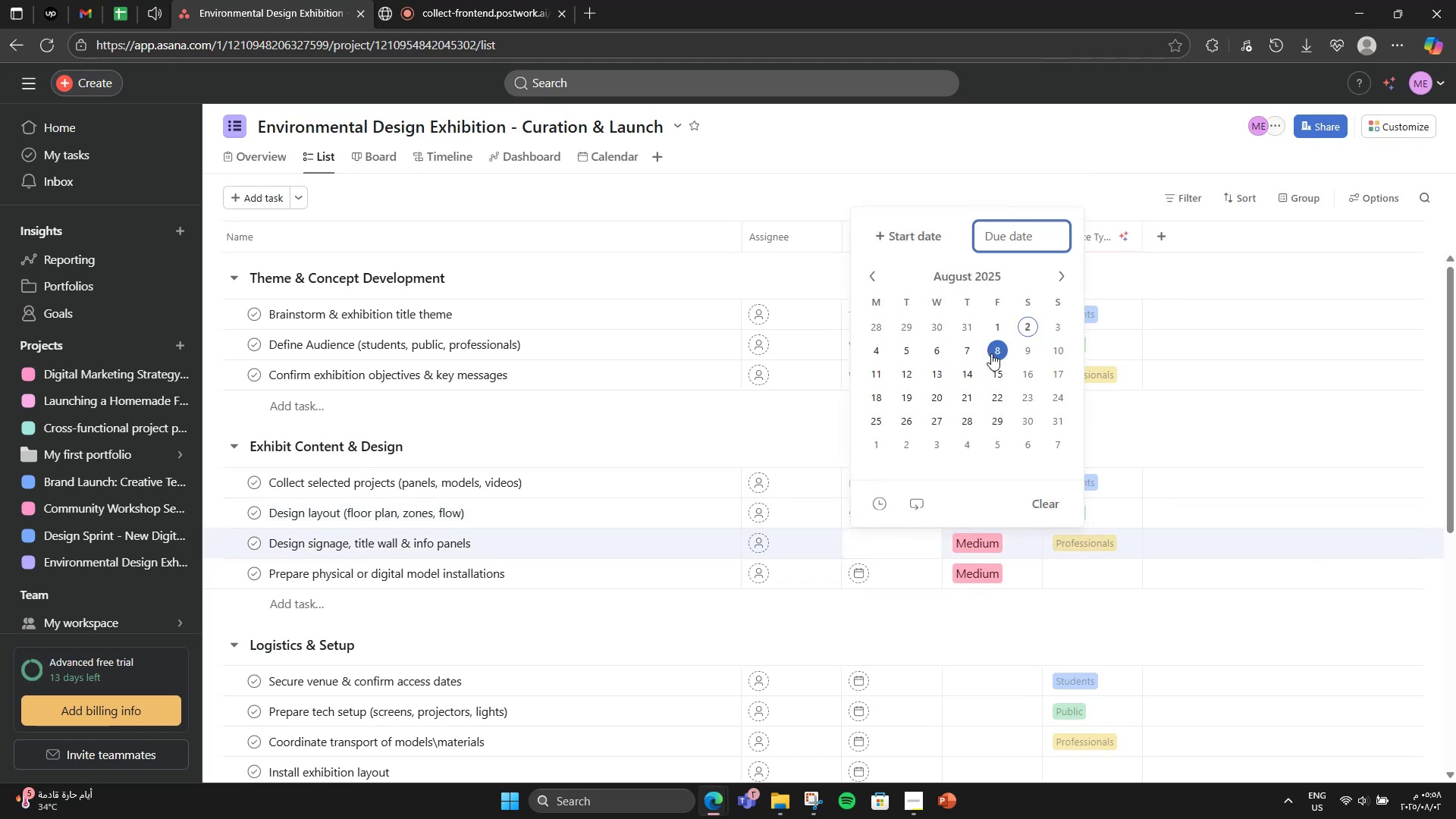 
left_click([1059, 352])
 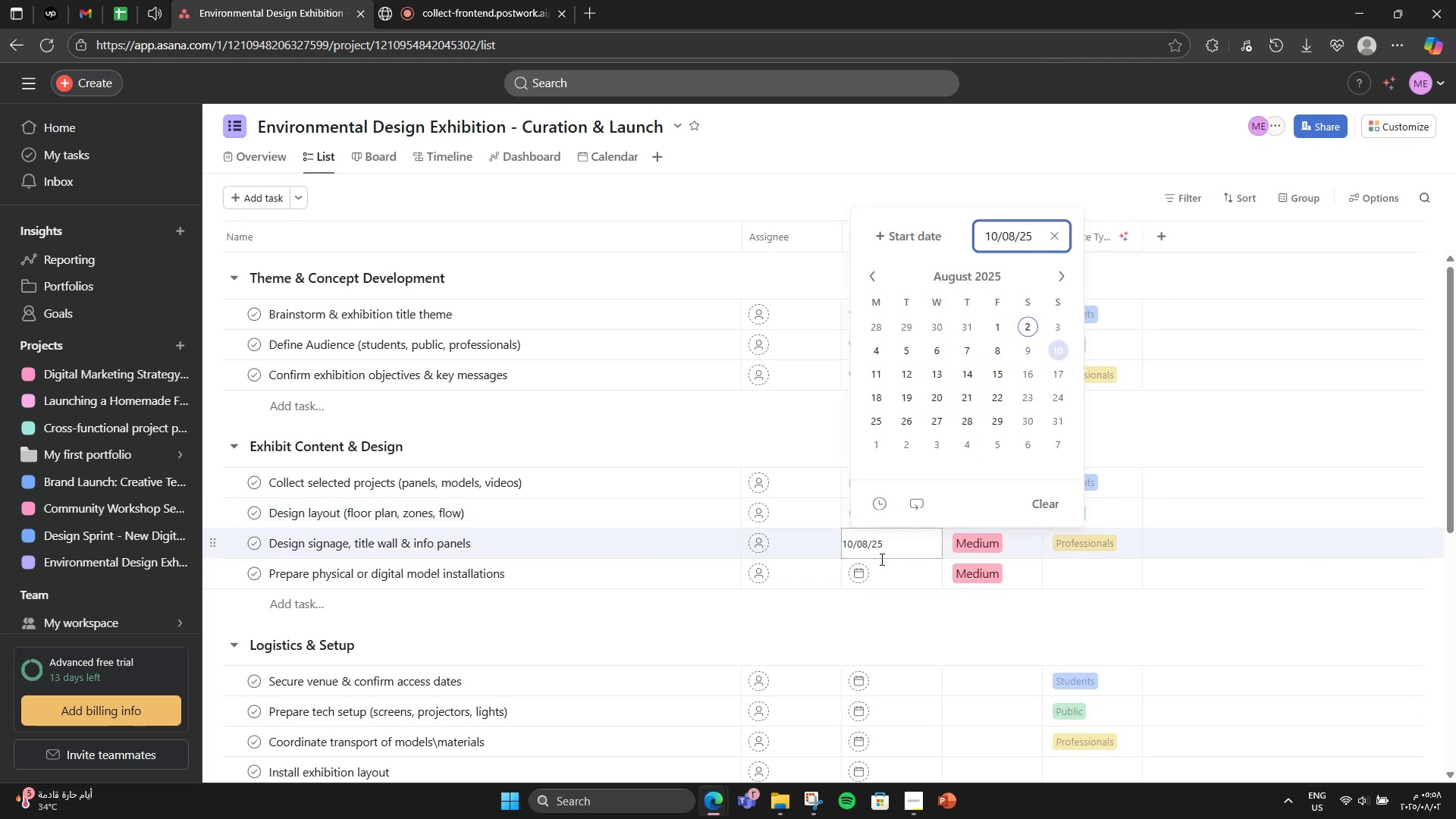 
left_click([873, 576])
 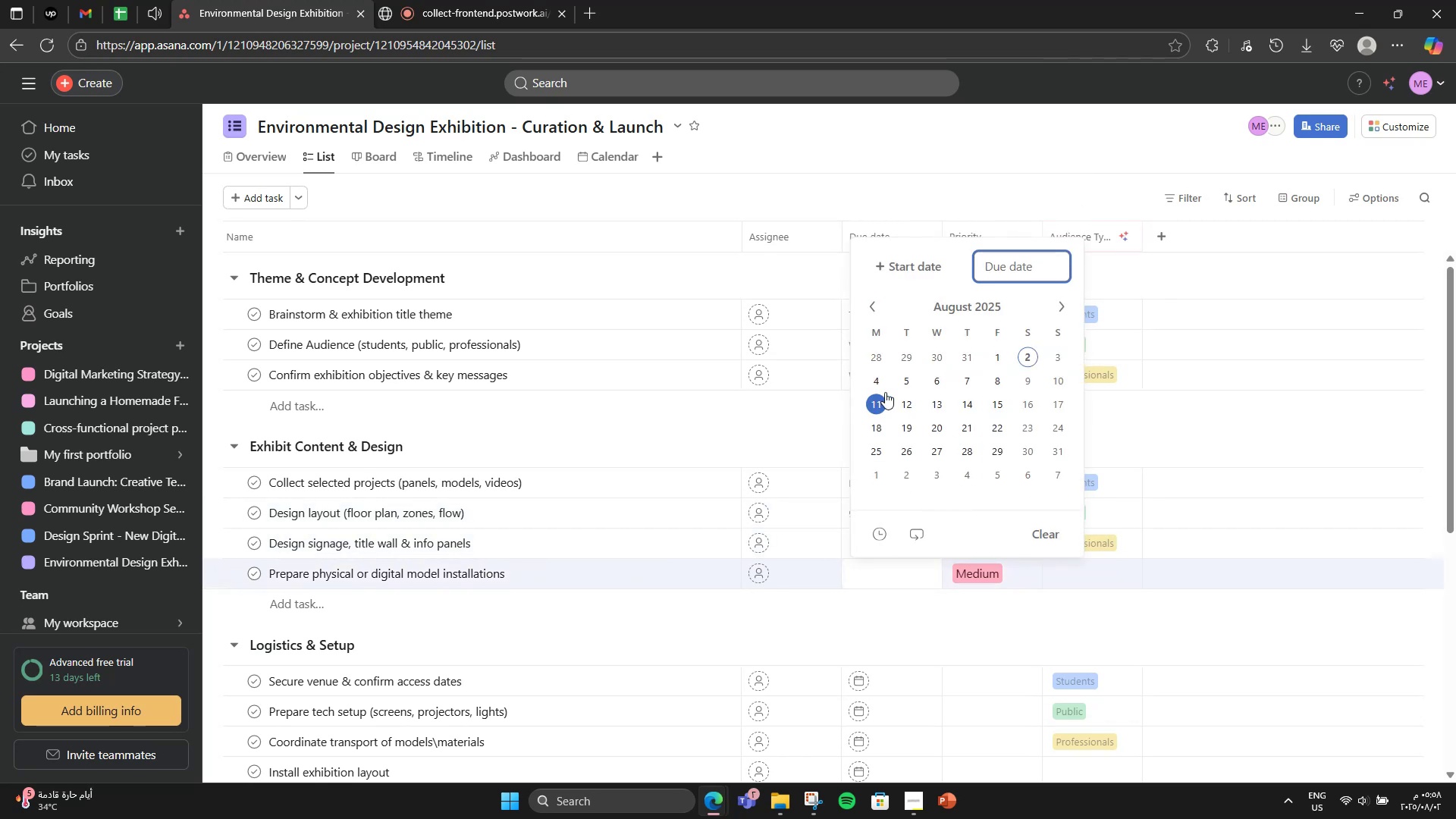 
left_click([871, 394])
 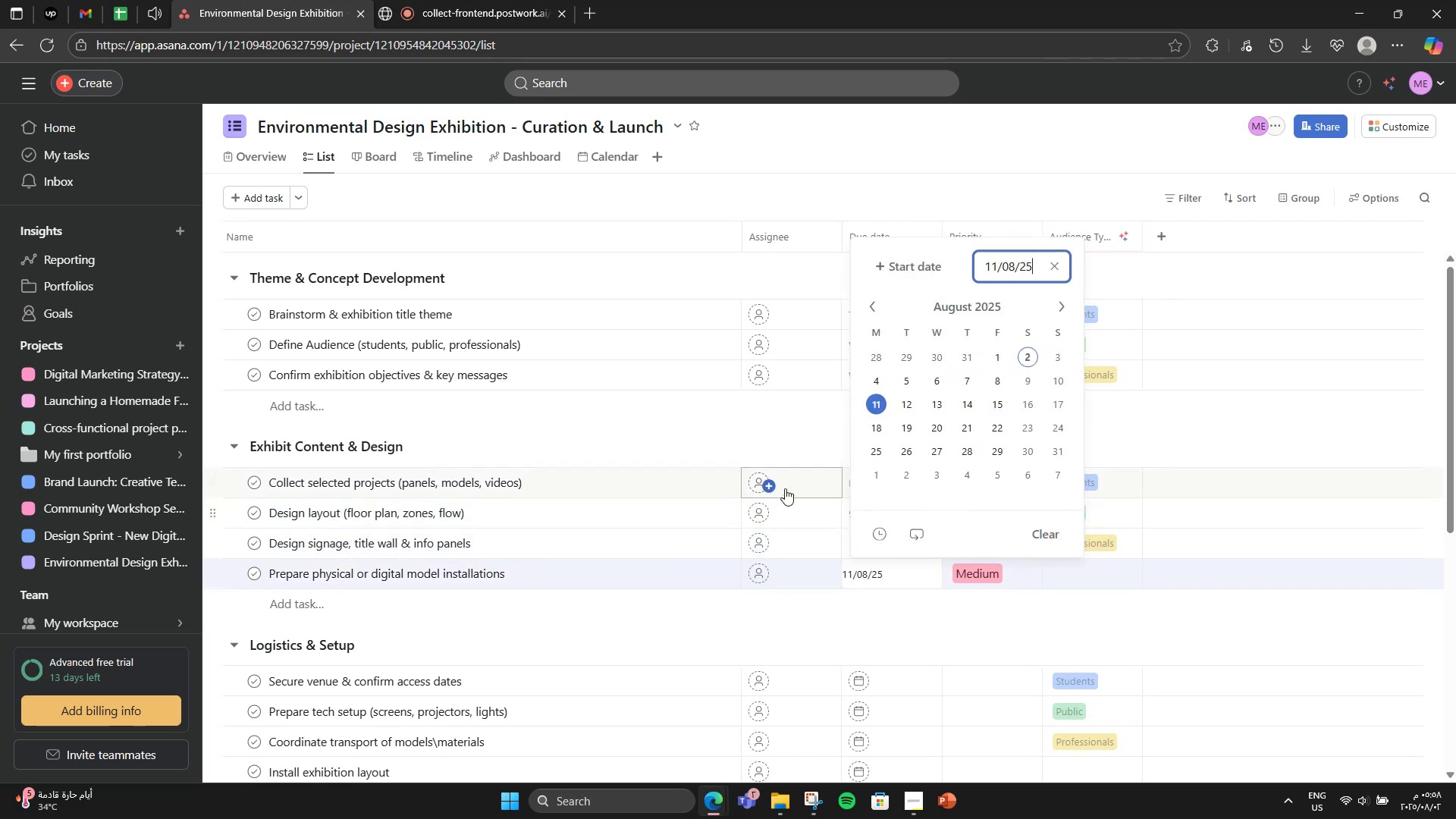 
left_click([780, 453])
 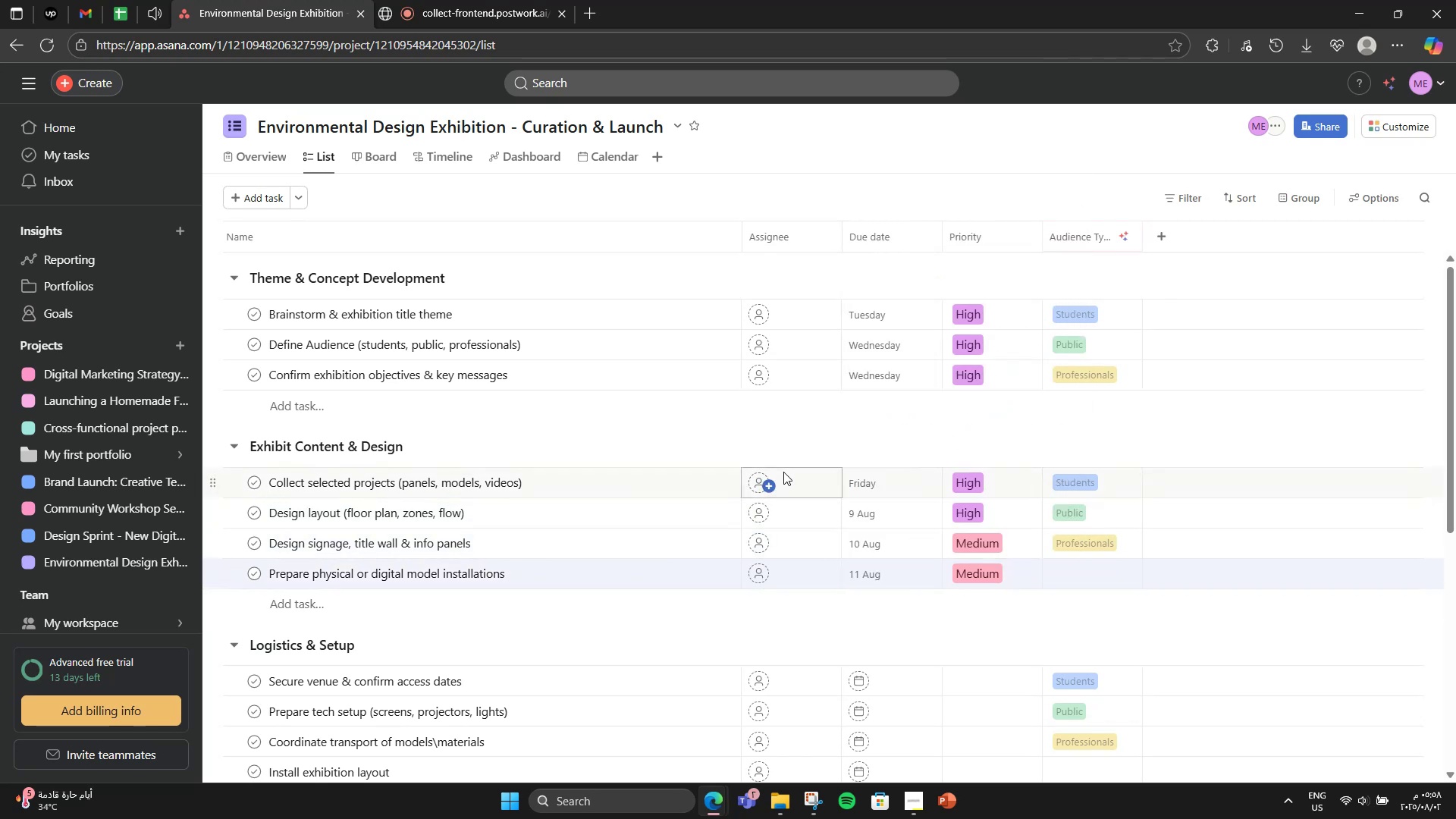 
scroll: coordinate [760, 494], scroll_direction: down, amount: 2.0
 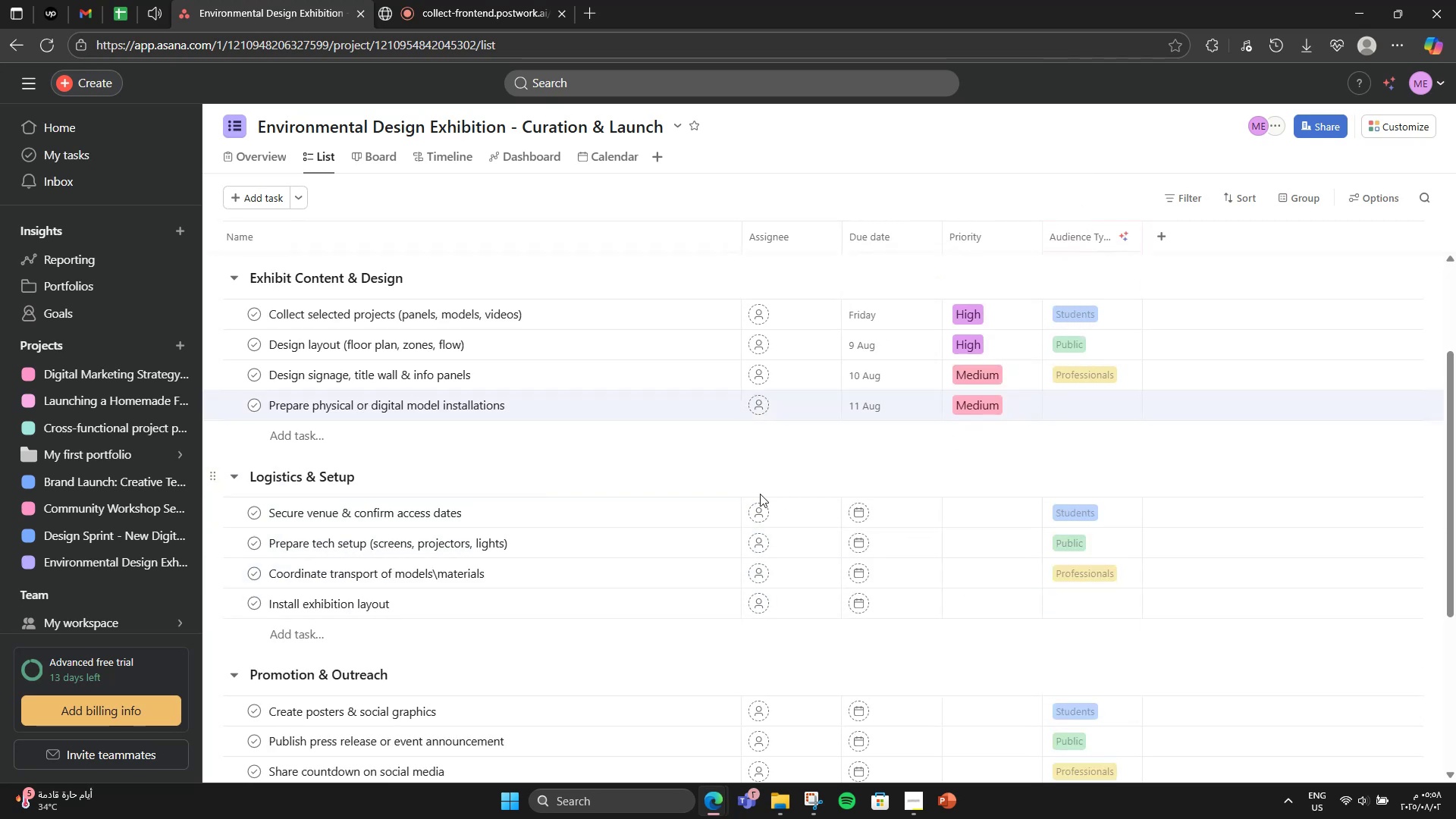 
mouse_move([780, 476])
 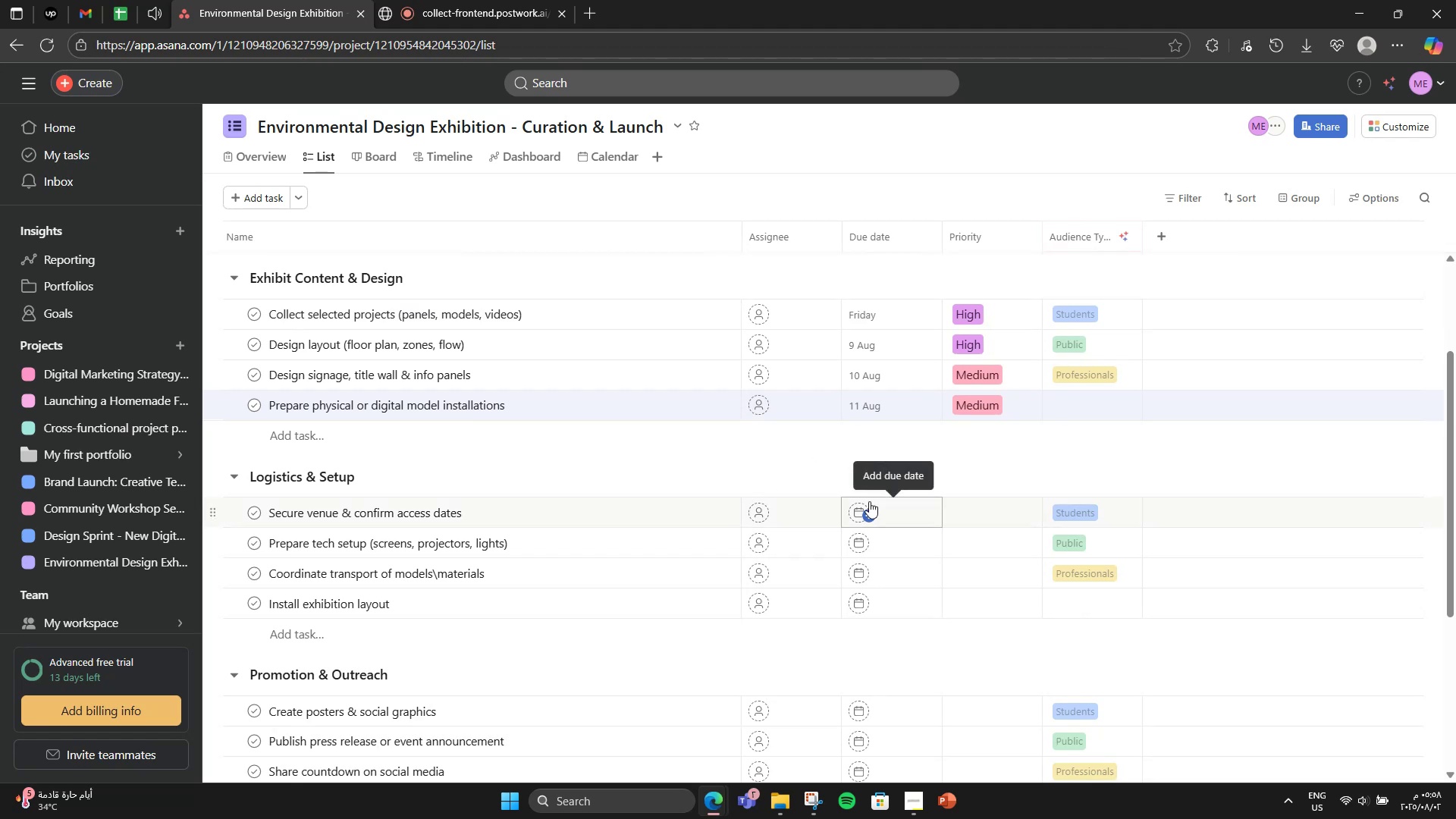 
left_click([869, 501])
 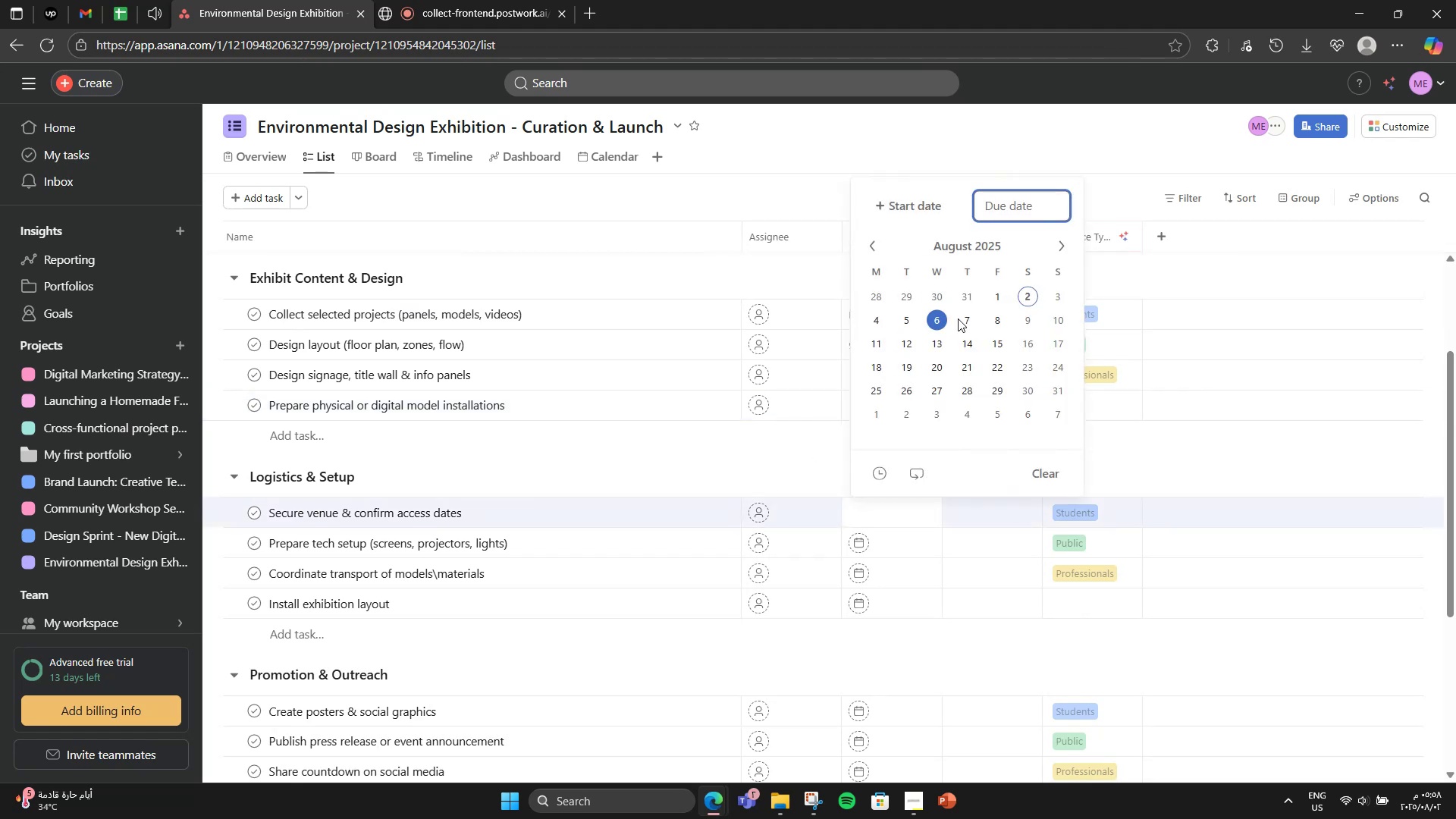 
left_click([965, 320])
 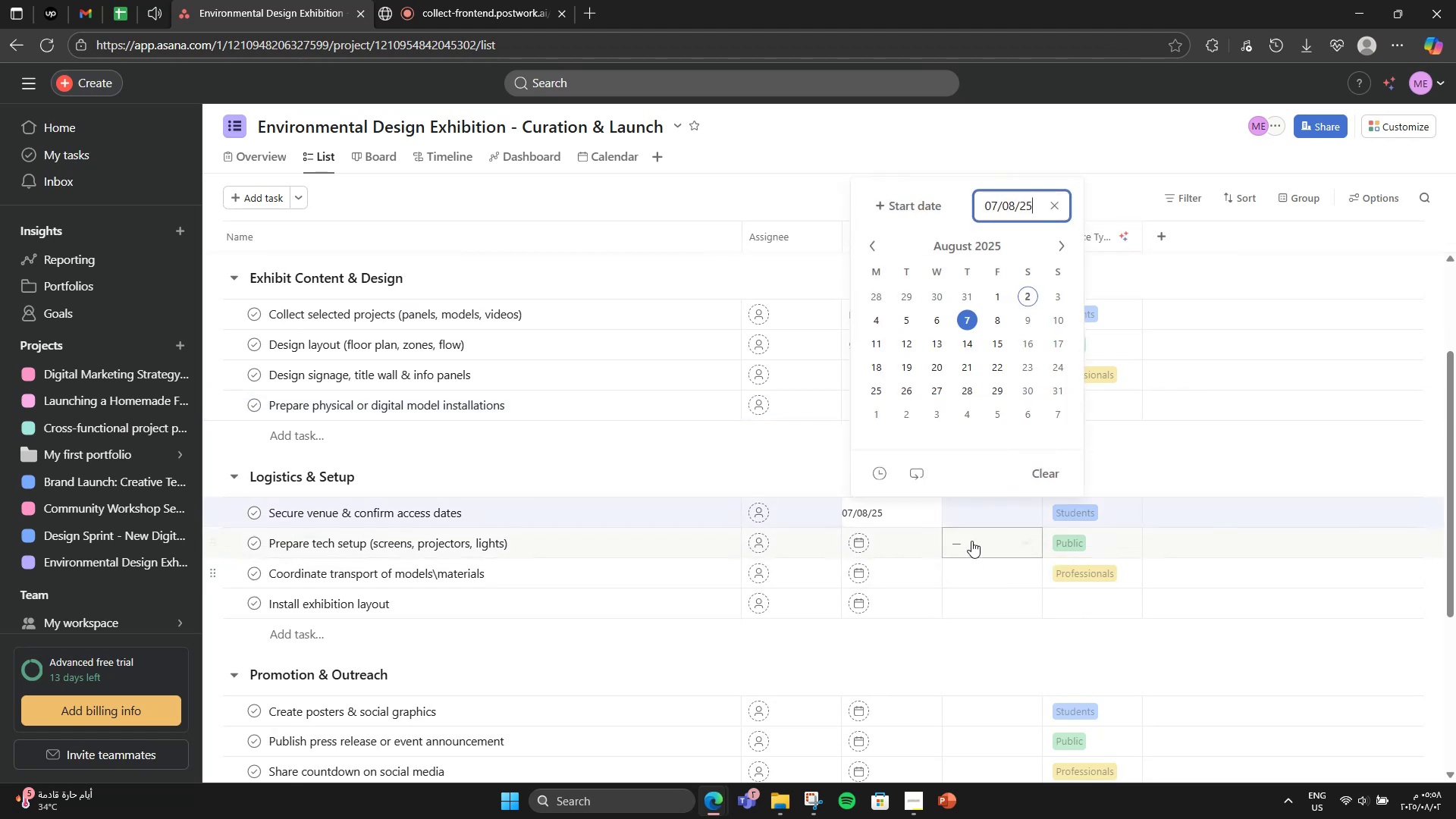 
left_click([973, 526])
 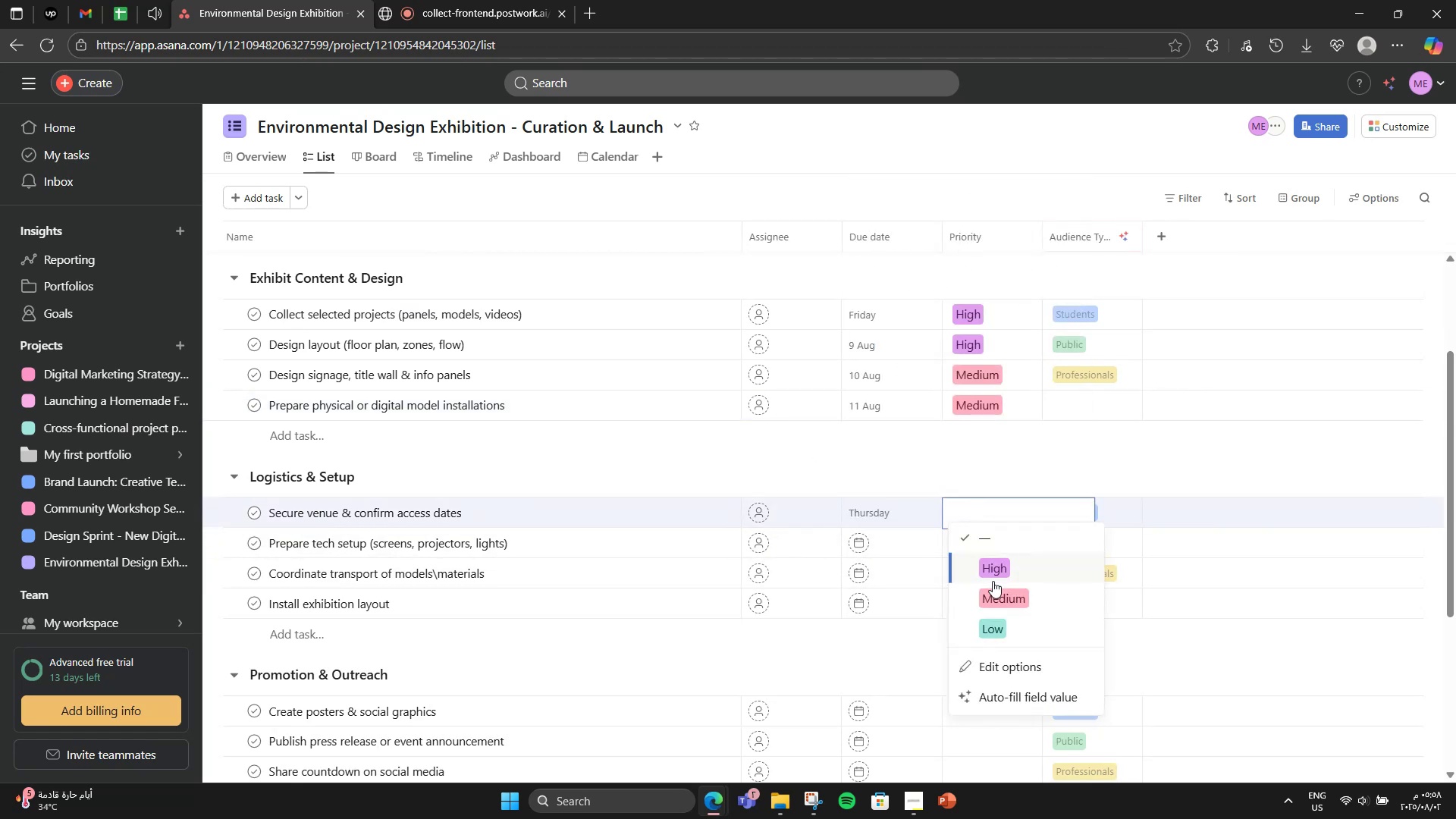 
left_click([993, 581])
 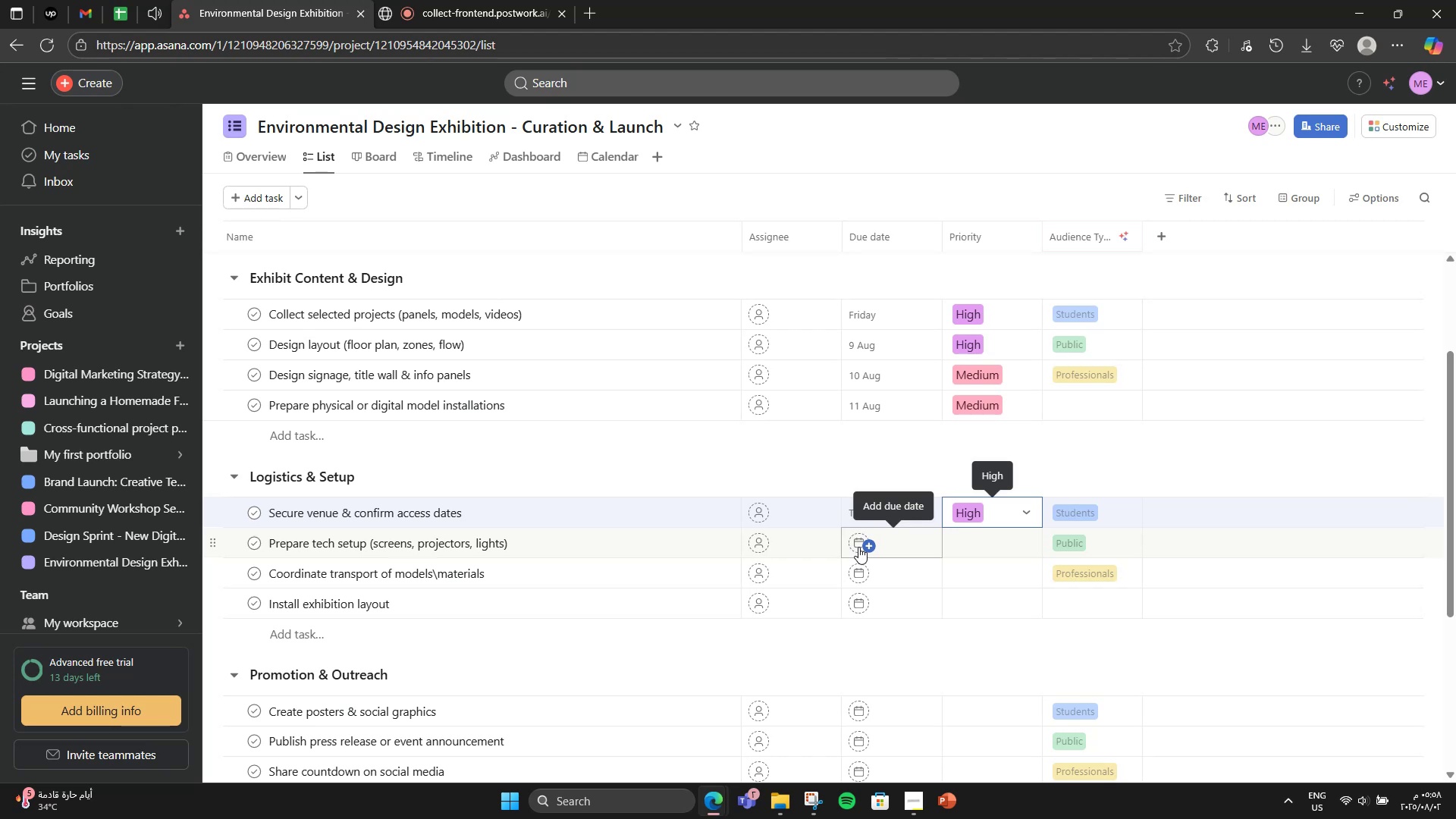 
left_click([859, 547])
 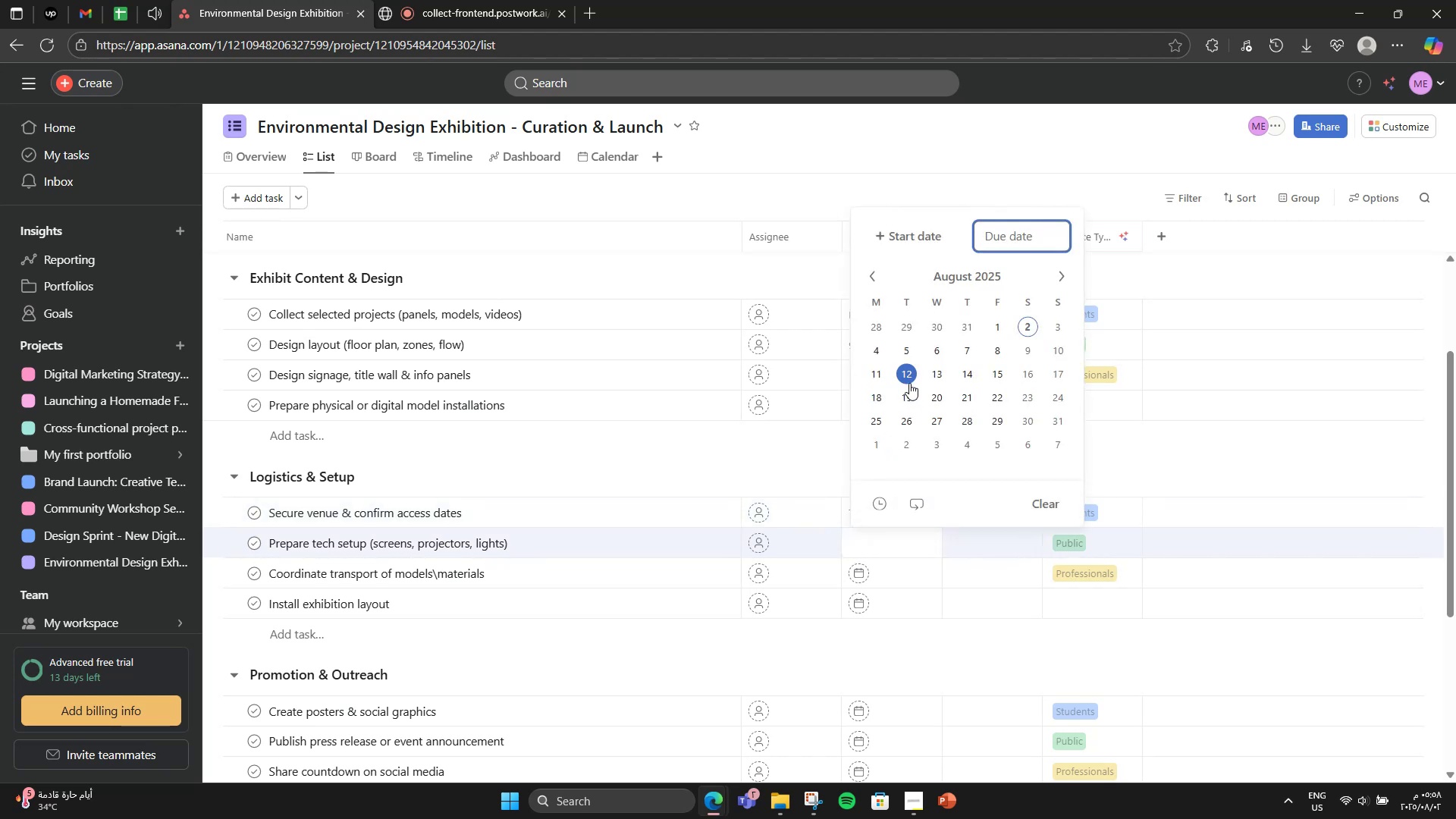 
left_click([901, 379])
 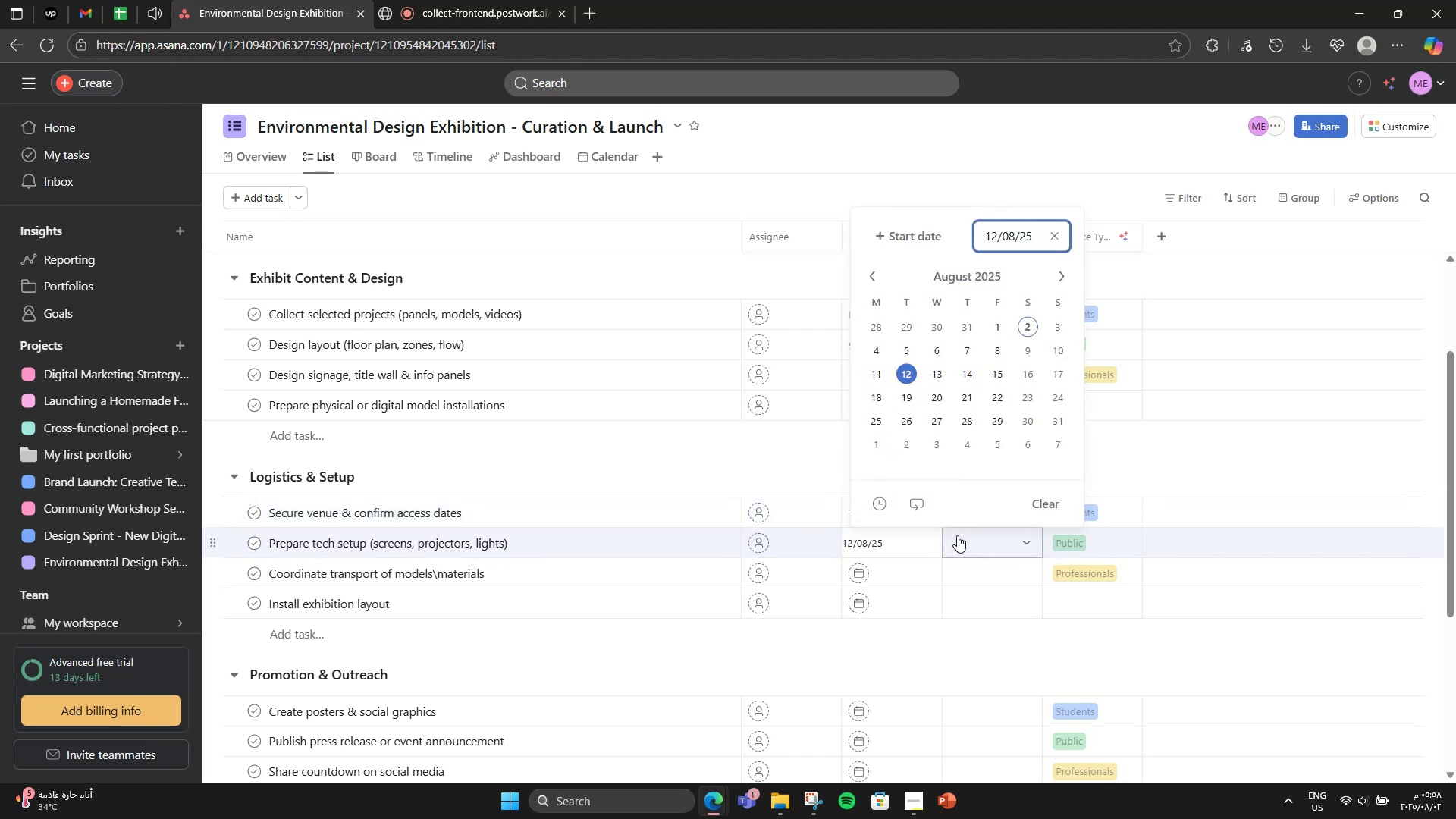 
left_click([957, 535])
 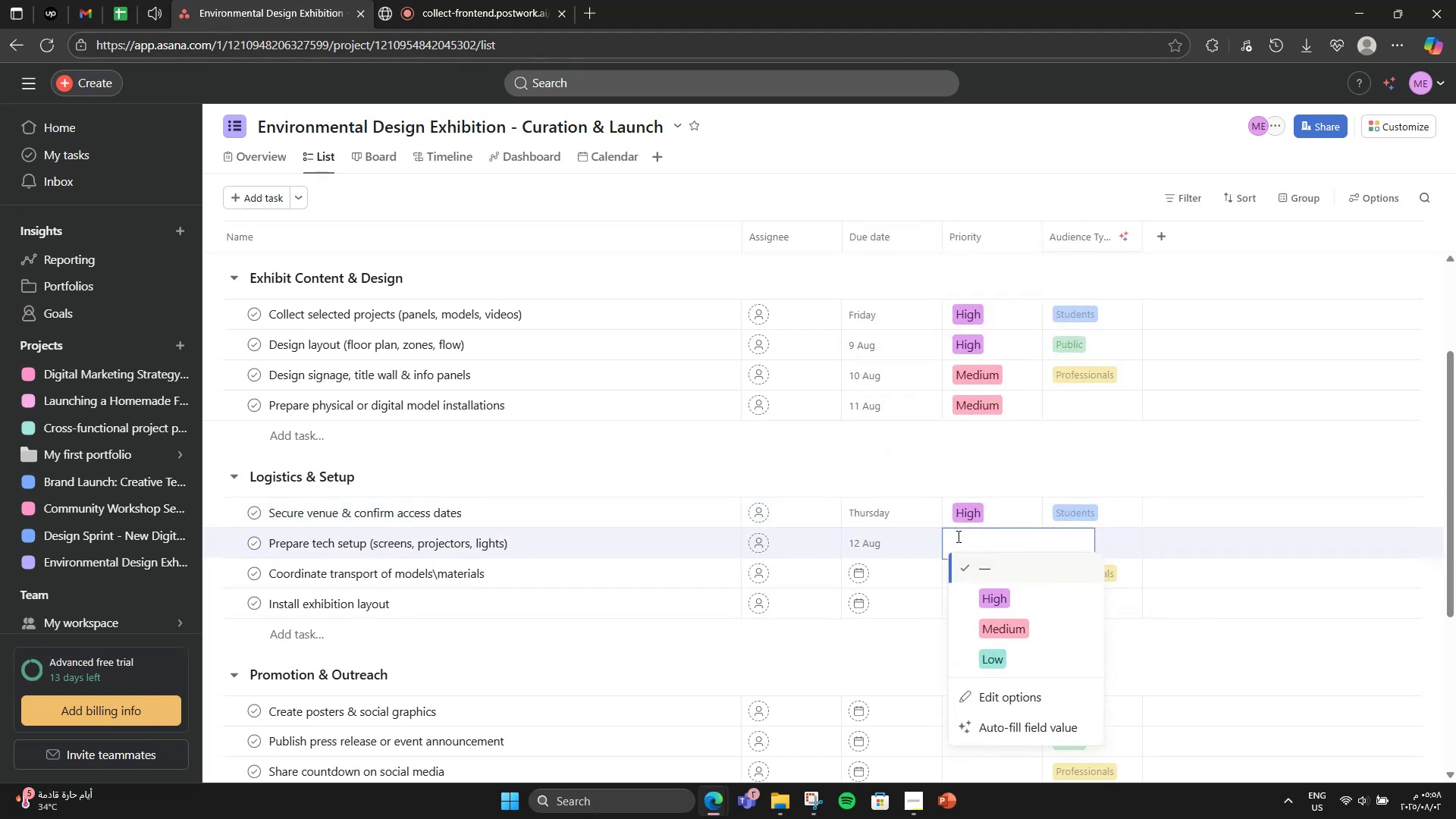 
left_click([996, 598])
 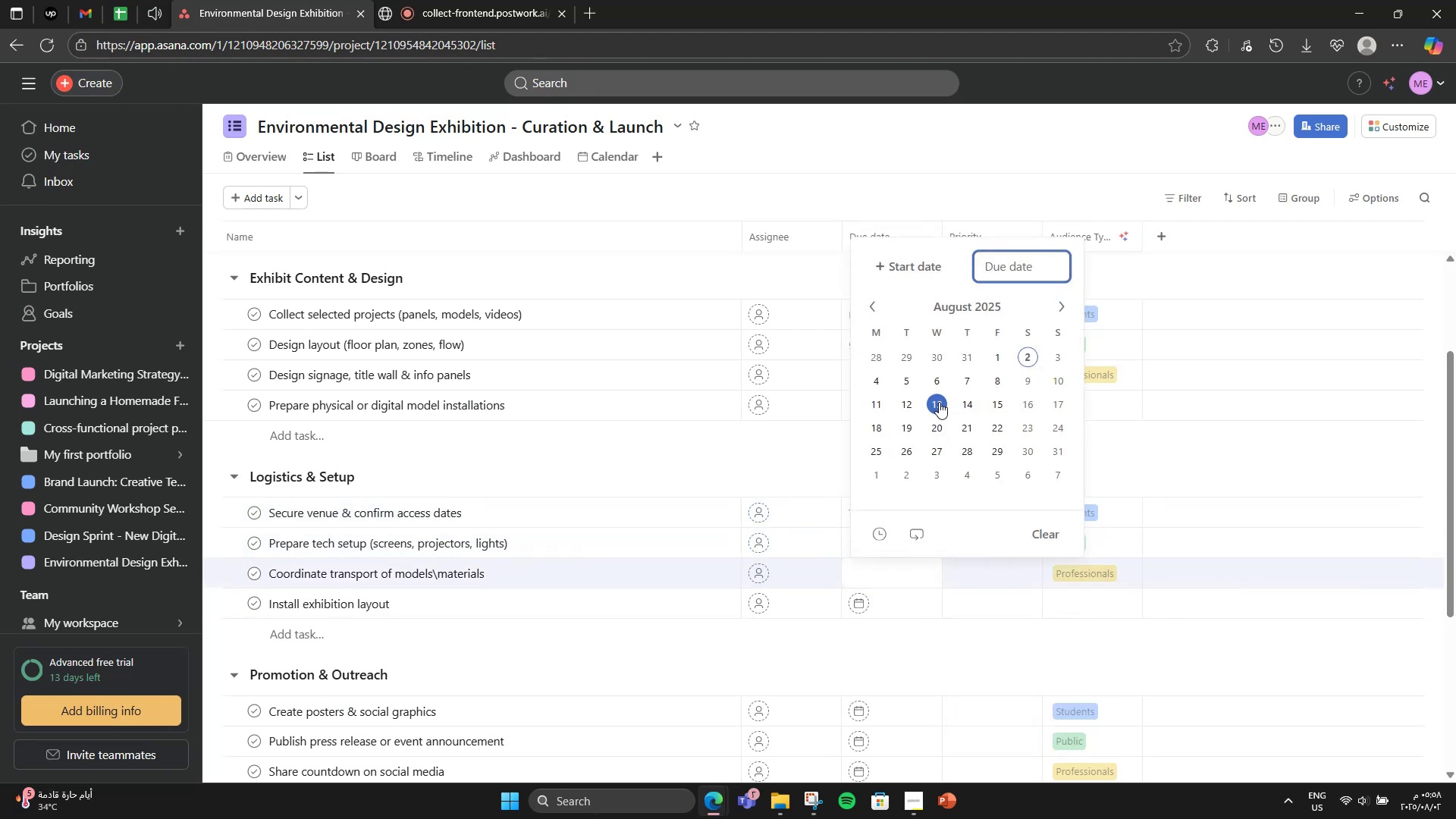 
left_click([939, 402])
 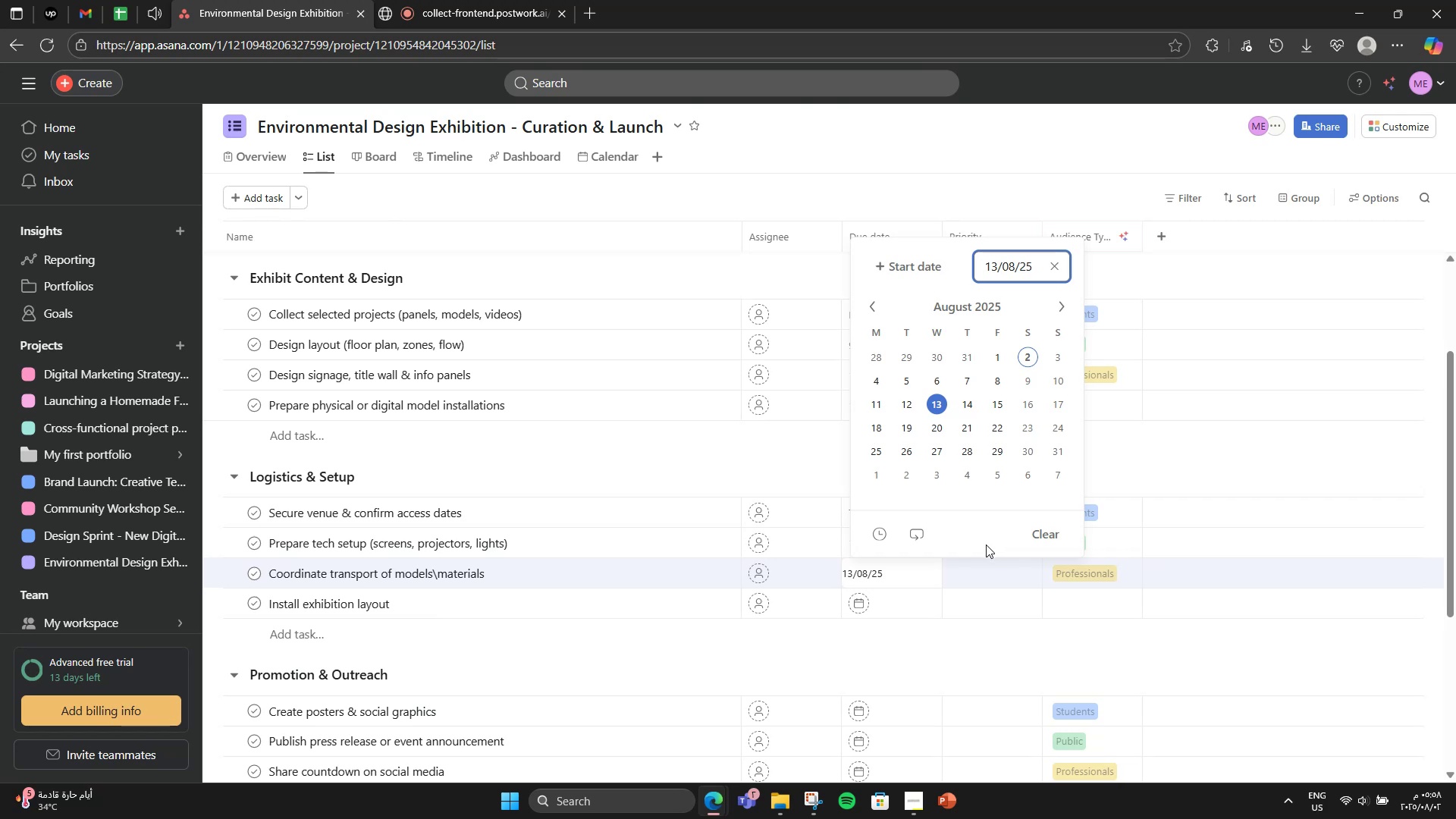 
left_click([965, 567])
 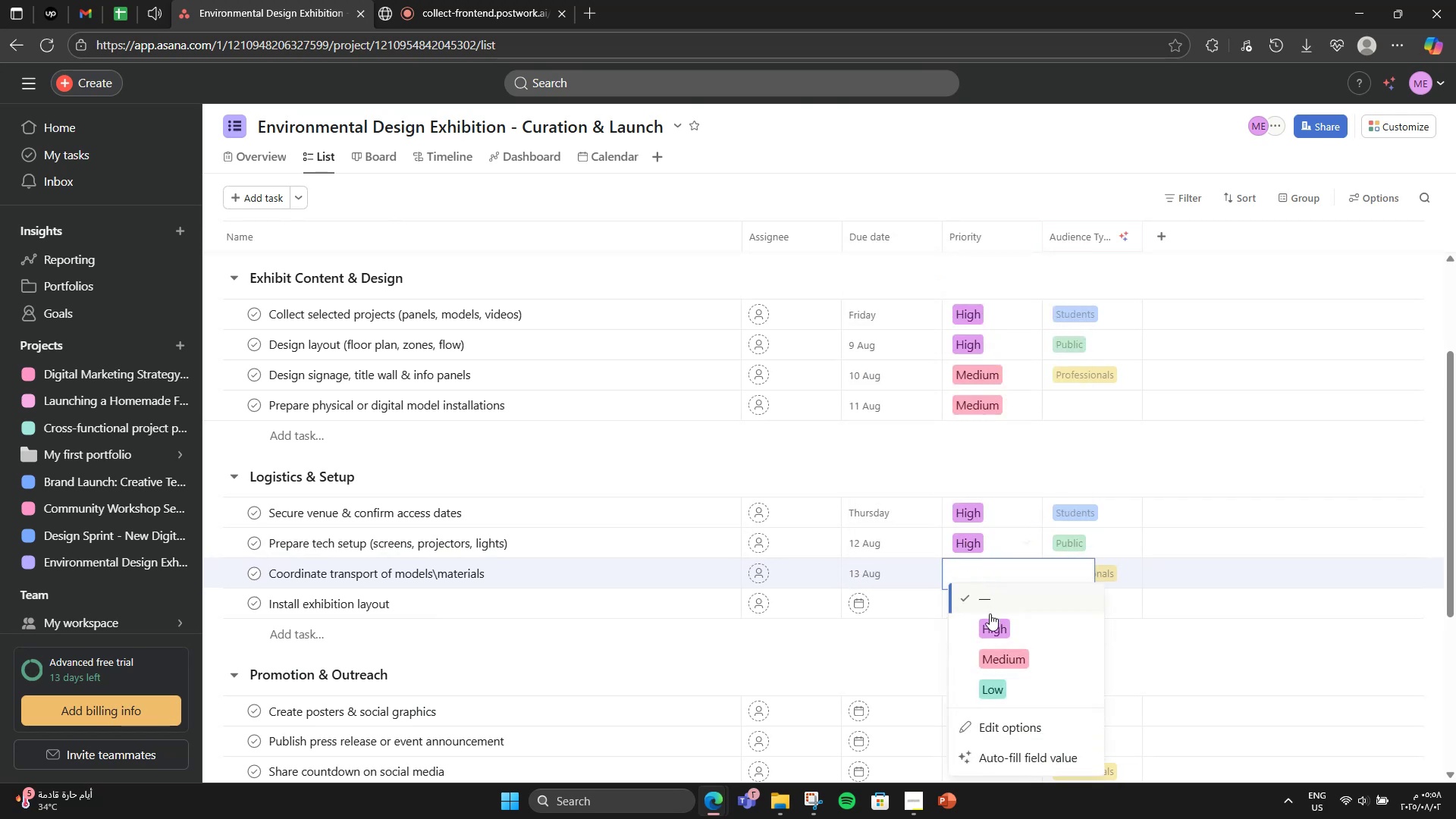 
left_click([991, 653])
 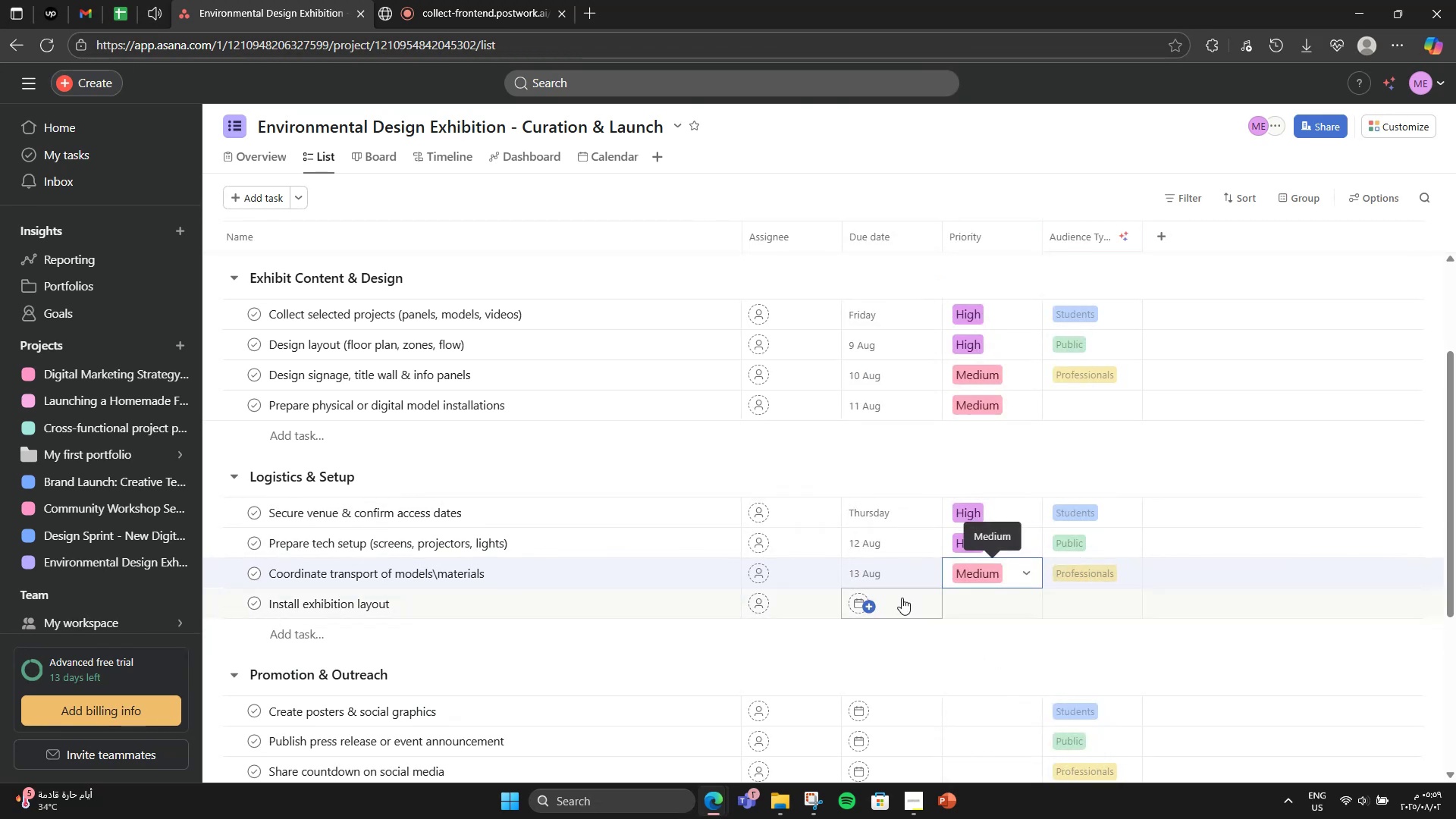 
double_click([902, 598])
 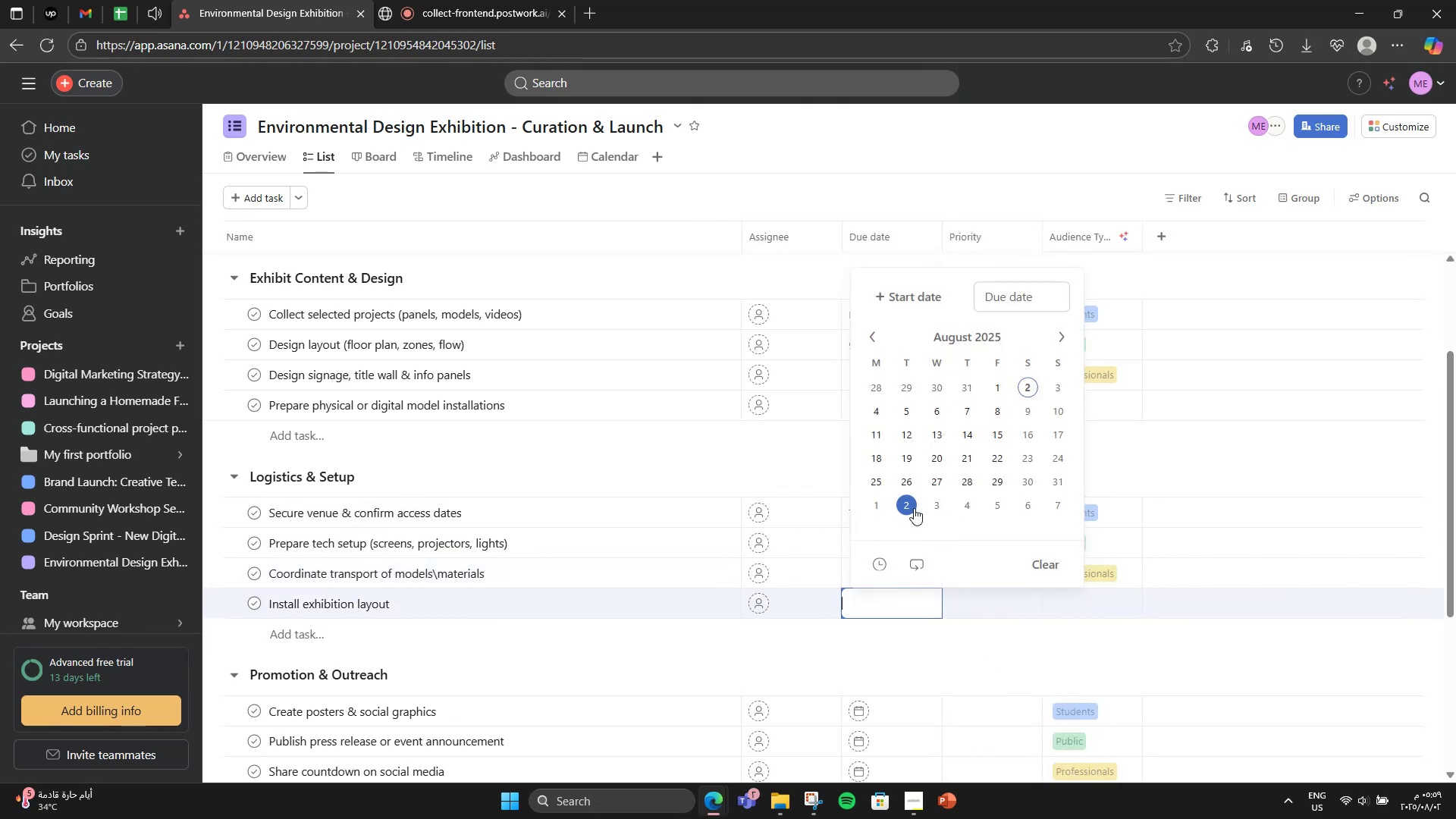 
left_click([969, 427])
 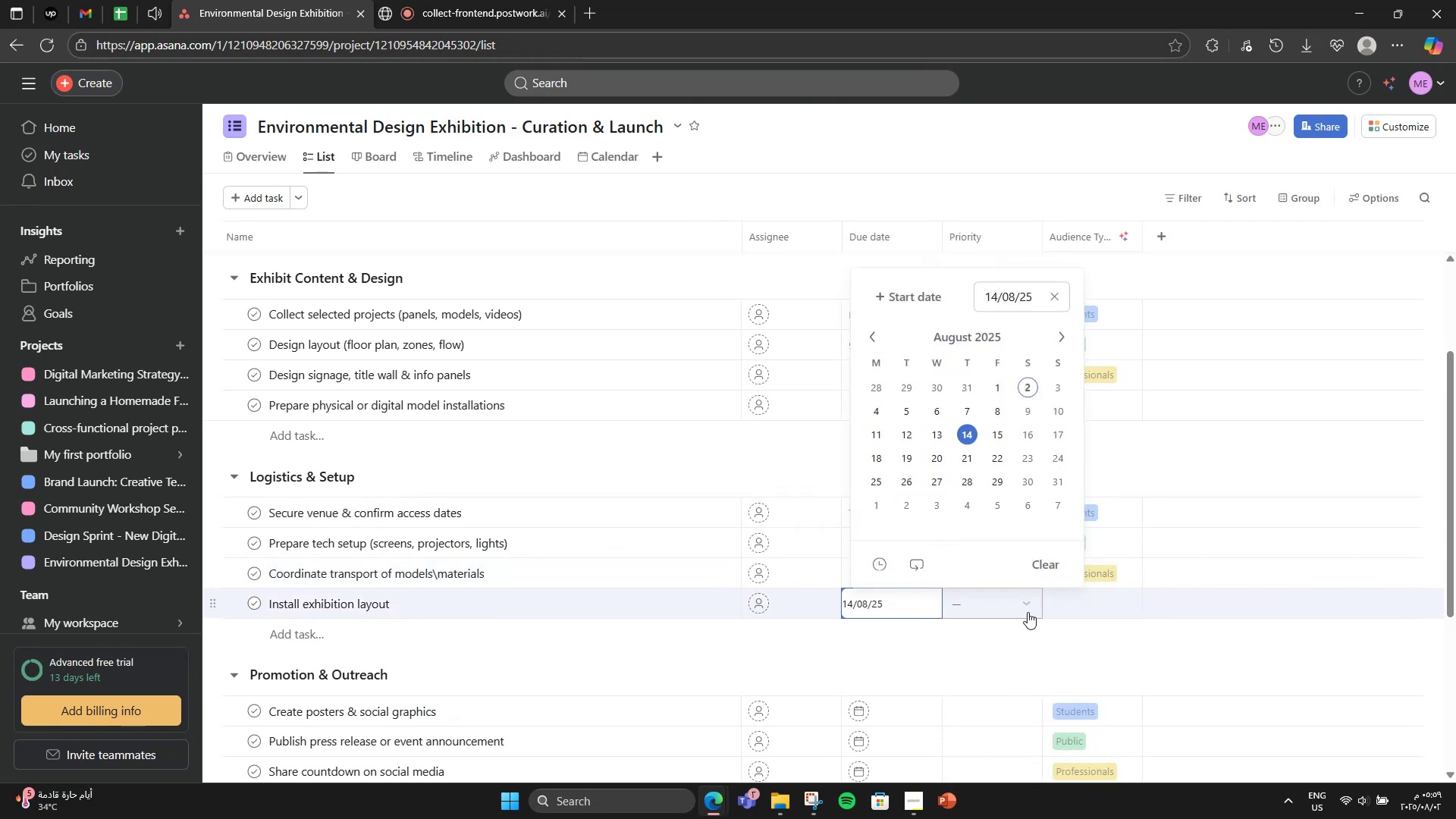 
left_click([1023, 609])
 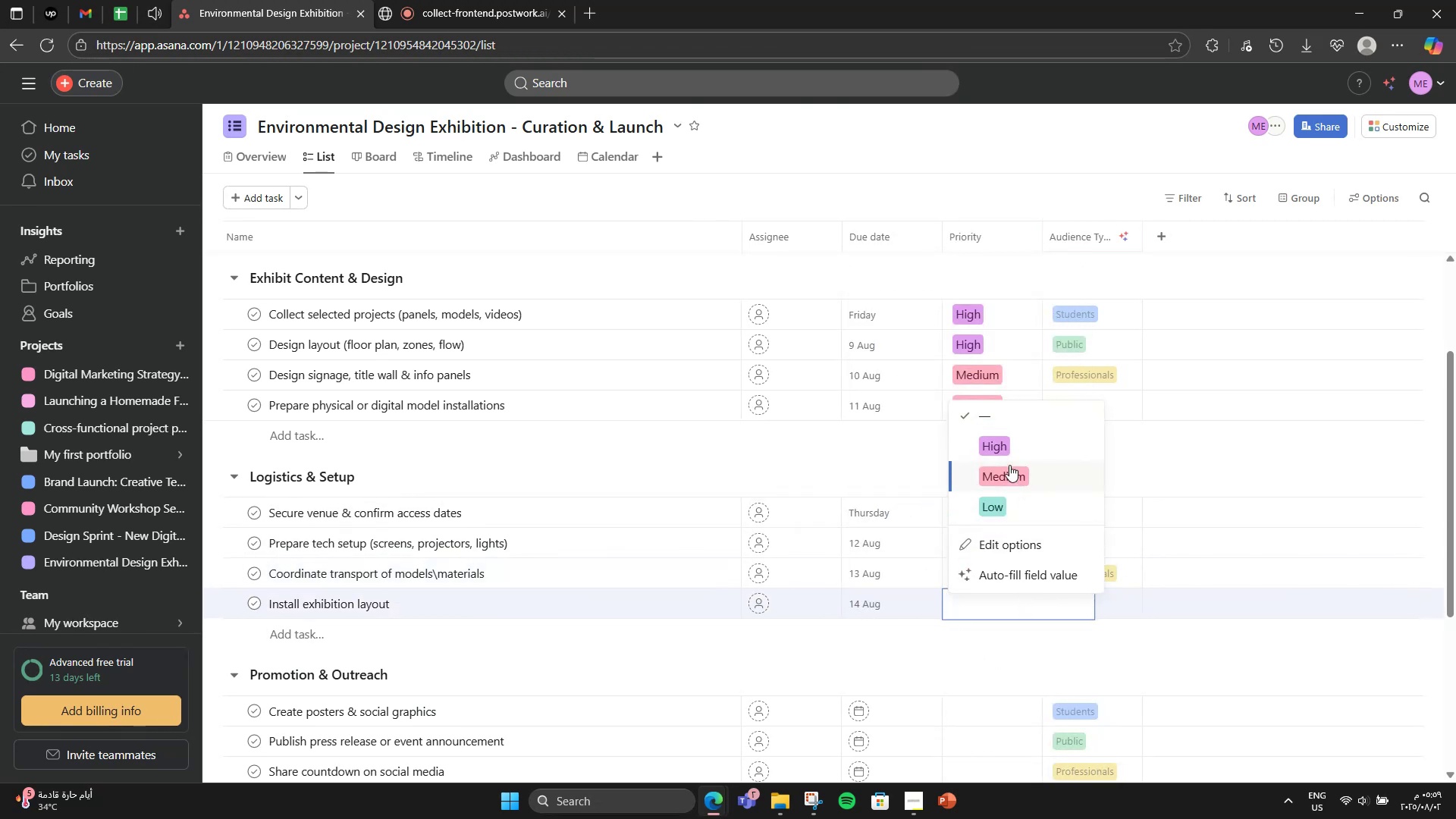 
left_click([1006, 453])
 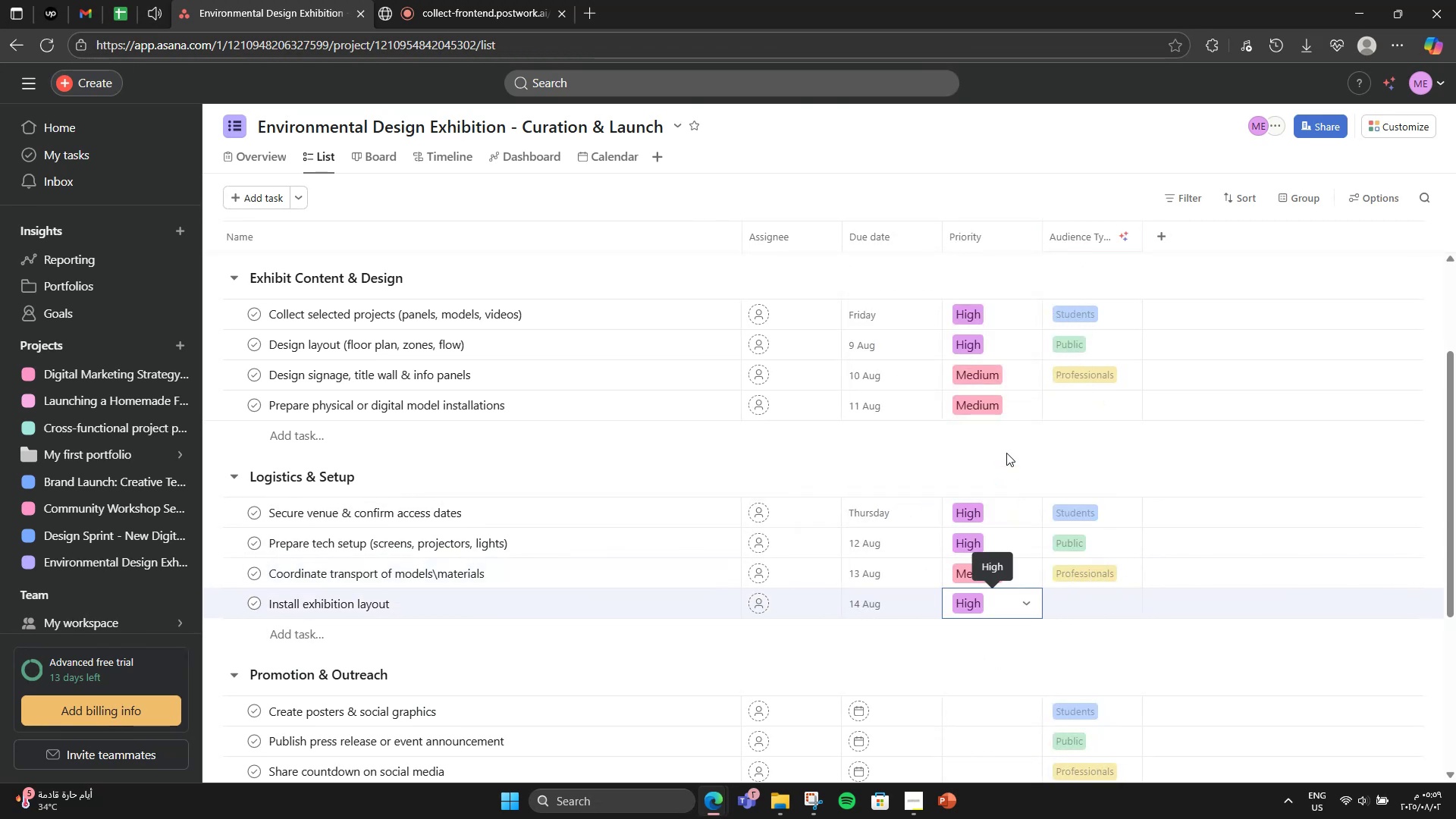 
scroll: coordinate [978, 484], scroll_direction: down, amount: 3.0
 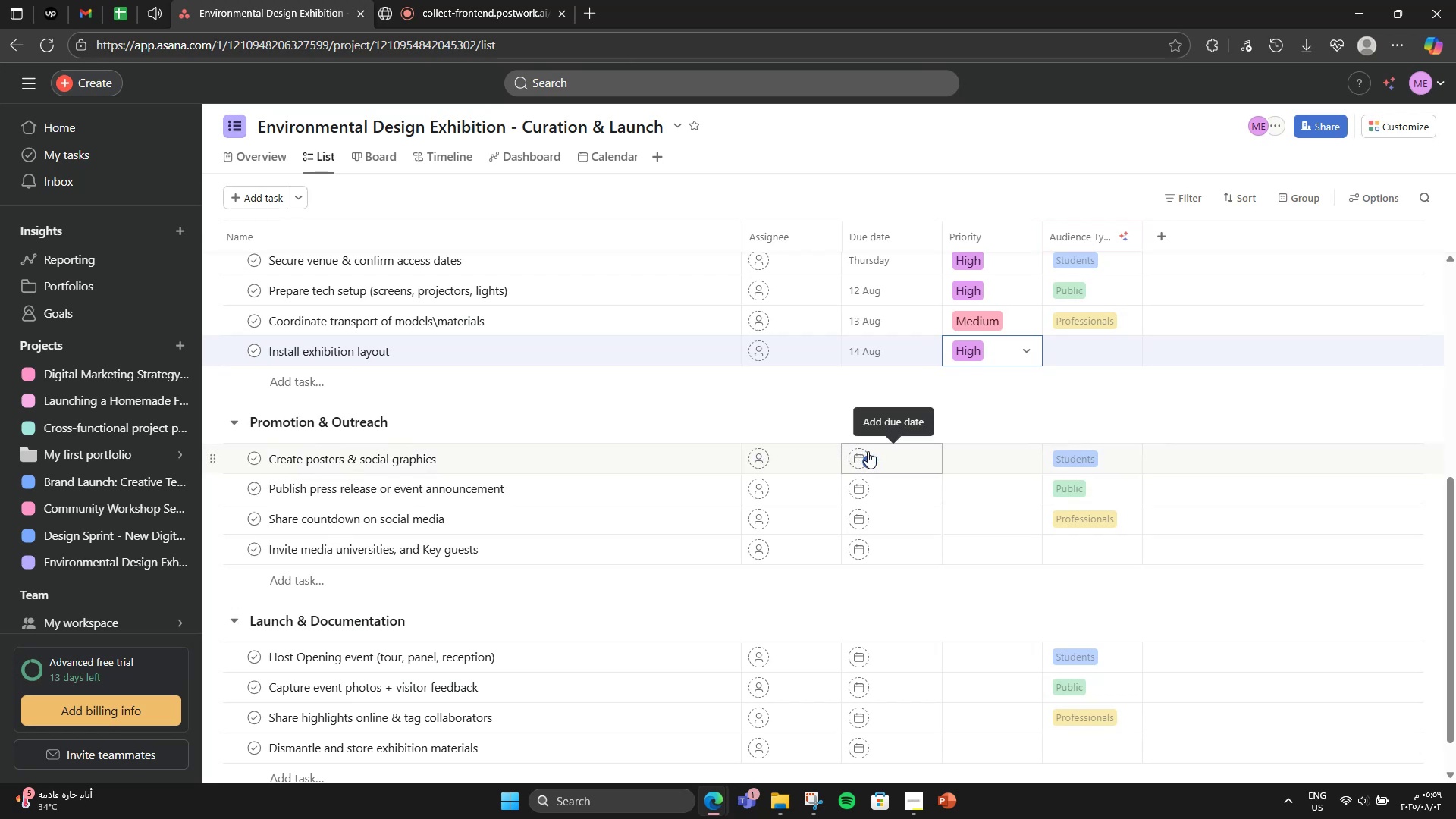 
left_click([868, 451])
 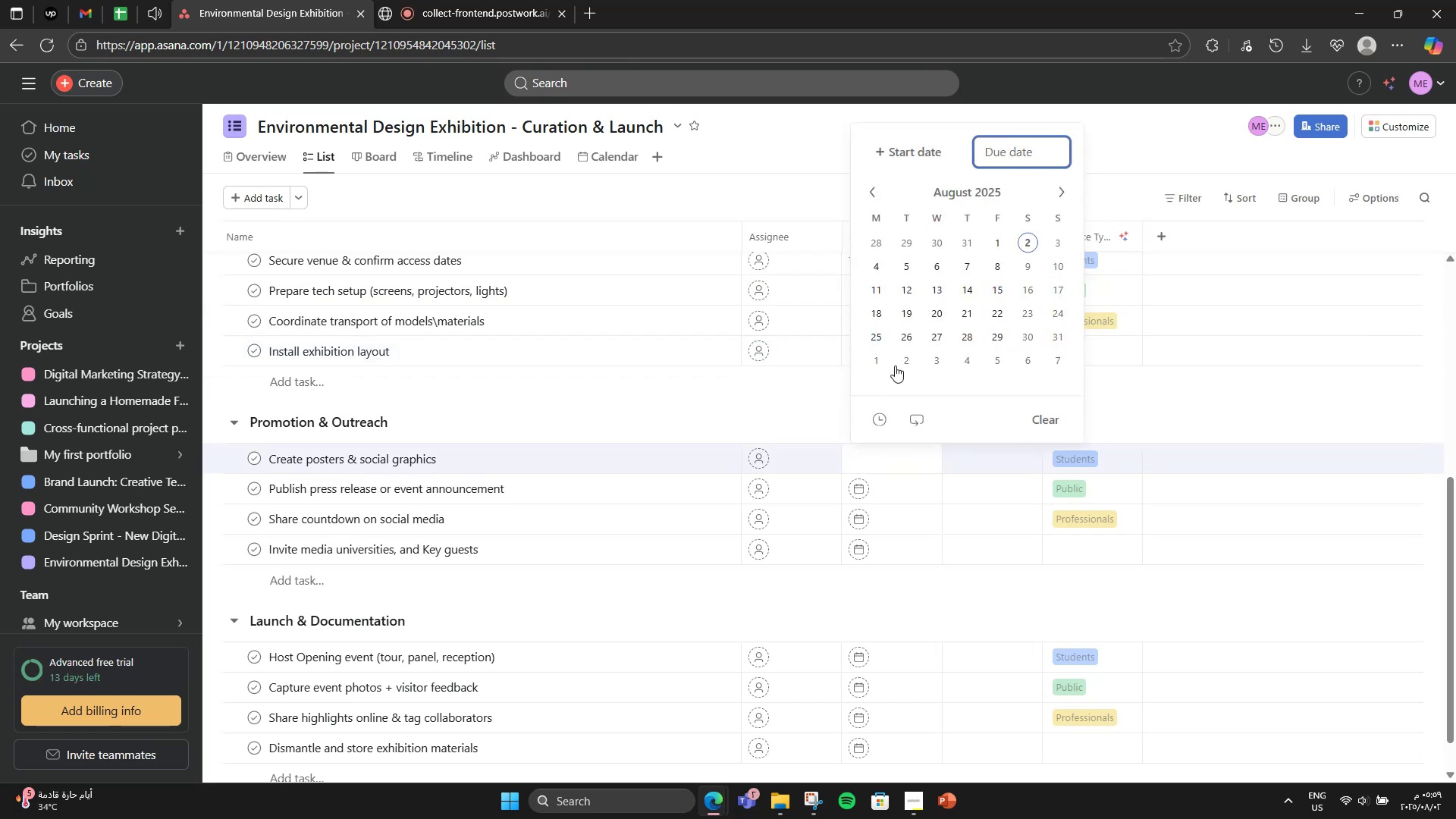 
wait(5.35)
 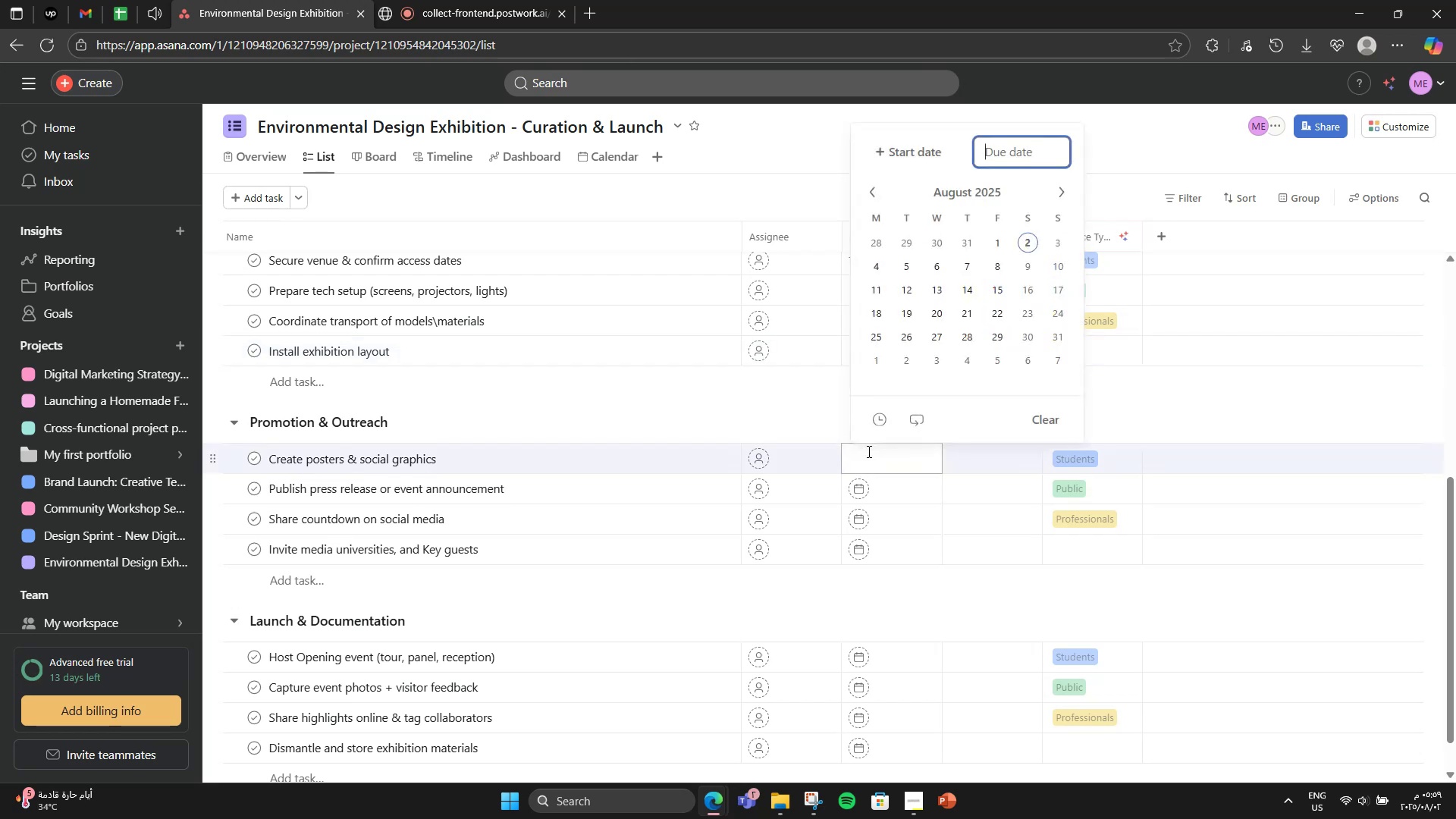 
left_click([996, 269])
 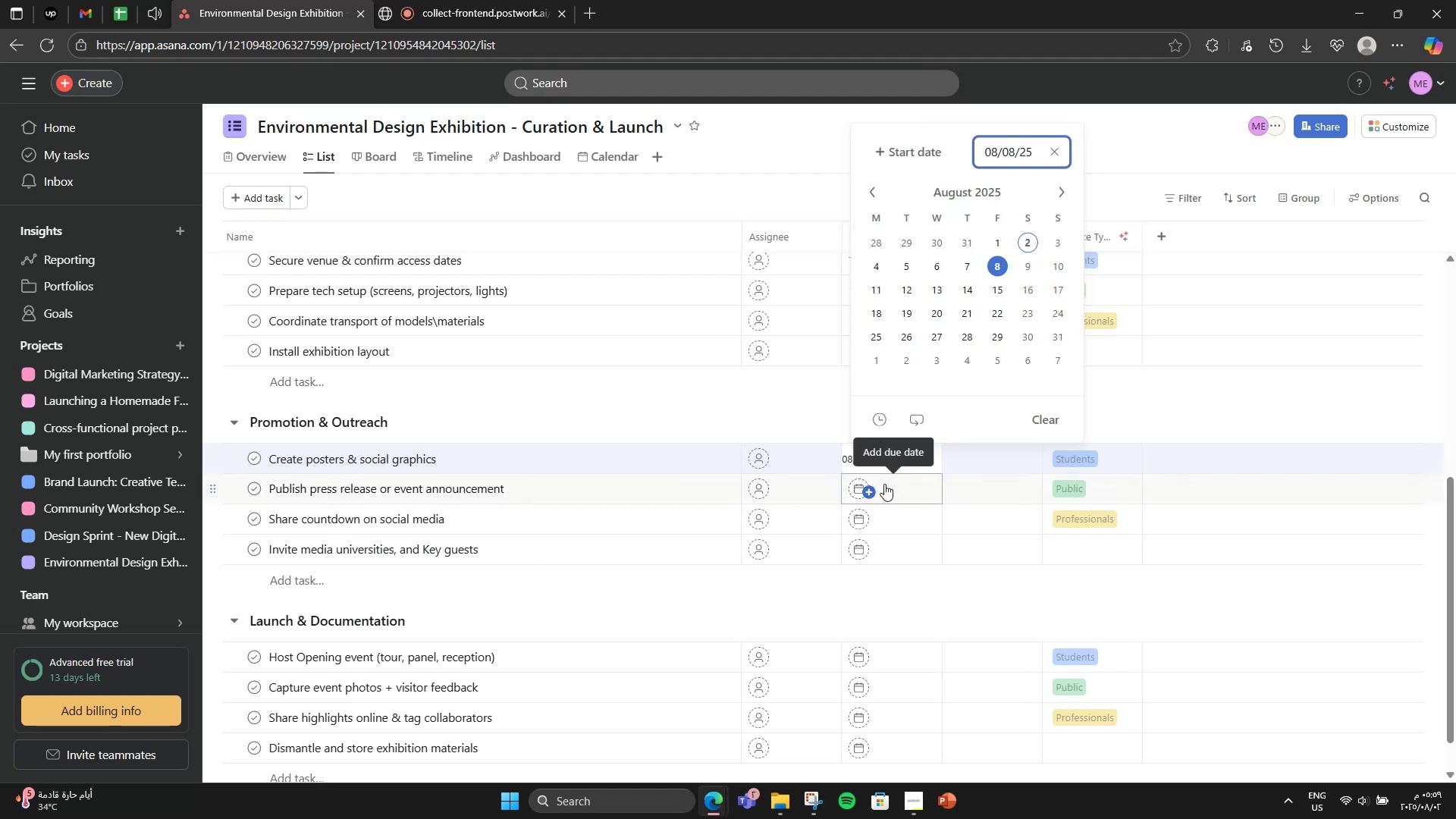 
wait(5.12)
 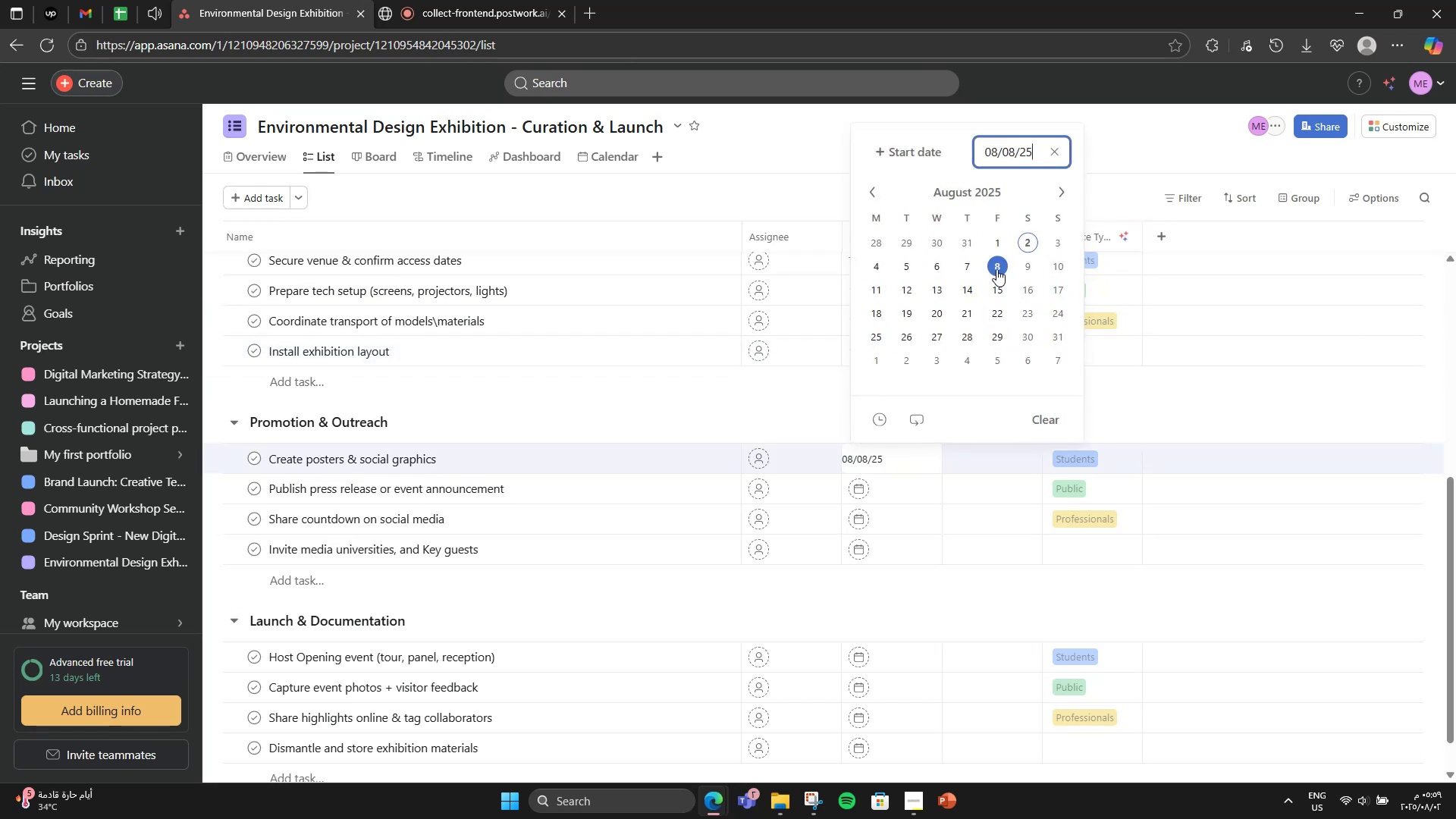 
left_click([884, 484])
 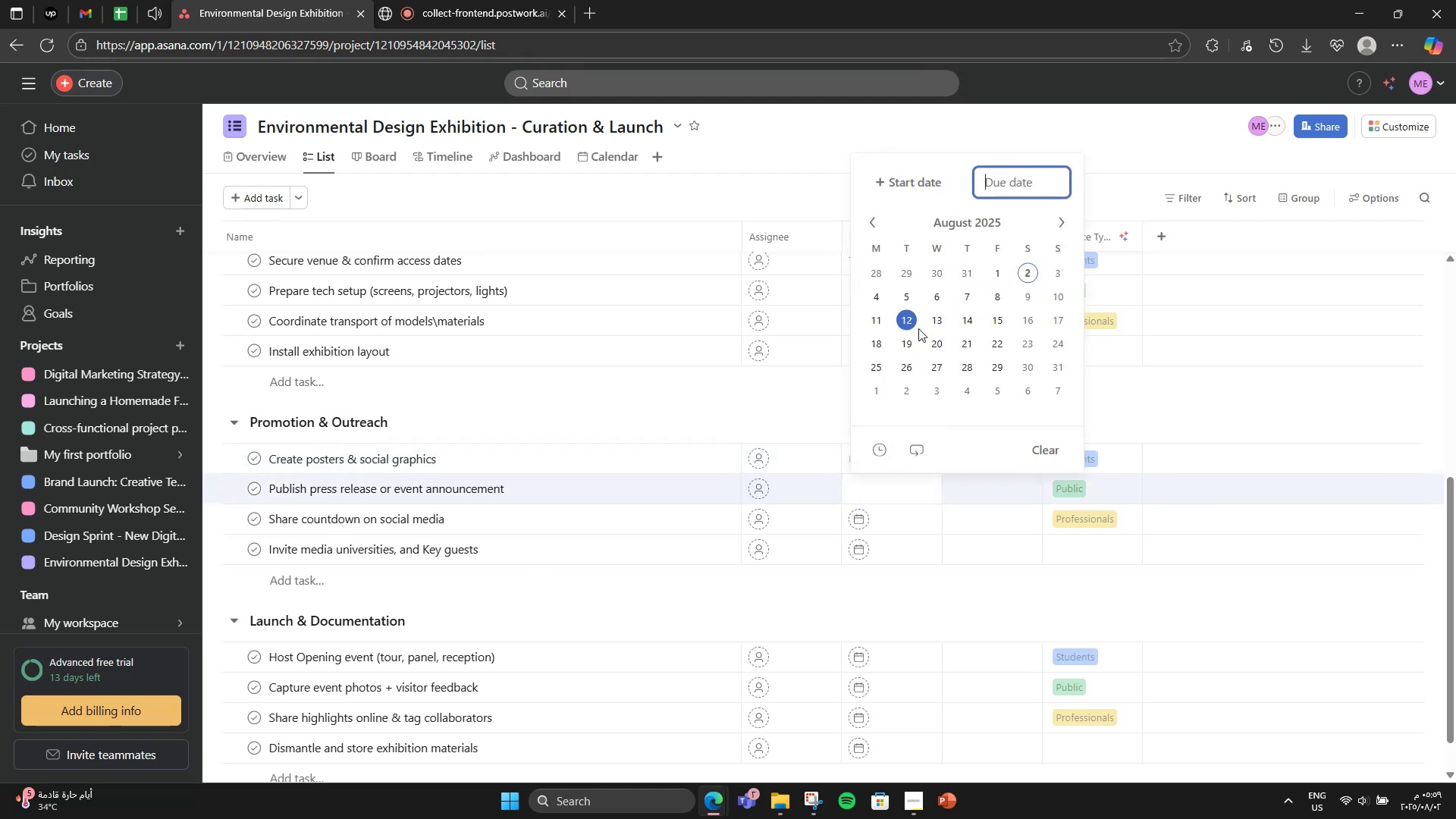 
left_click([1061, 298])
 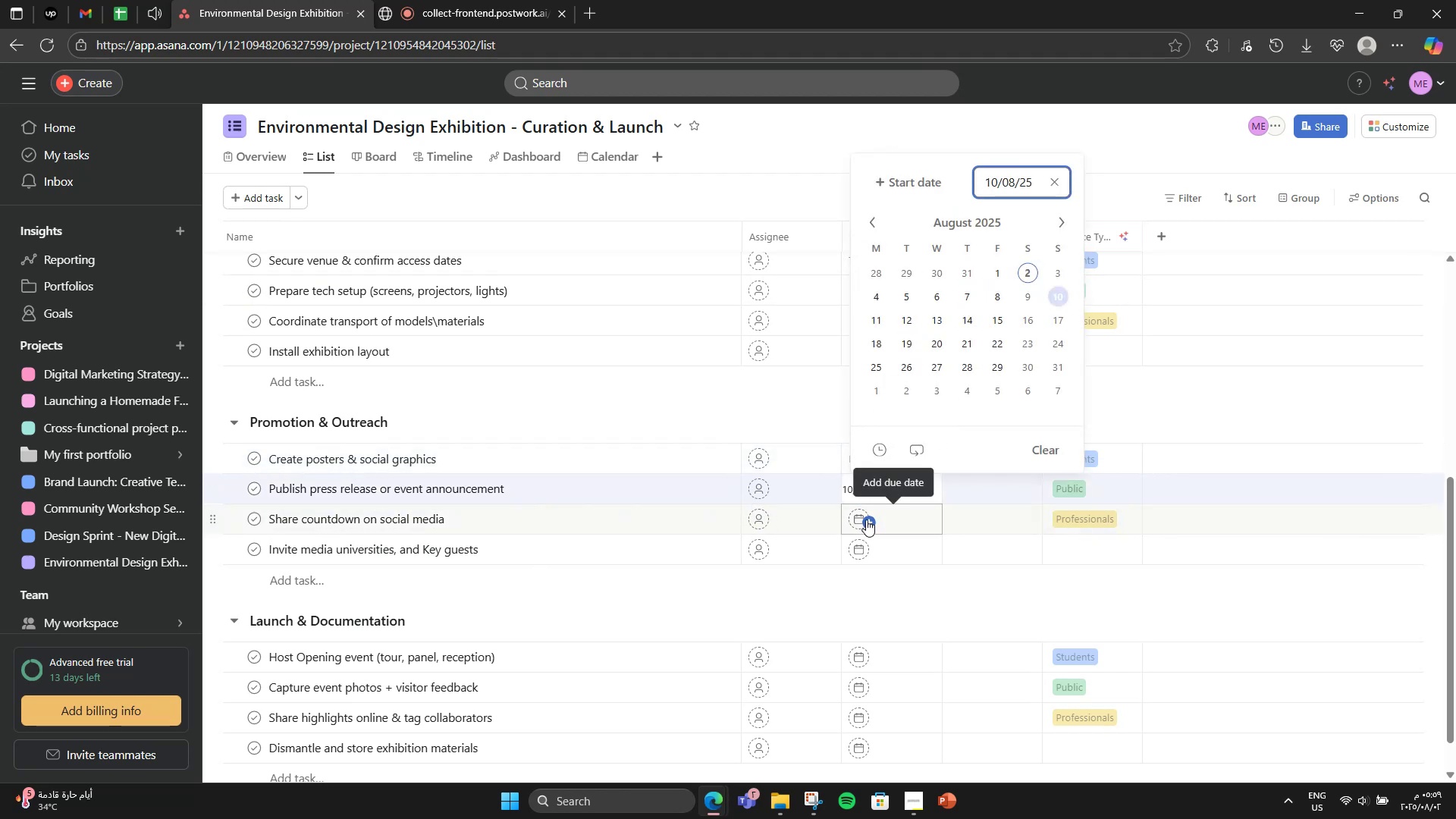 
left_click([866, 519])
 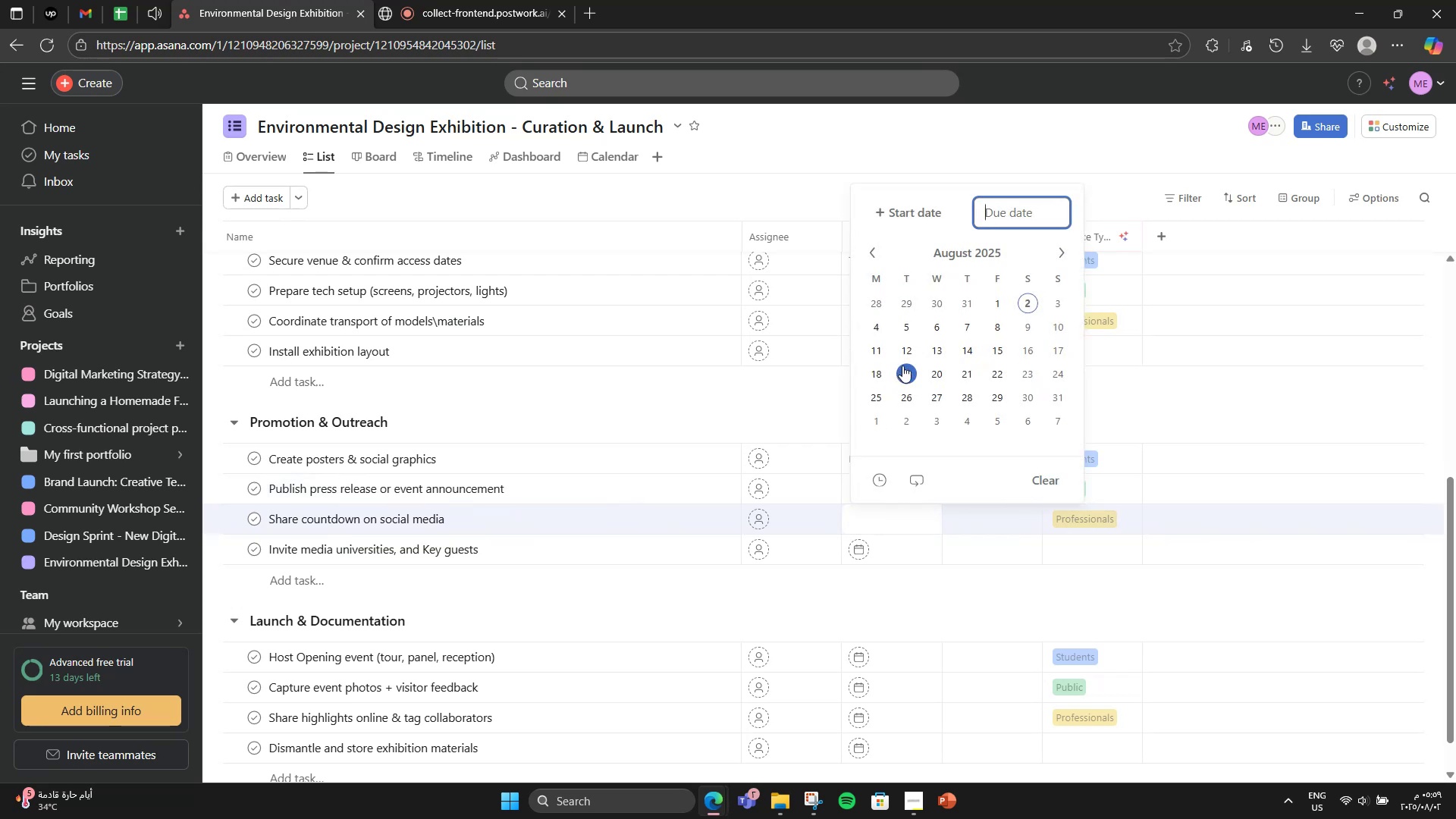 
left_click([911, 356])
 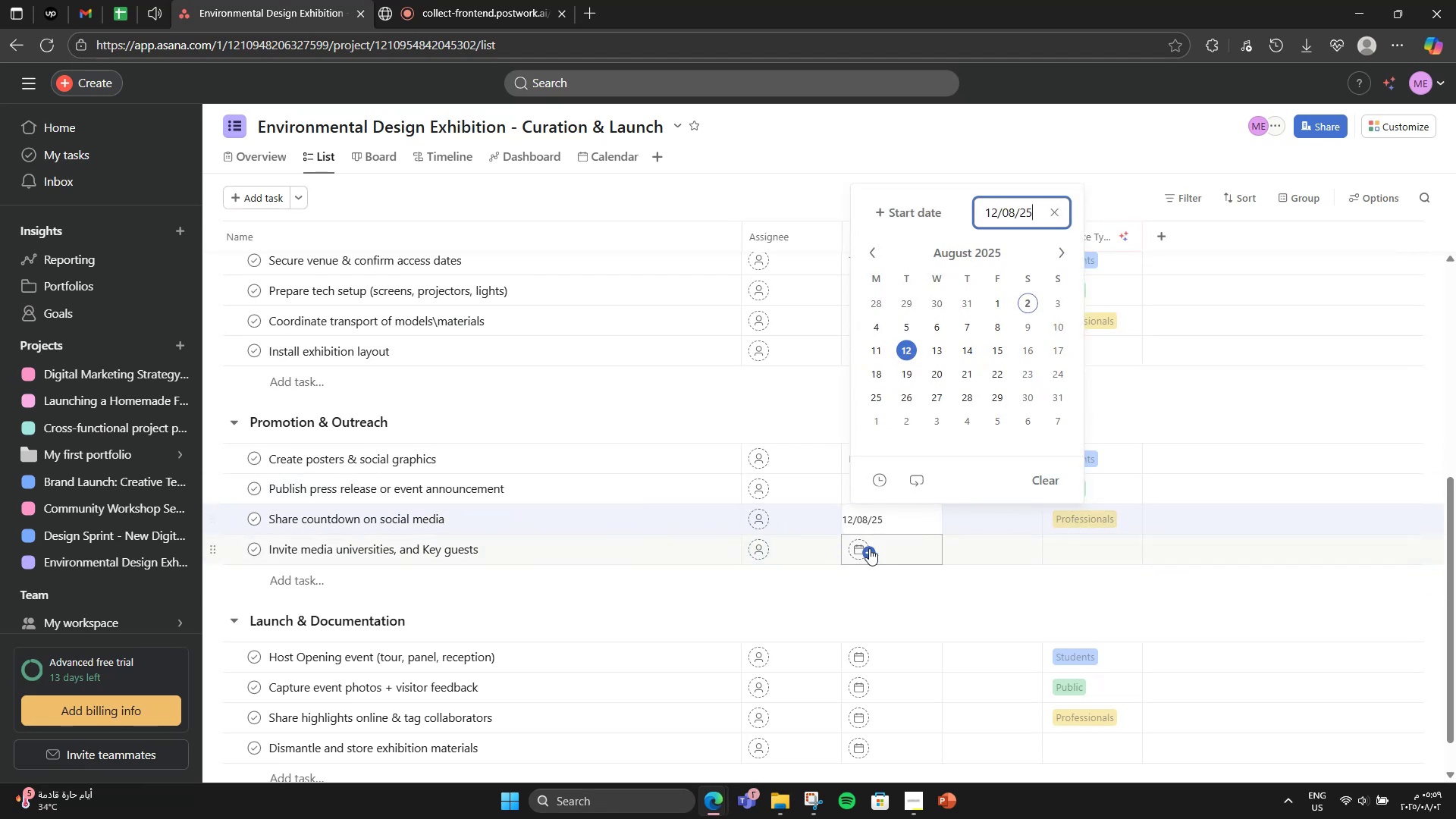 
left_click([869, 548])
 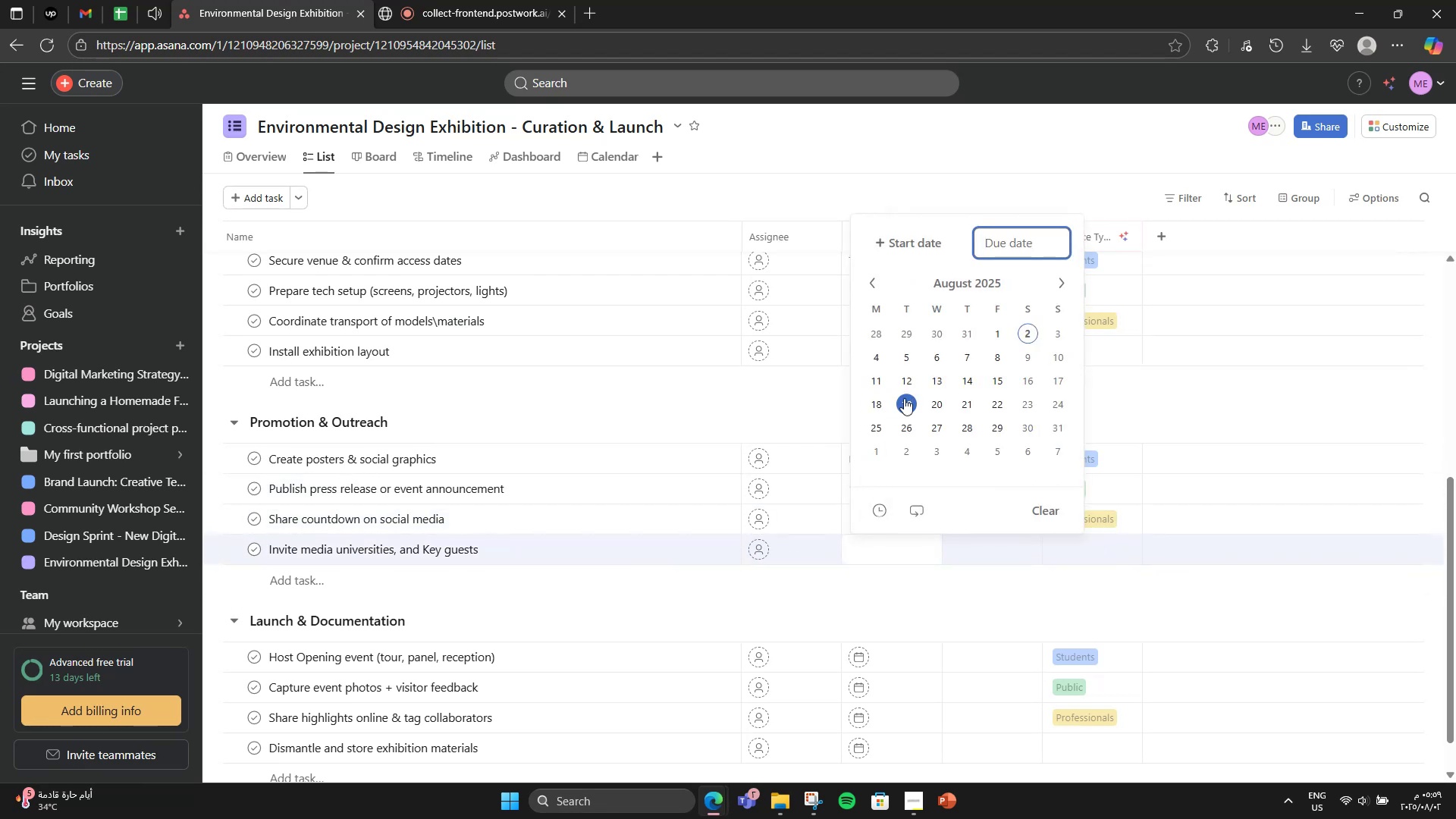 
left_click([905, 384])
 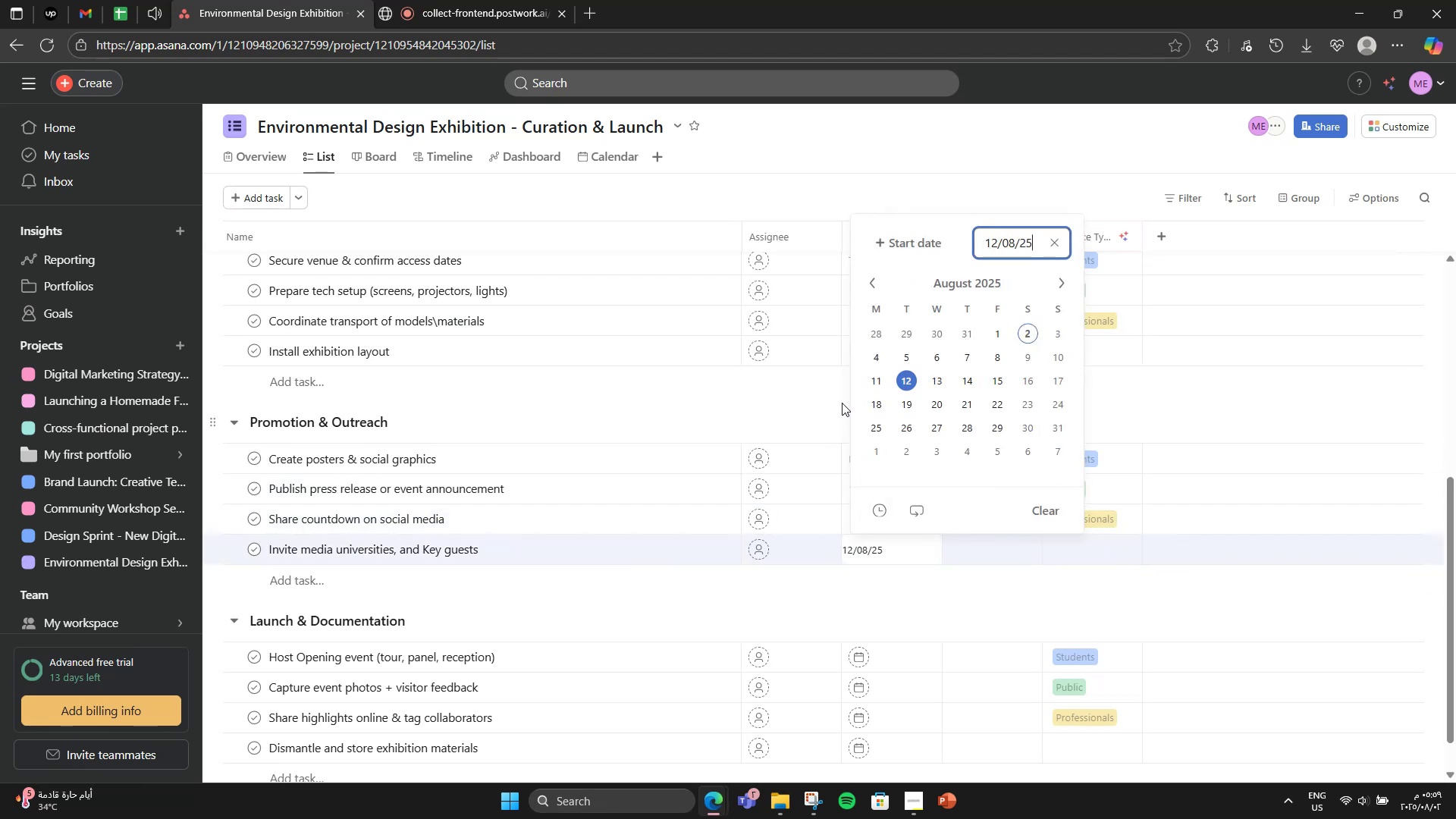 
left_click([842, 403])
 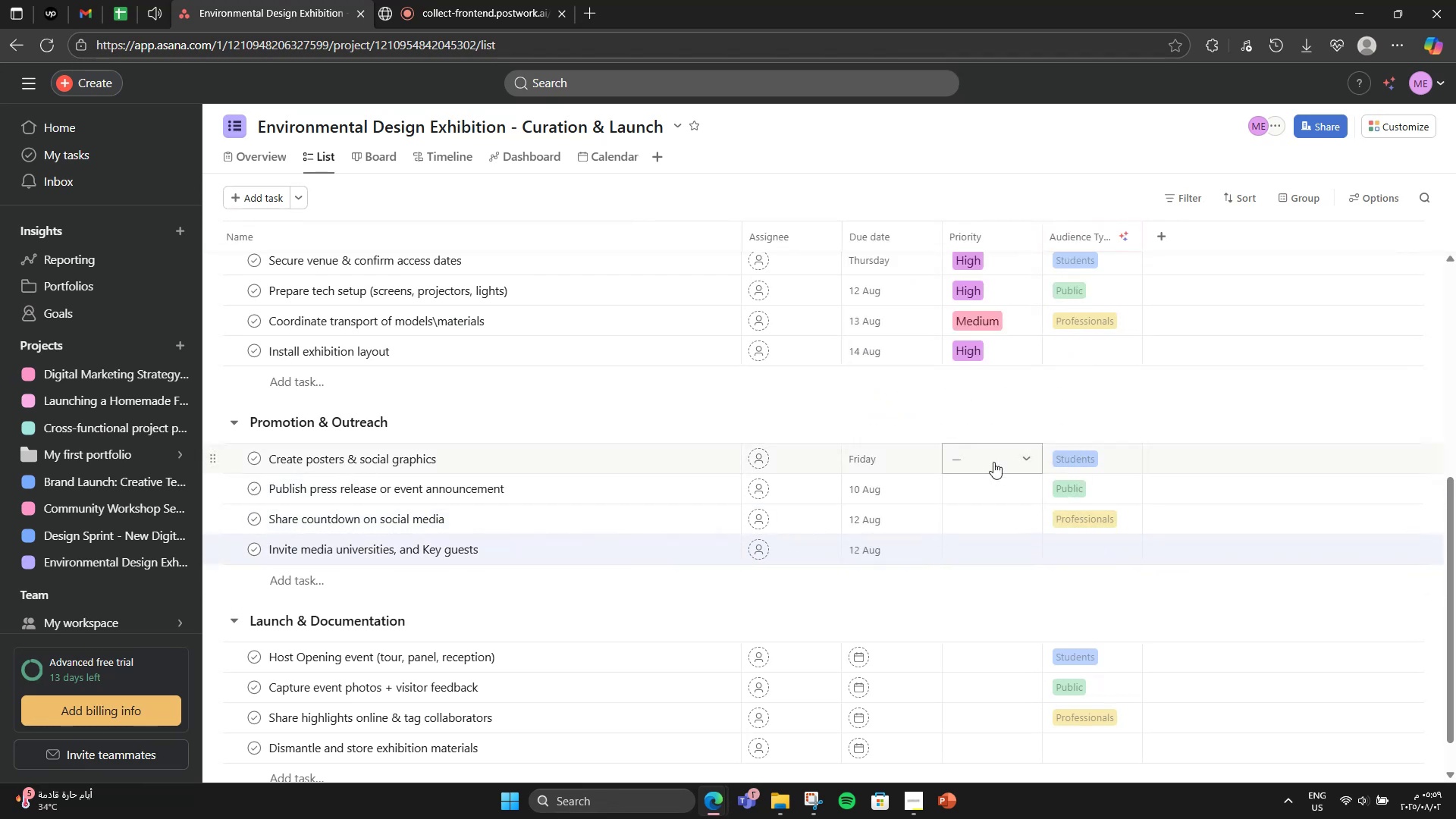 
left_click([993, 462])
 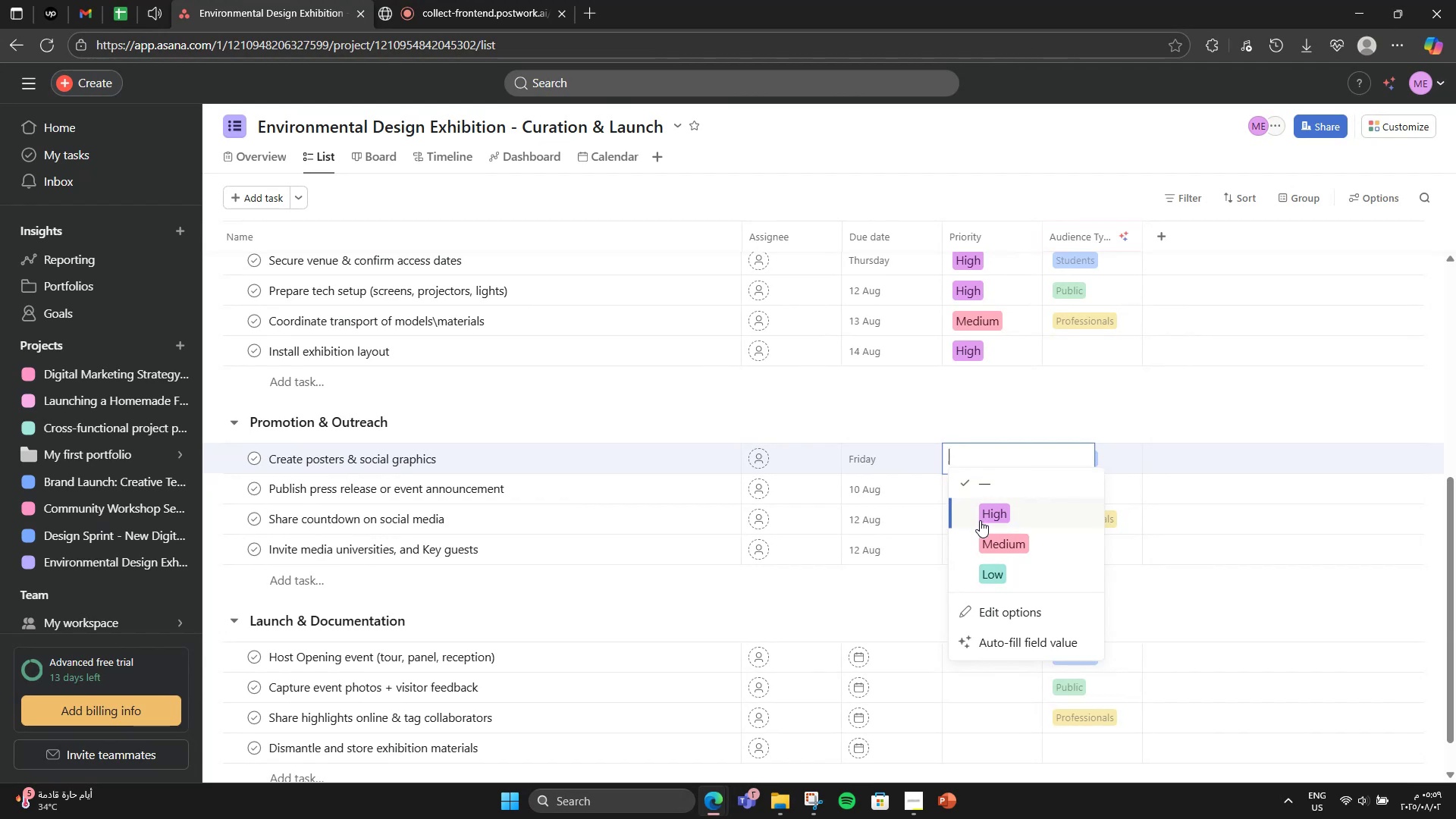 
double_click([986, 490])
 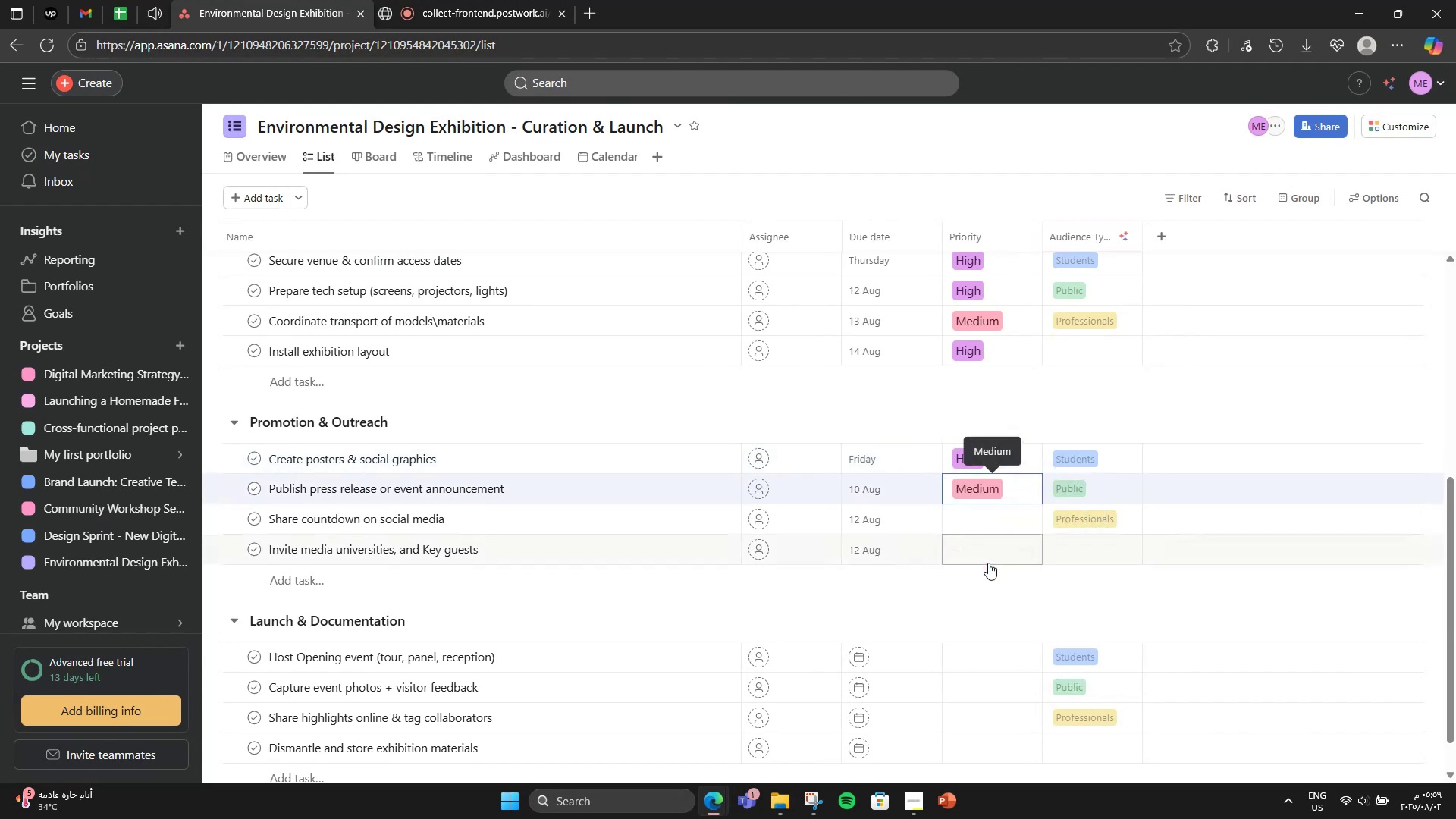 
double_click([998, 531])
 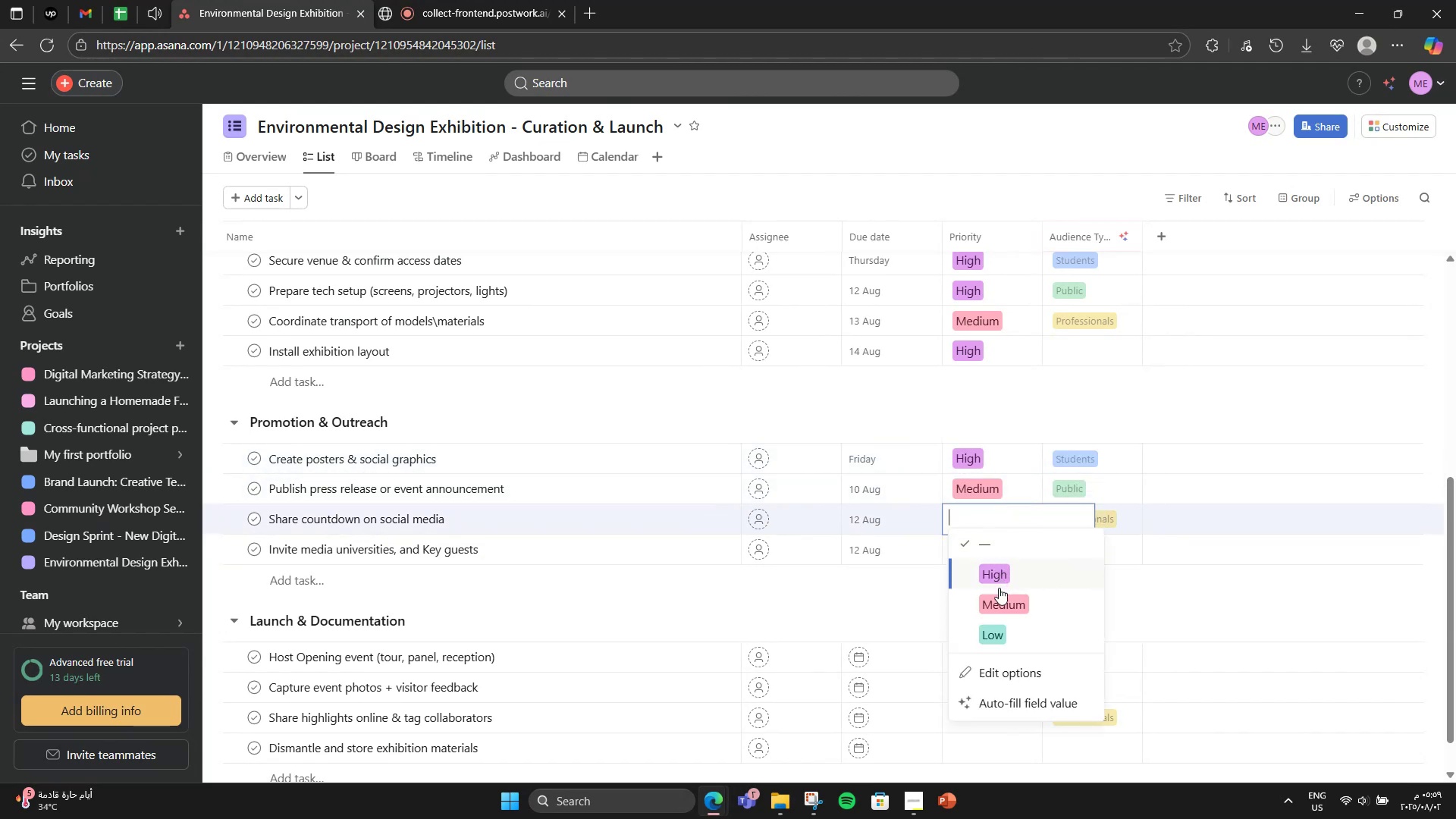 
left_click([999, 592])
 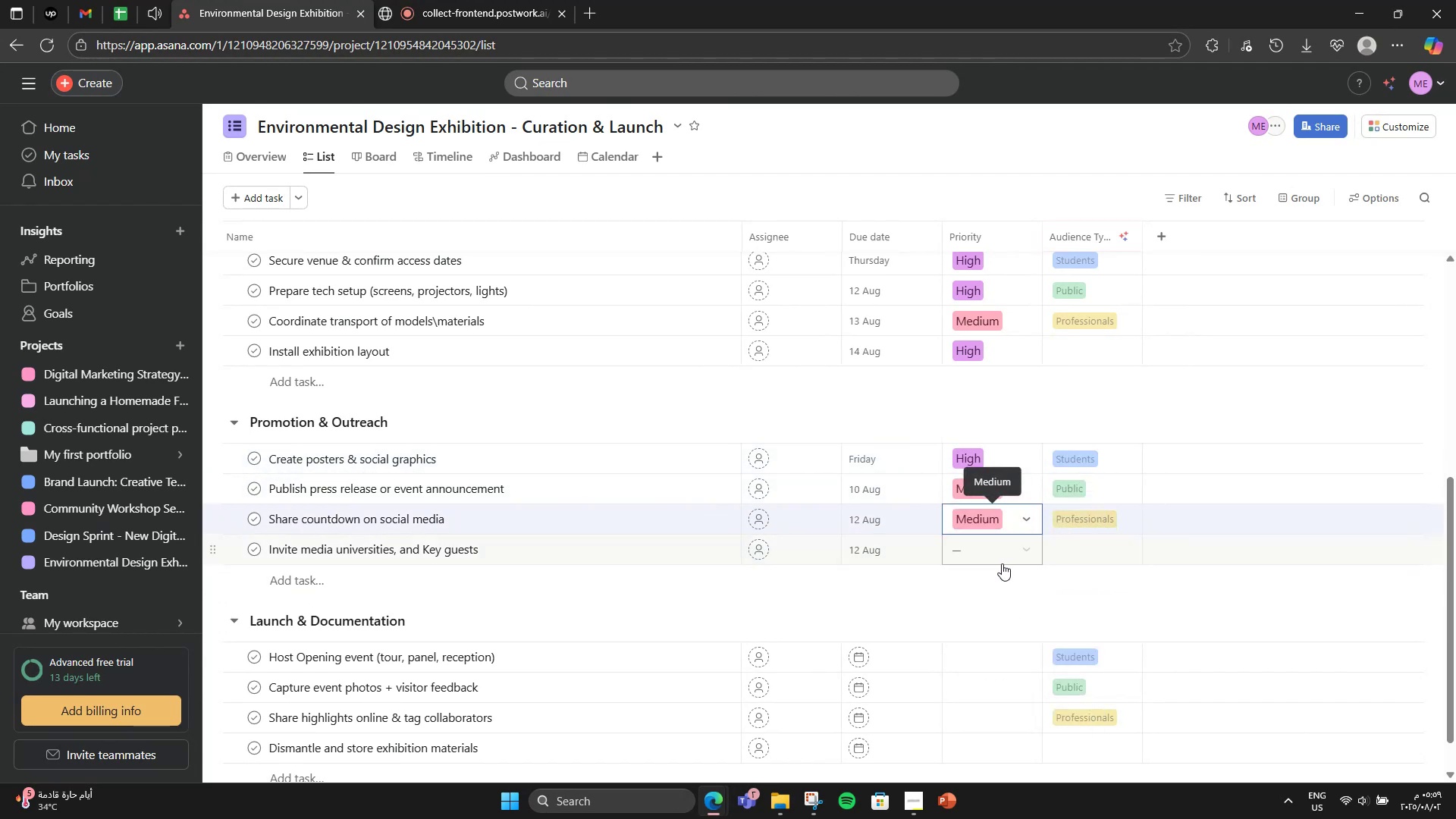 
left_click([1002, 563])
 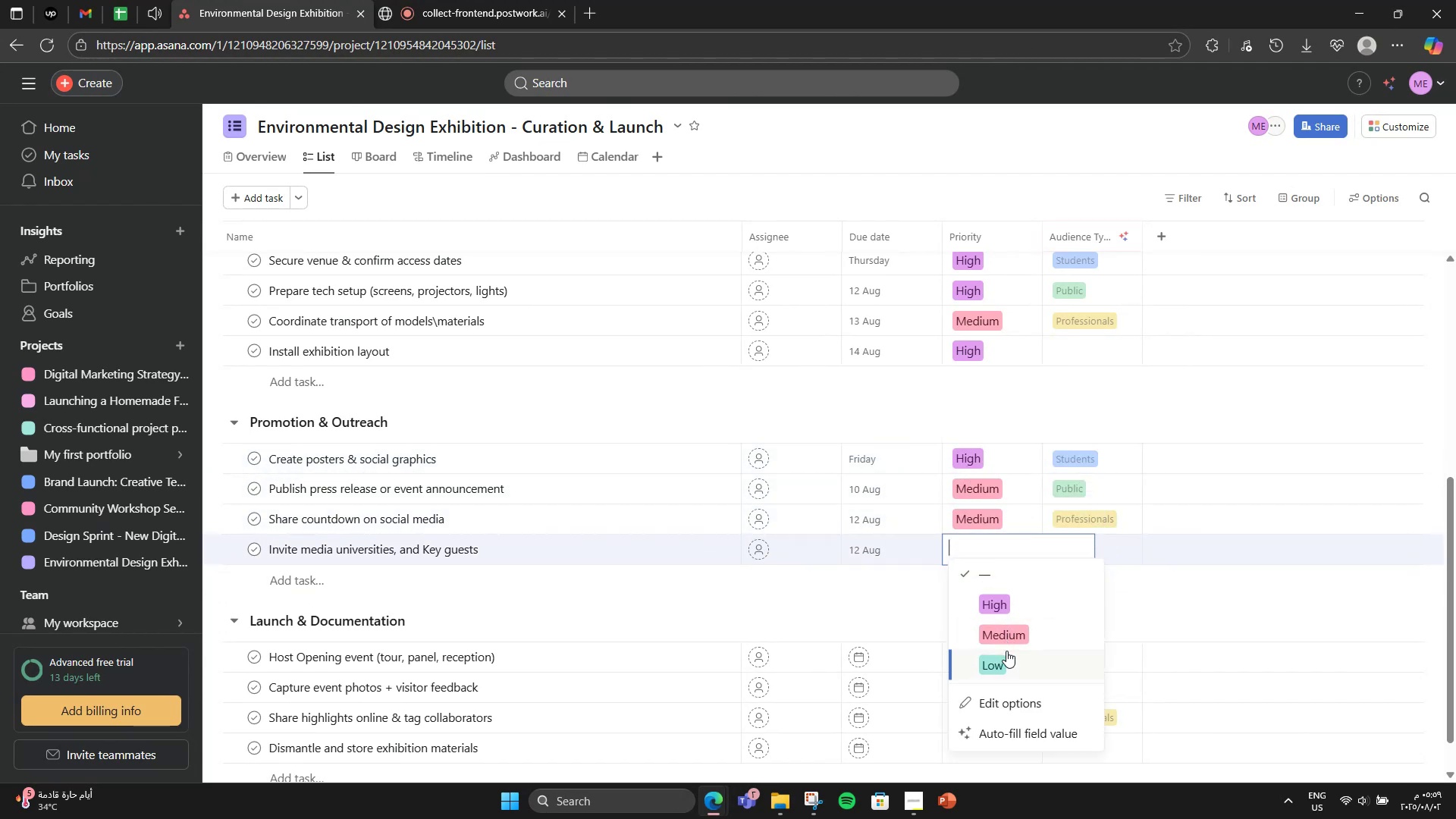 
left_click([1019, 604])
 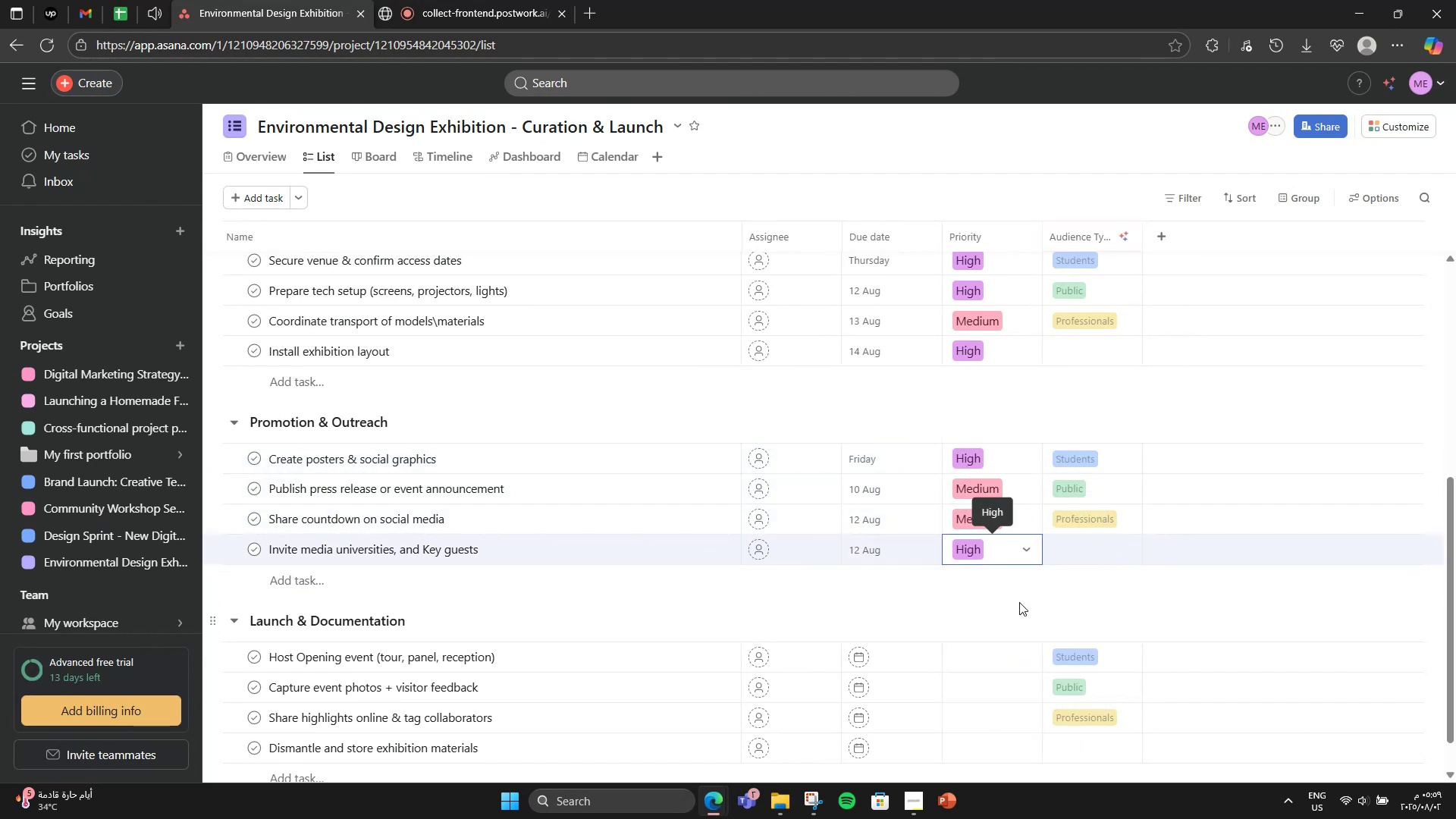 
left_click([1019, 602])
 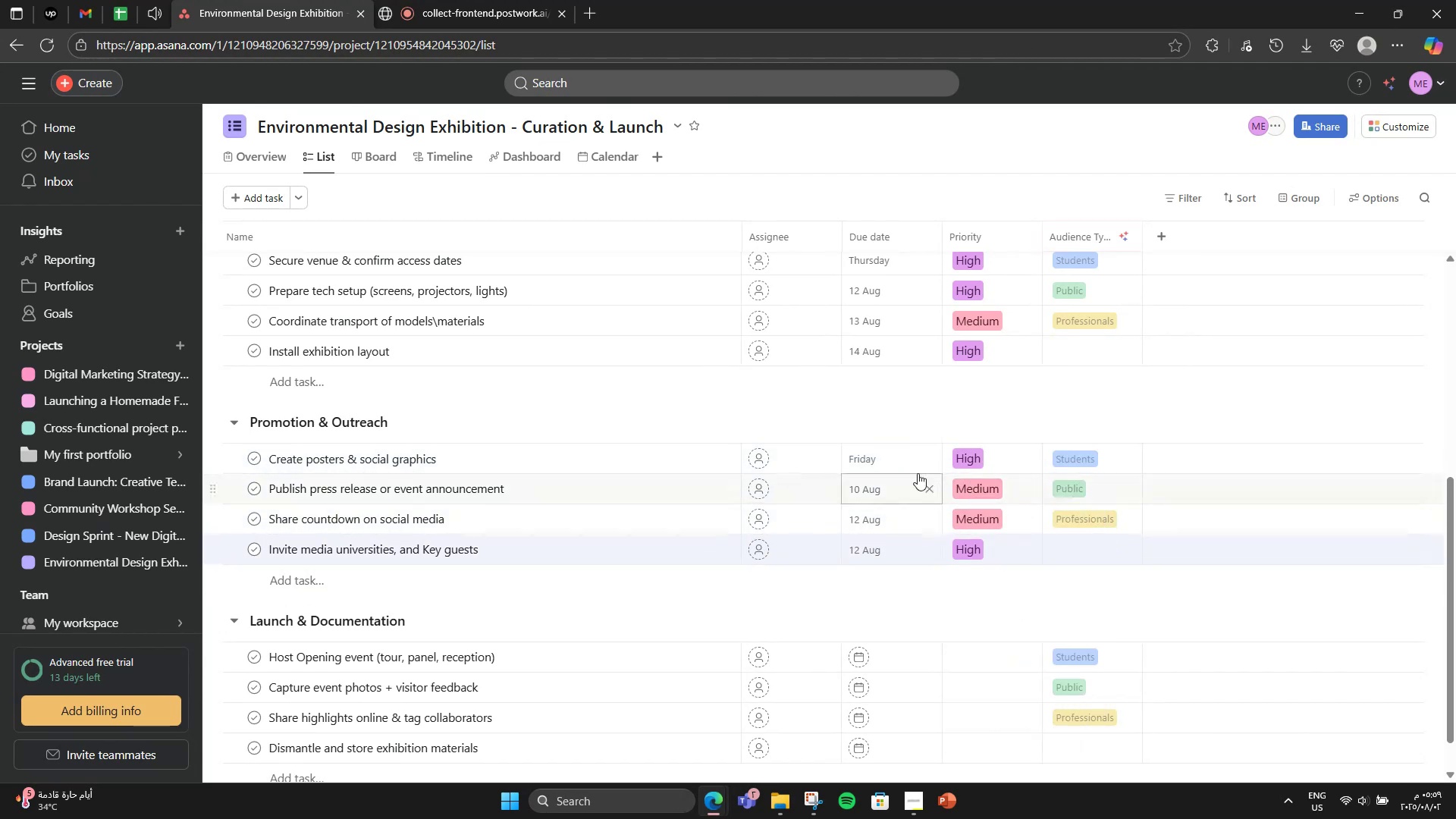 
scroll: coordinate [915, 472], scroll_direction: down, amount: 5.0
 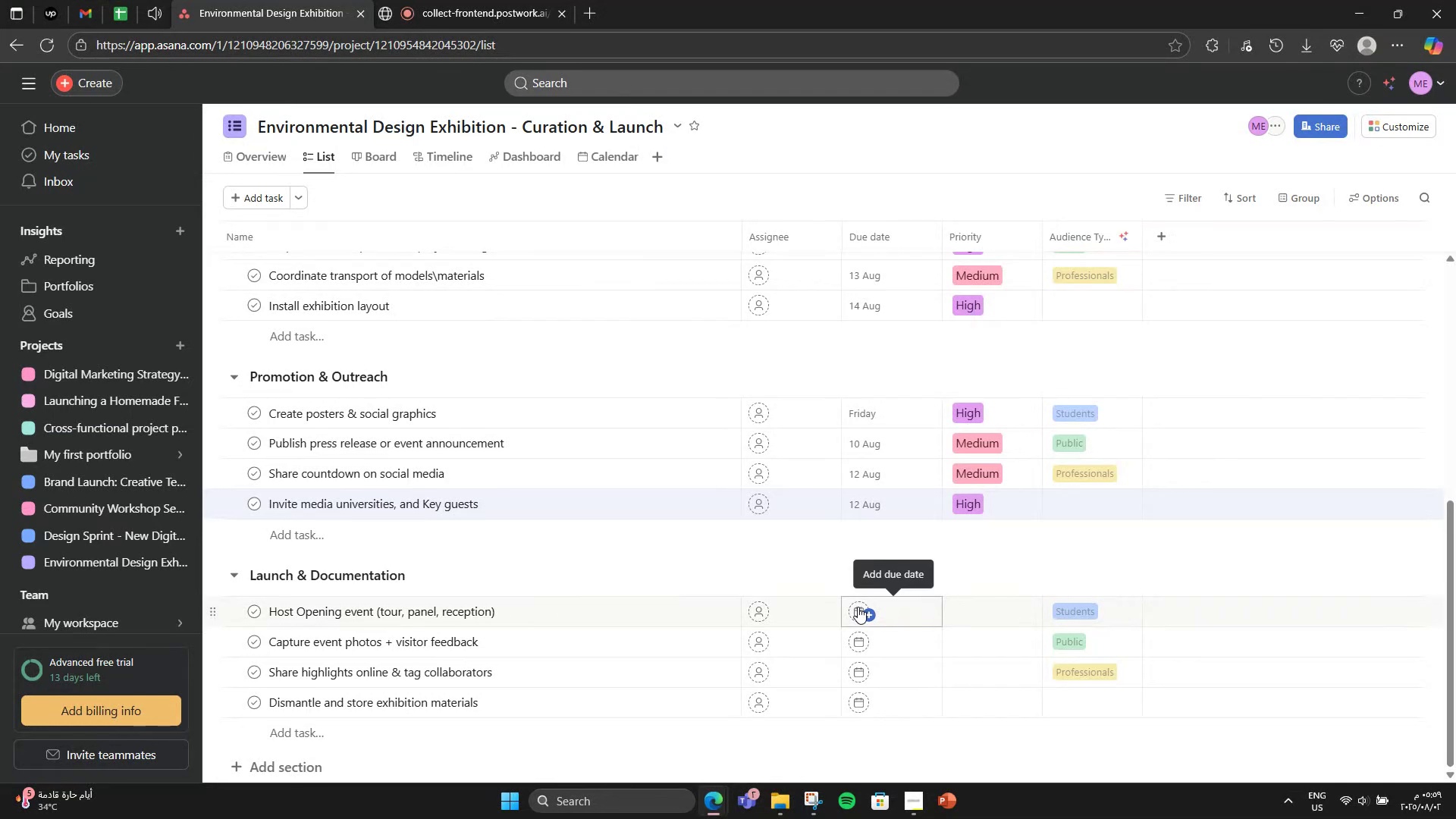 
left_click([858, 607])
 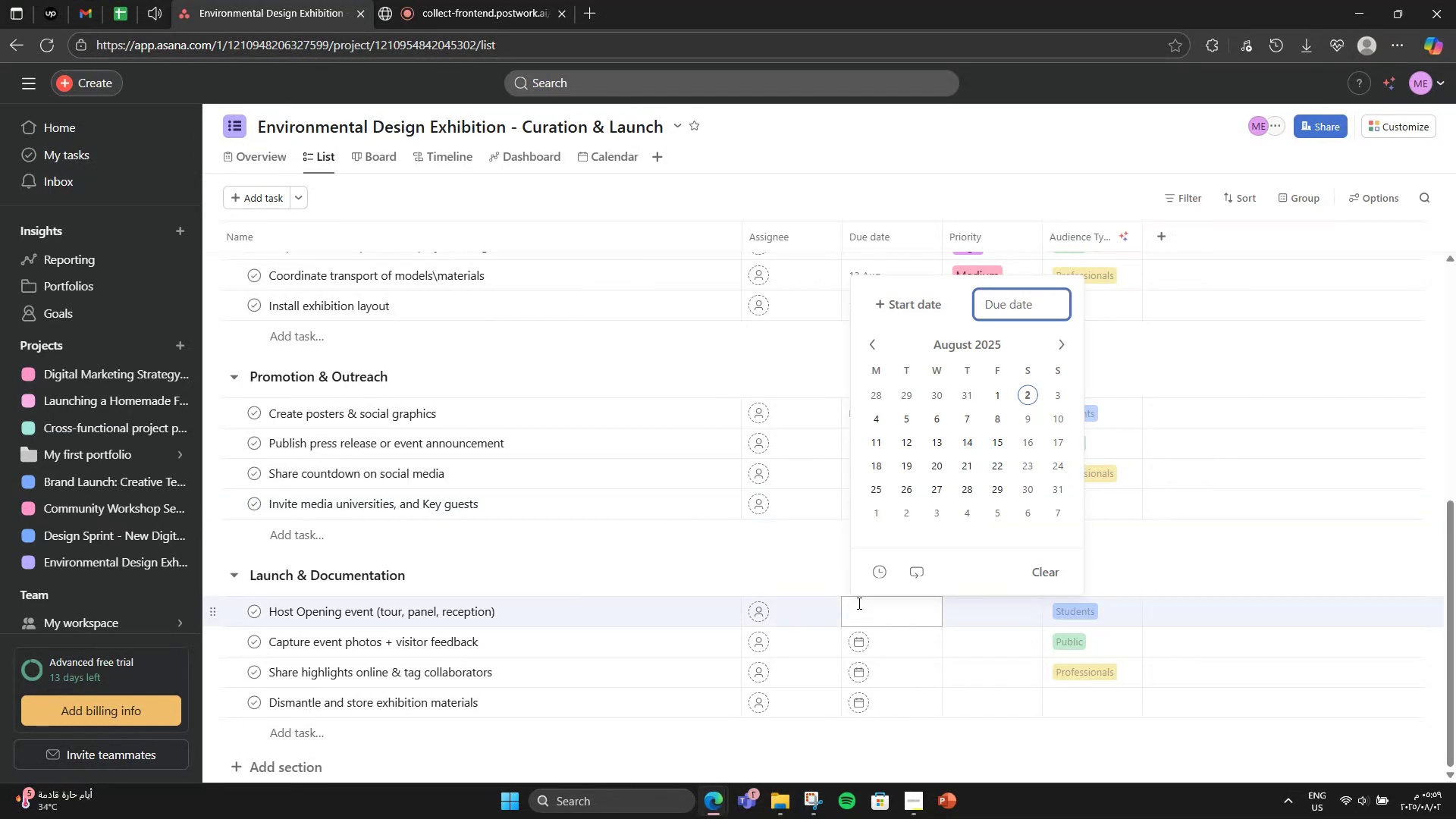 
wait(5.18)
 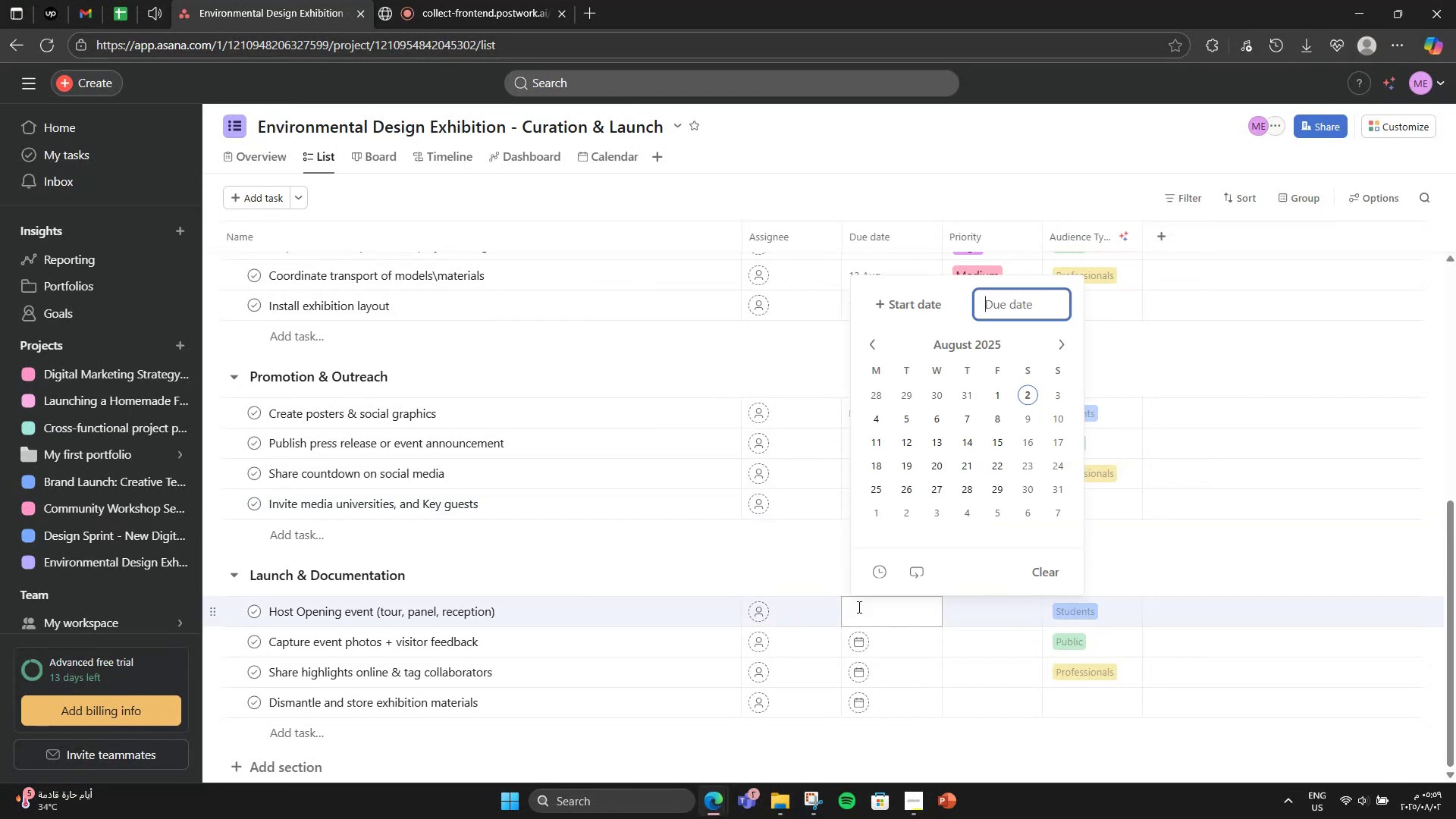 
left_click([1005, 449])
 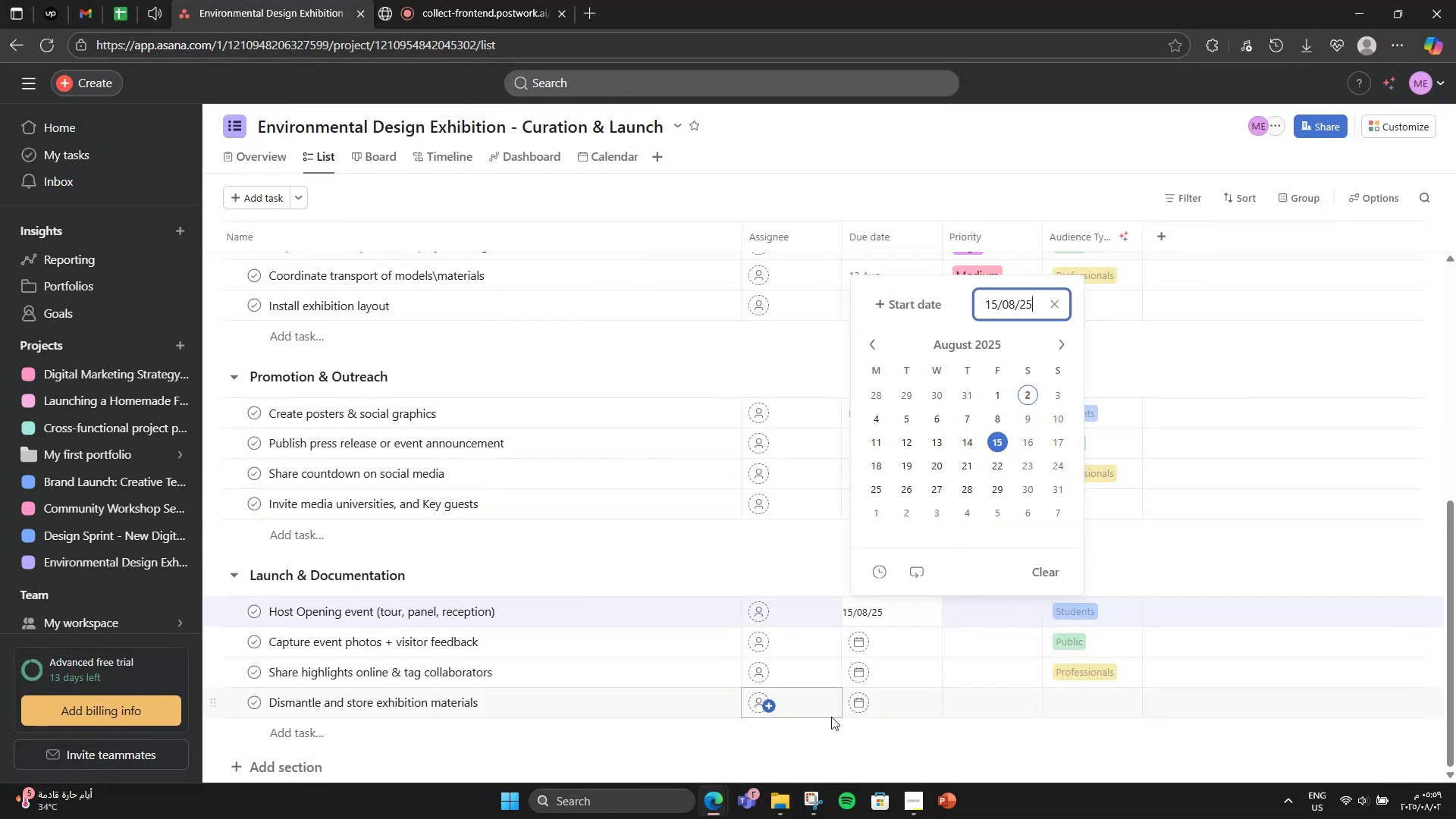 
left_click([892, 654])
 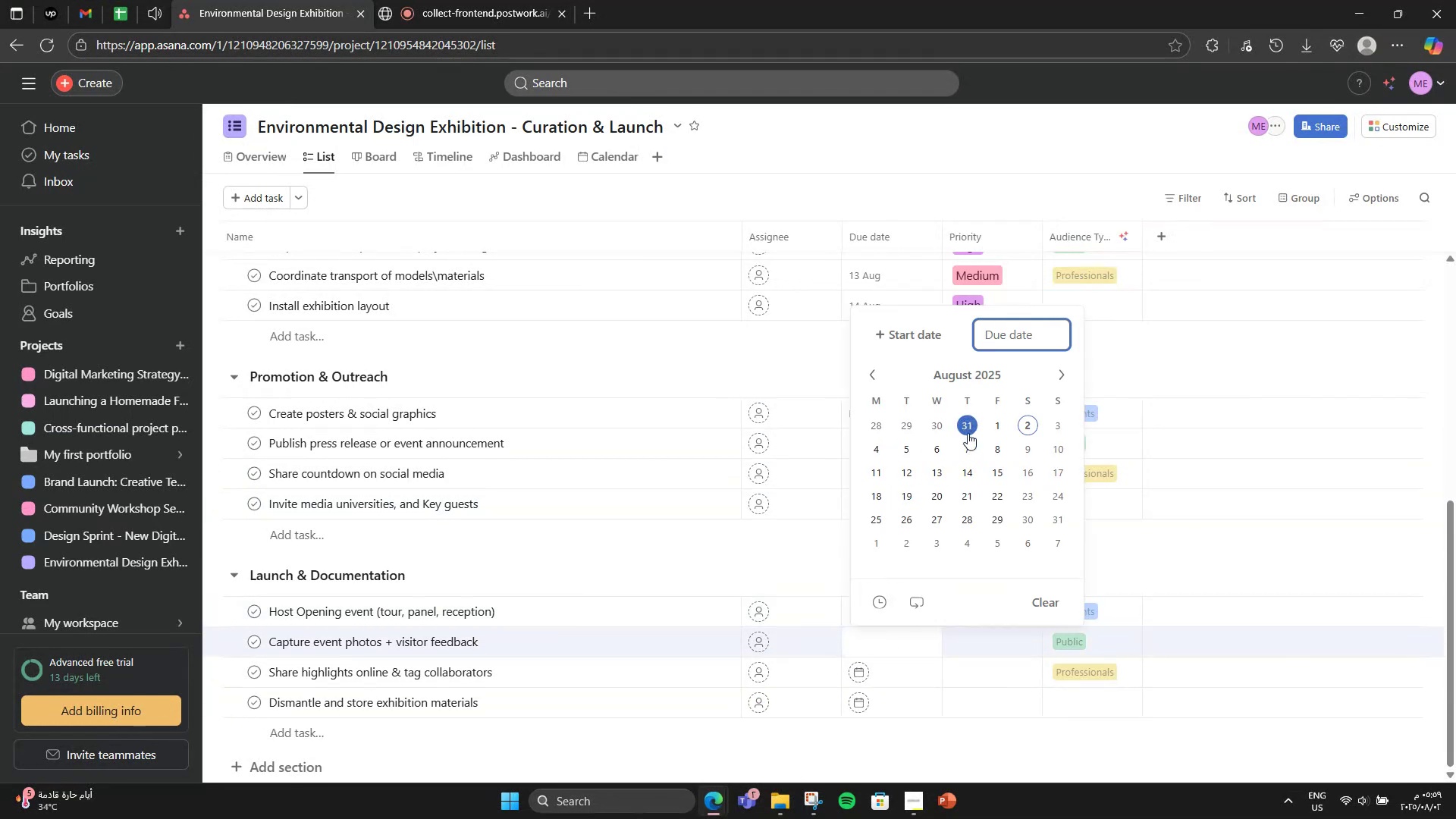 
left_click([926, 343])
 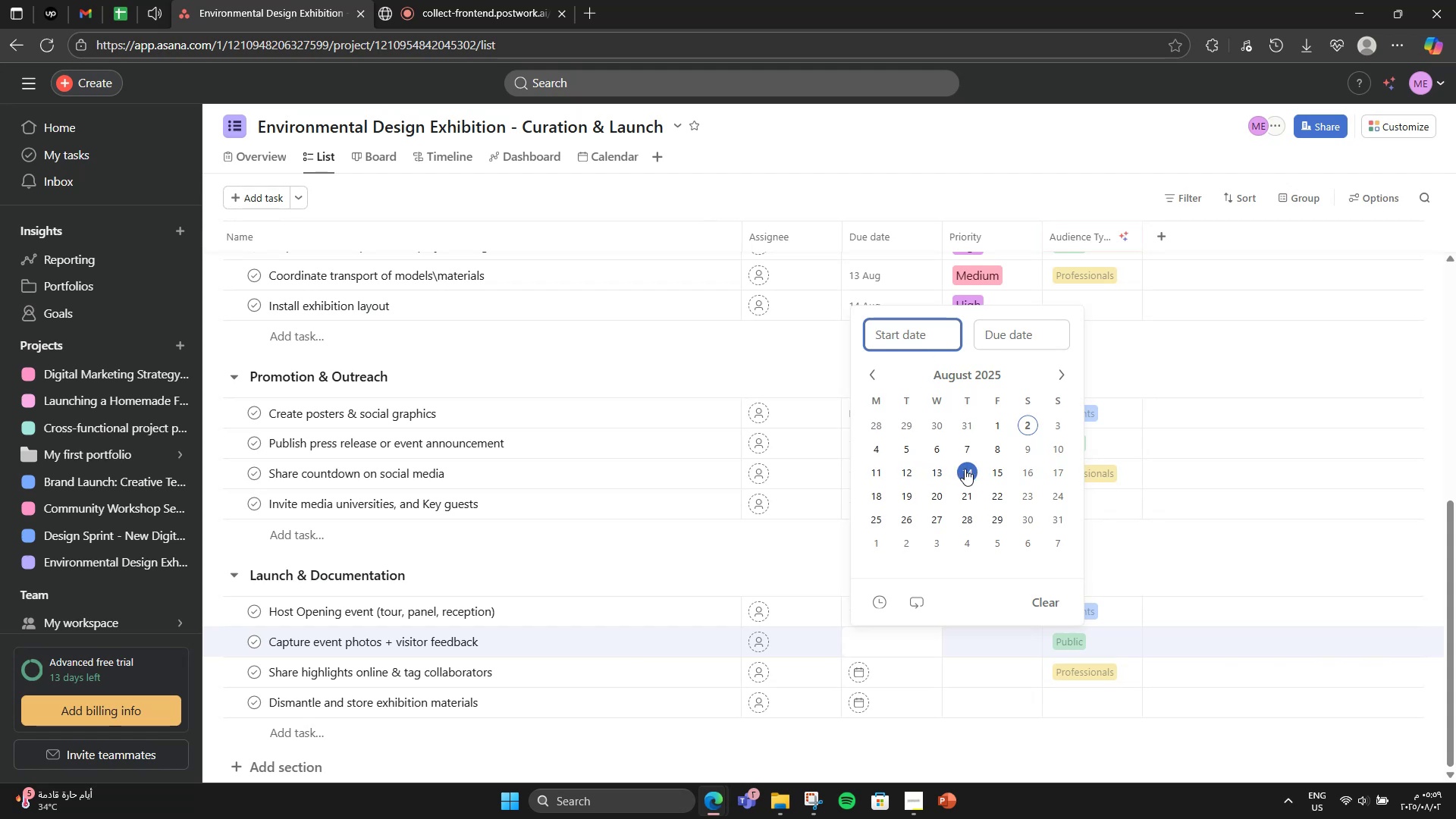 
left_click([990, 466])
 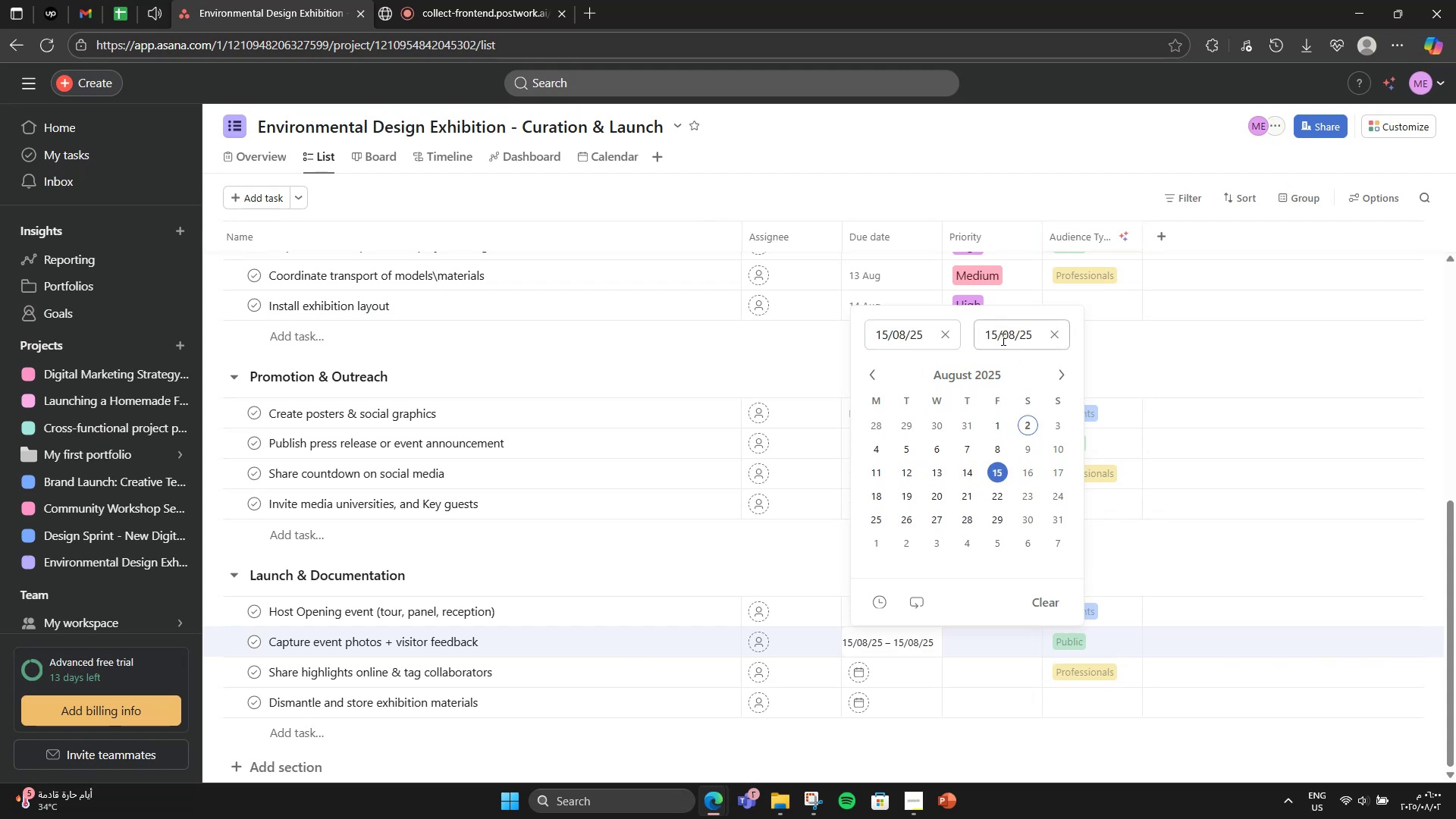 
left_click([1002, 339])
 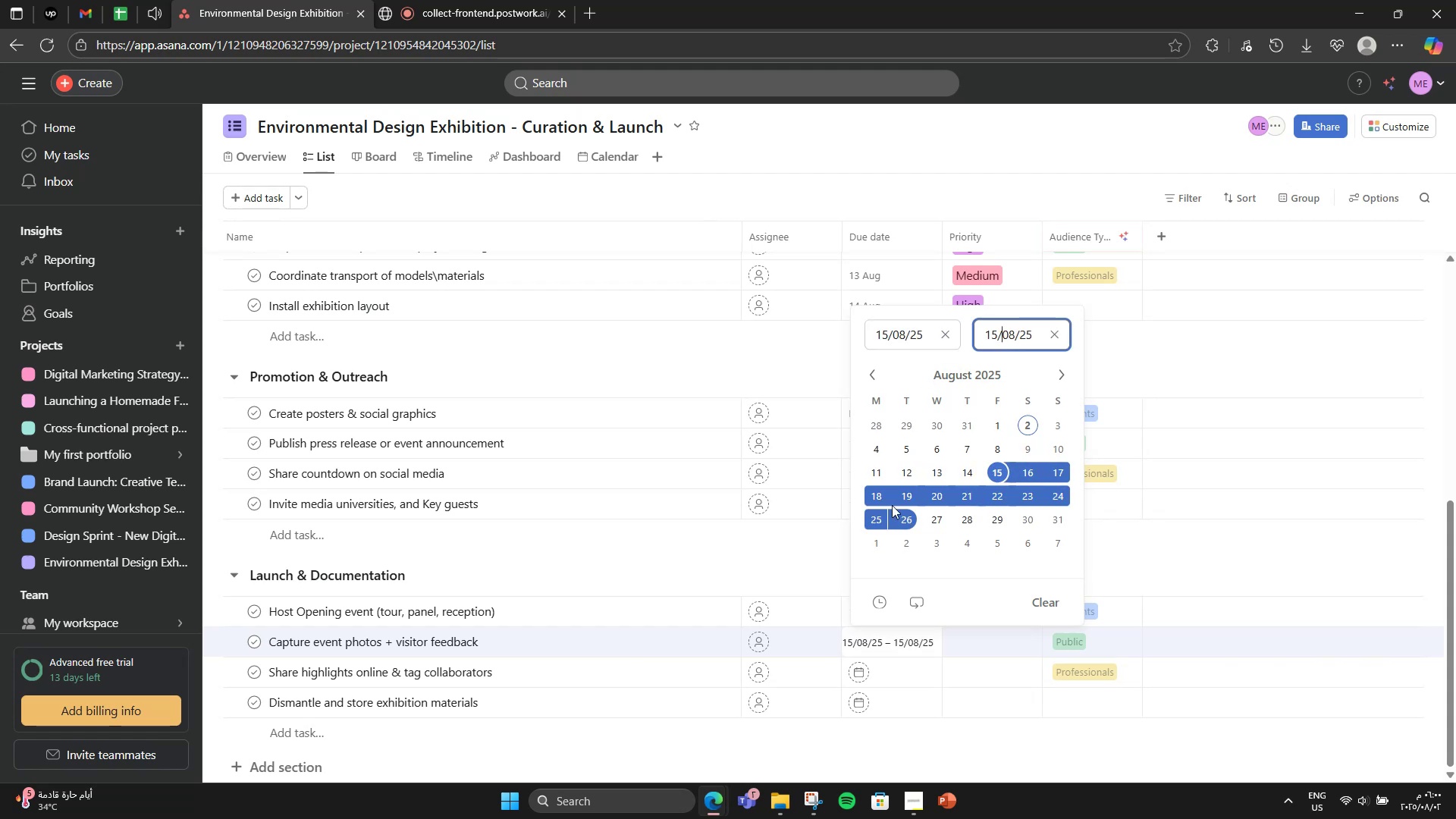 
left_click([878, 497])
 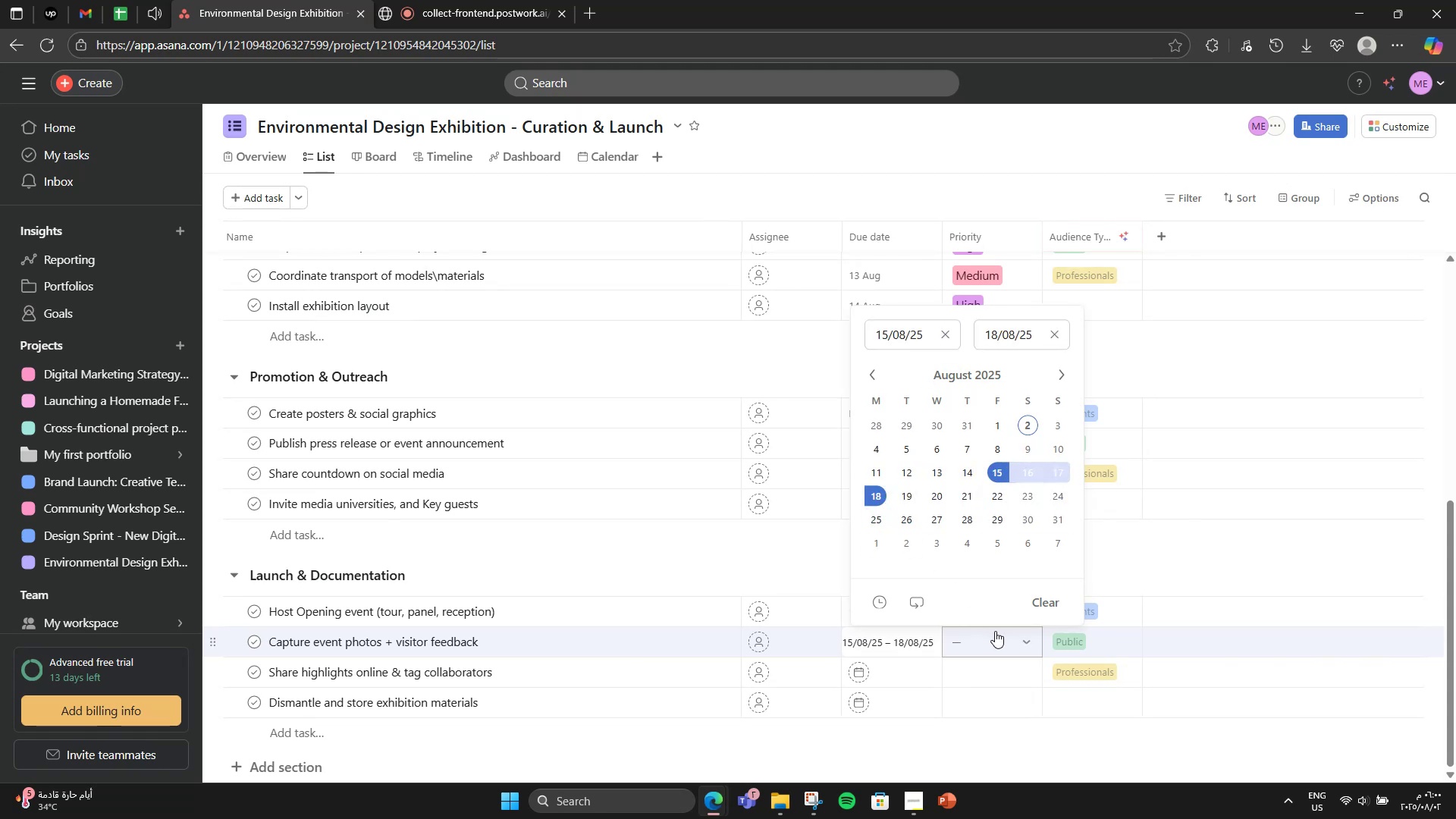 
left_click([989, 641])
 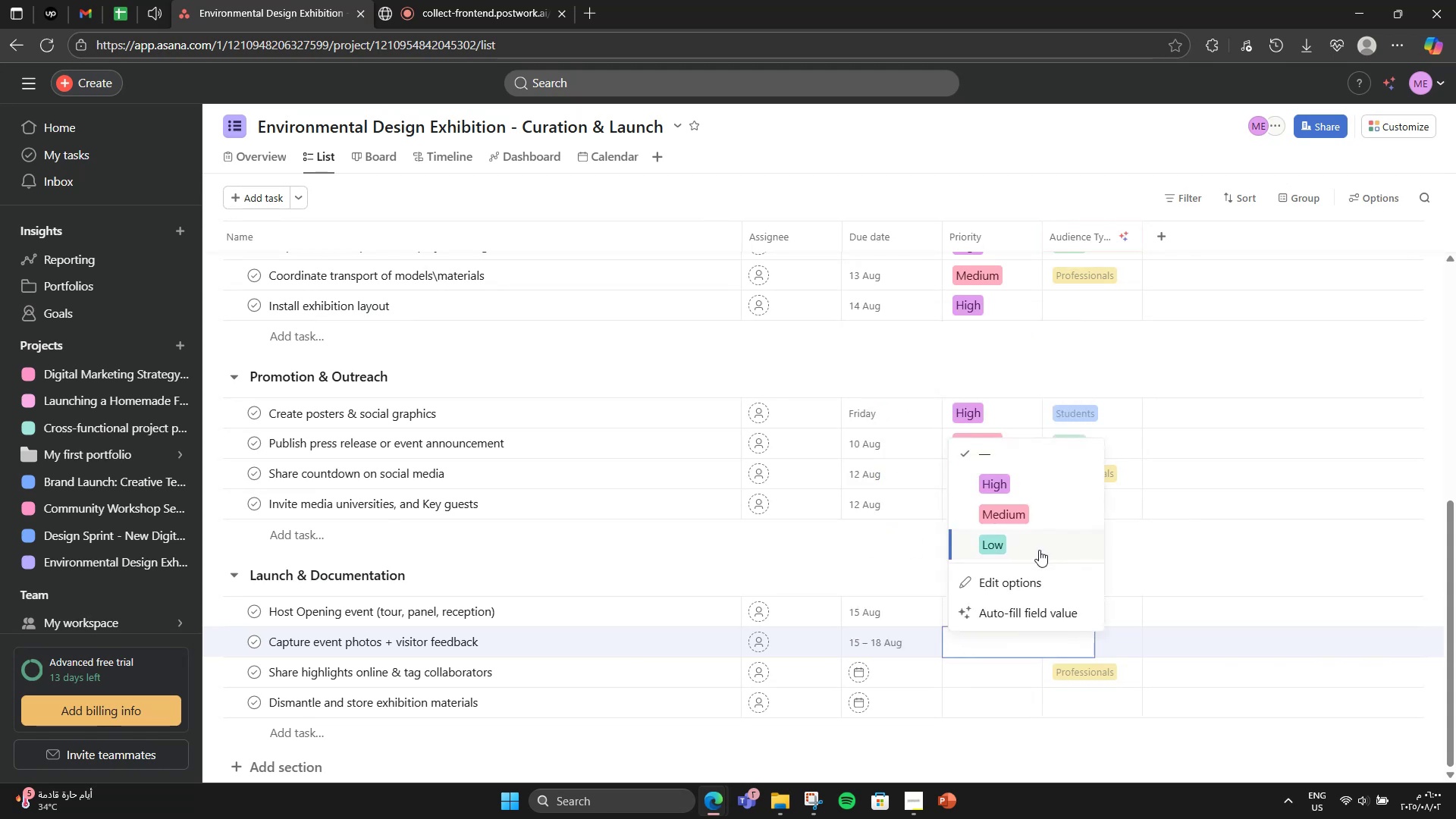 
left_click([1042, 526])
 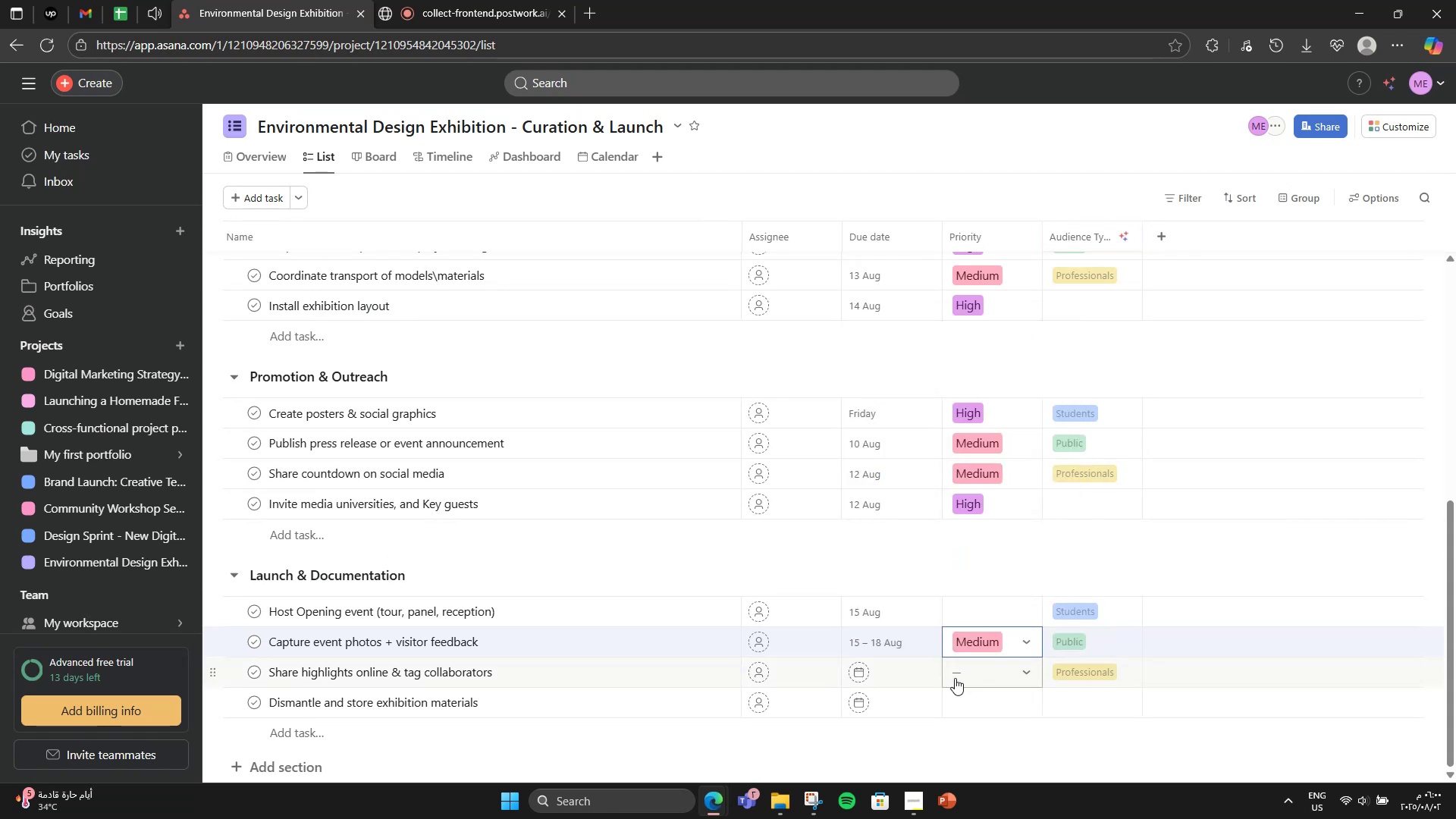 
left_click([903, 667])
 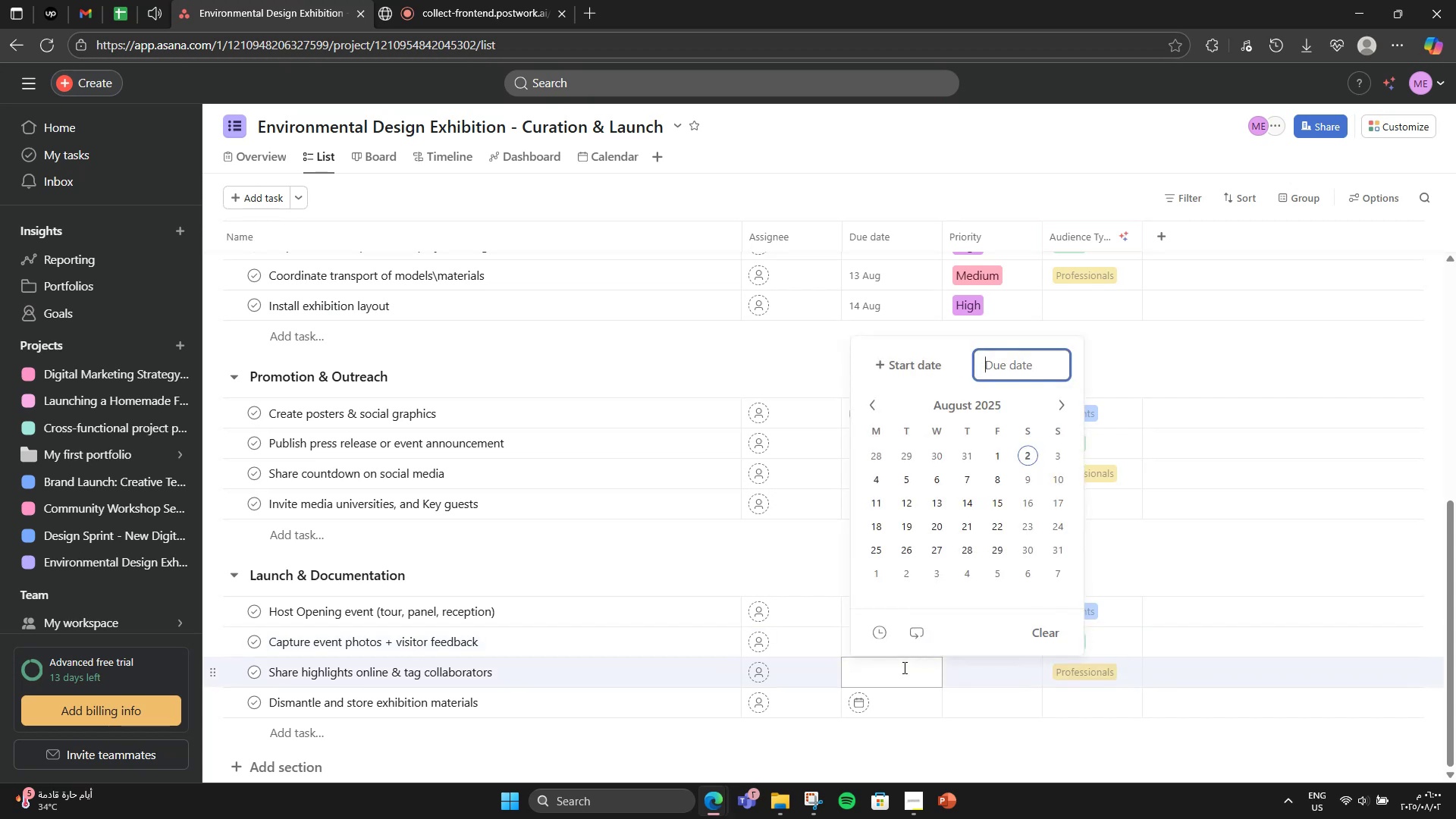 
wait(9.7)
 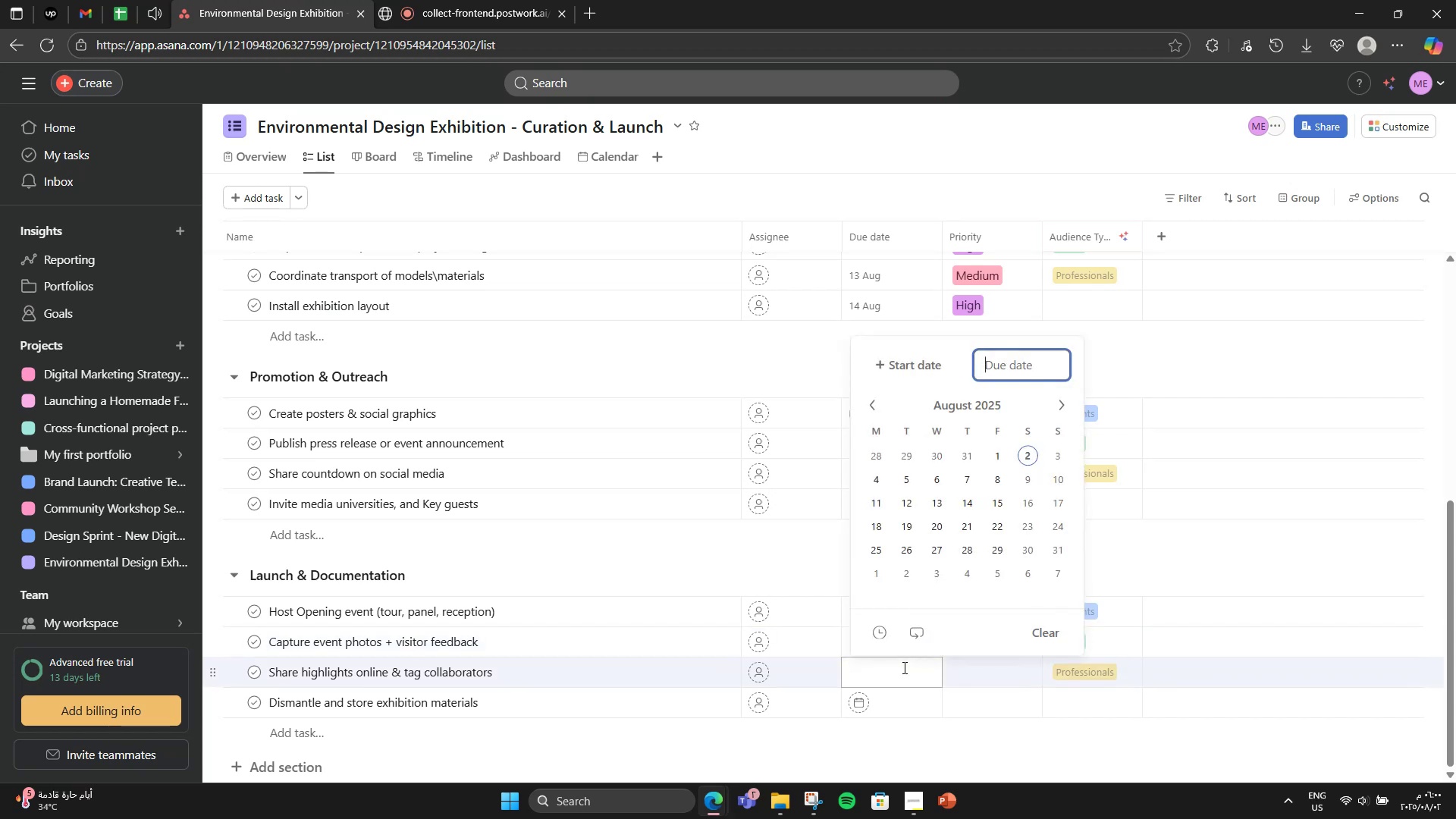 
left_click([883, 527])
 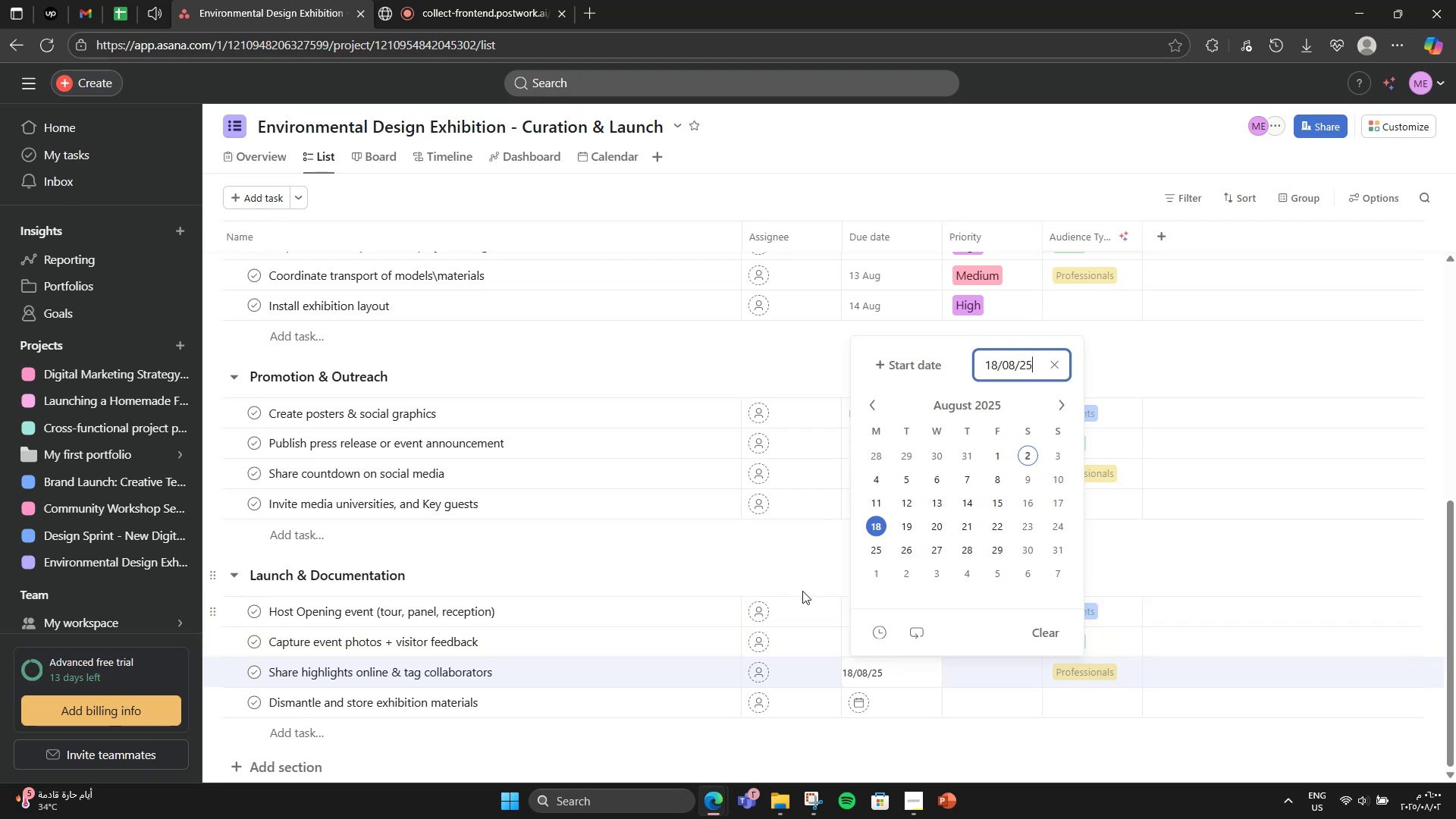 
left_click([799, 581])
 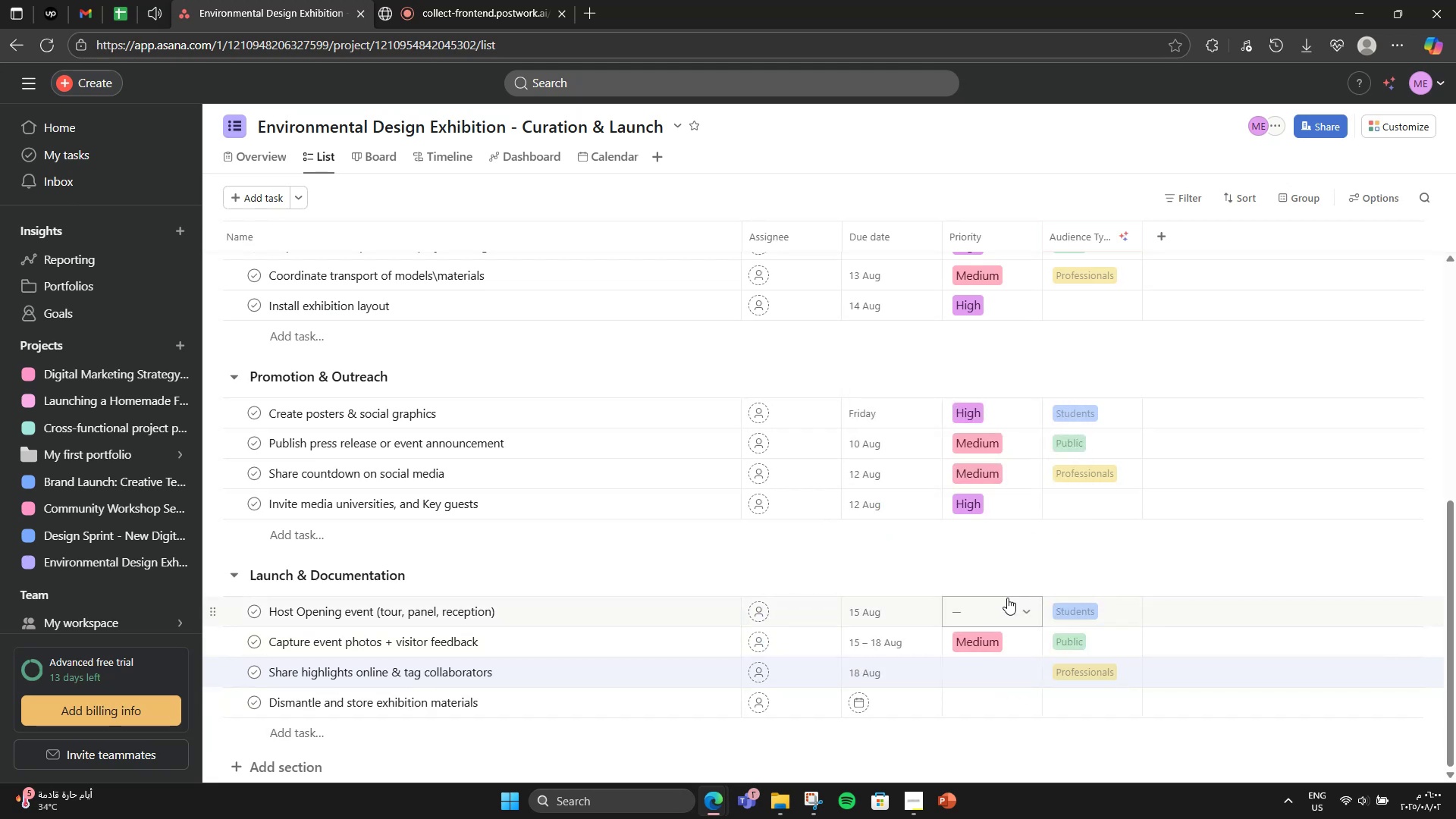 
left_click([1011, 610])
 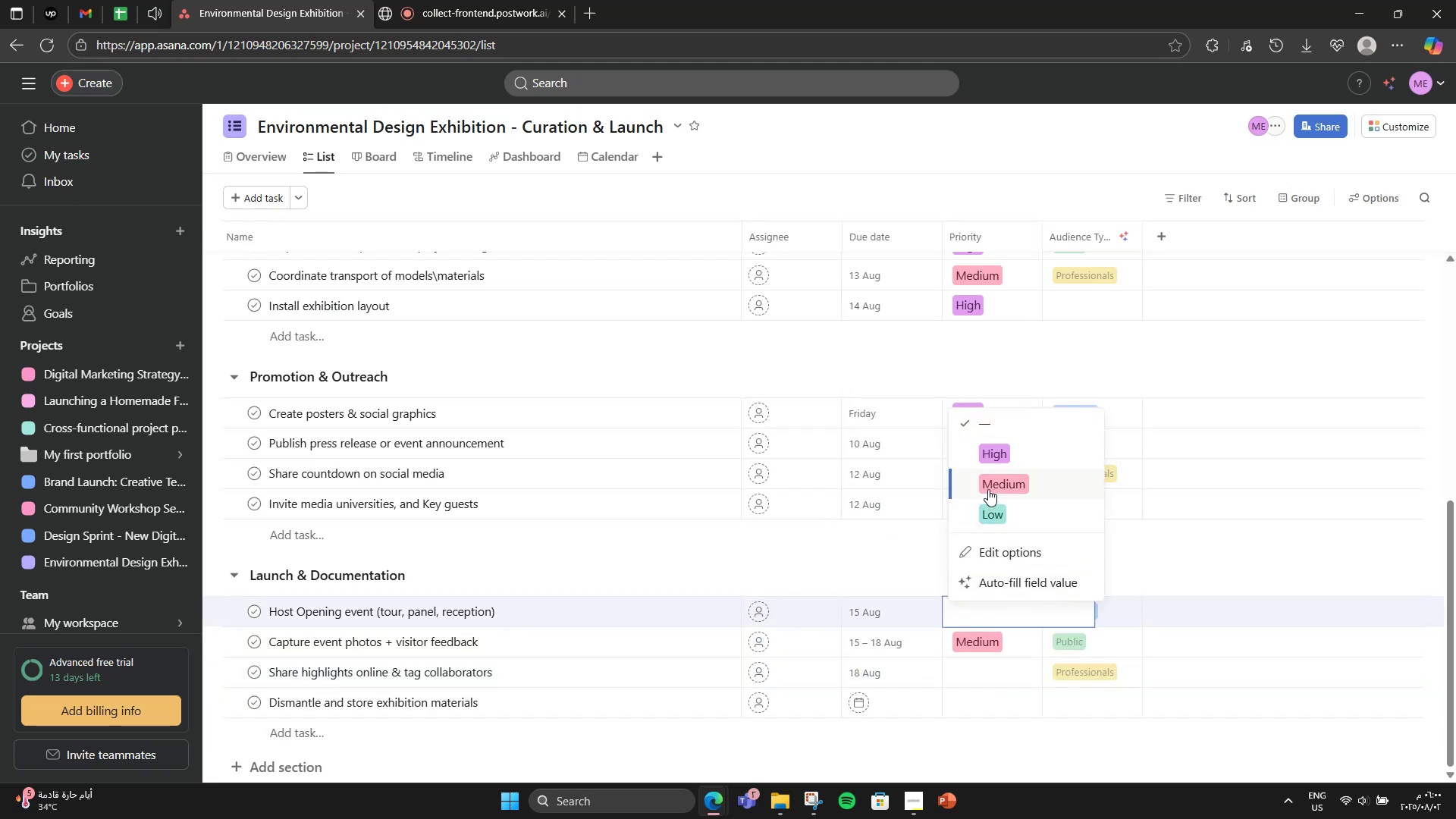 
left_click([981, 450])
 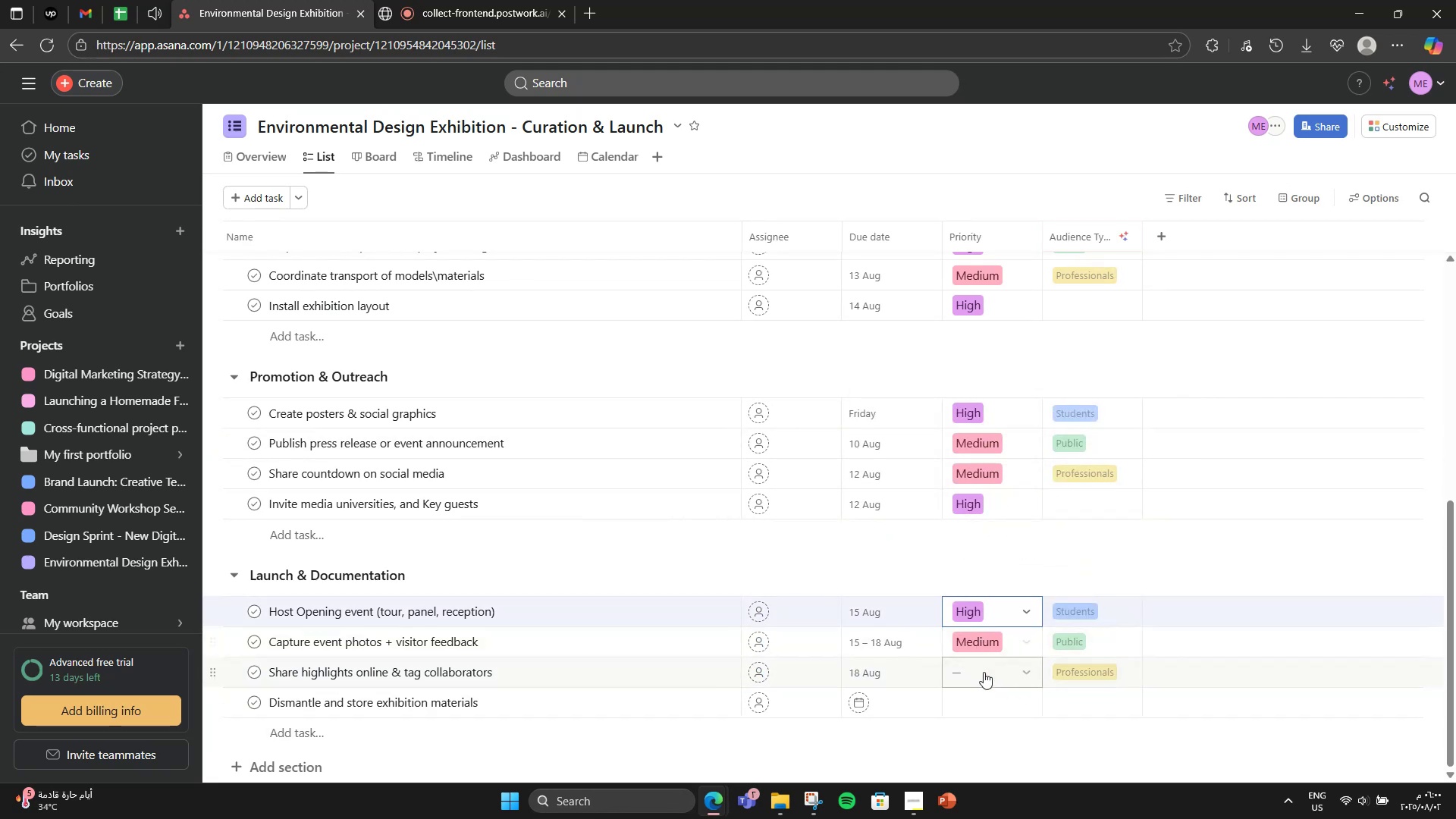 
left_click([984, 672])
 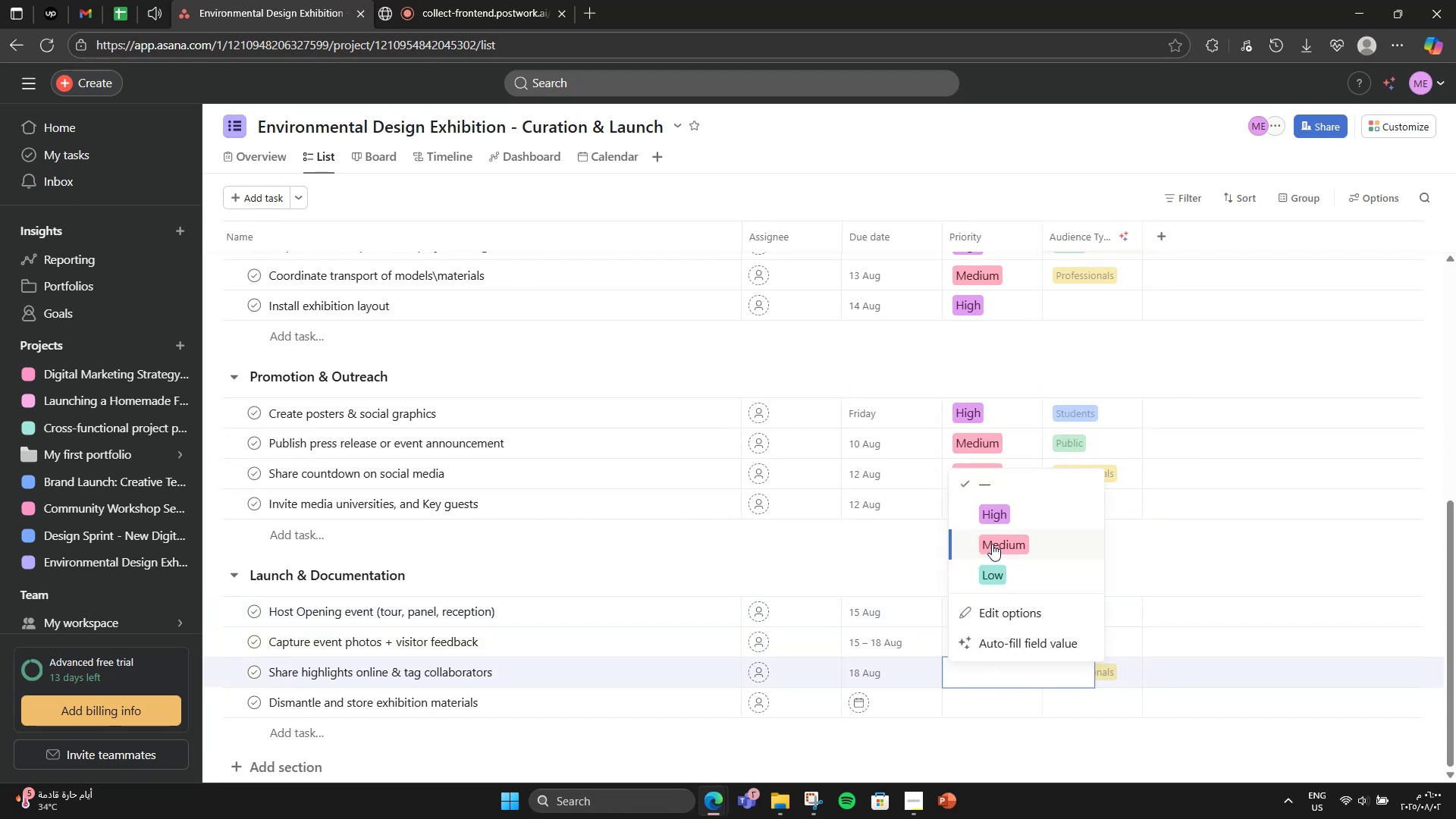 
left_click([992, 544])
 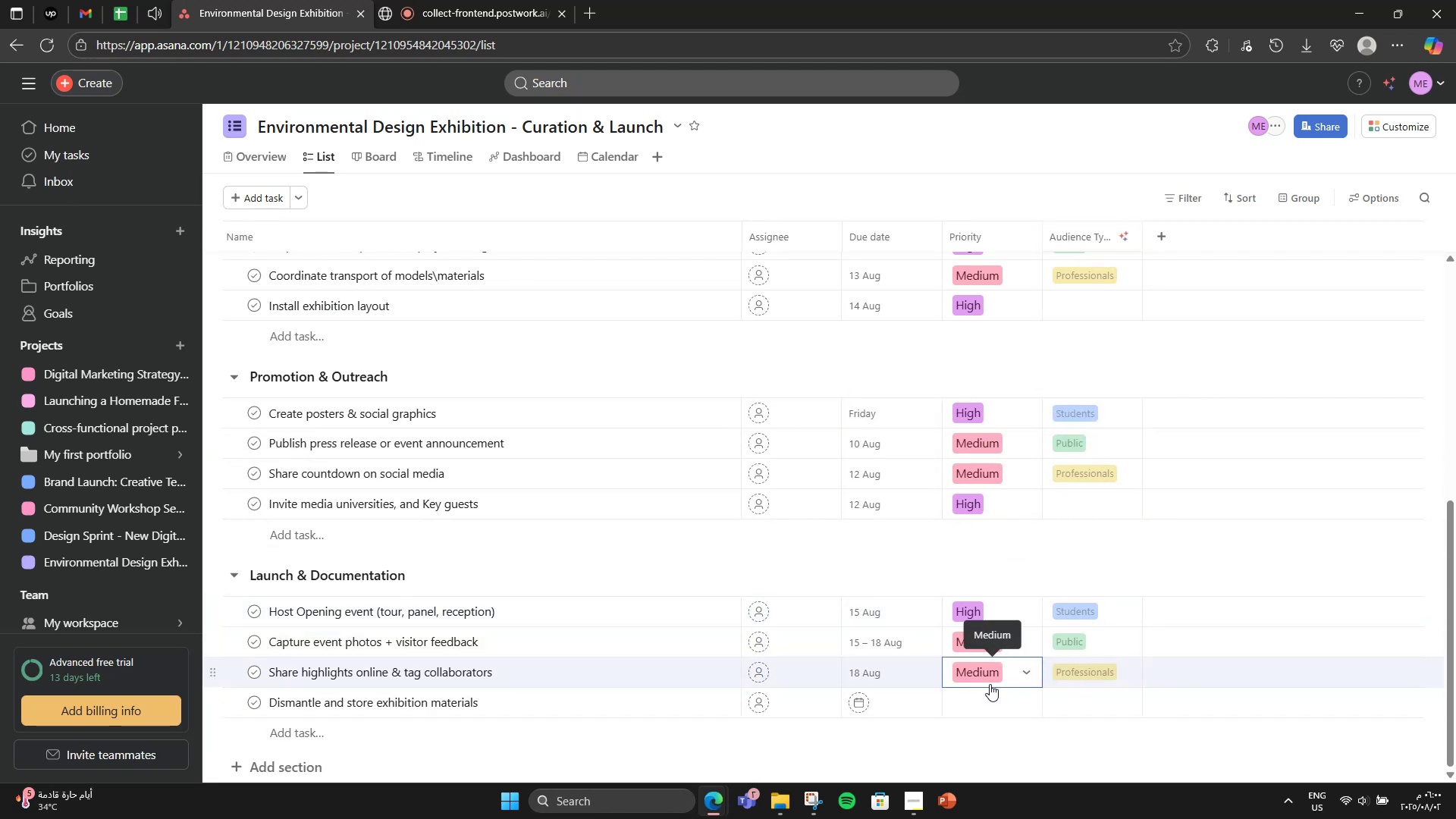 
left_click([990, 699])
 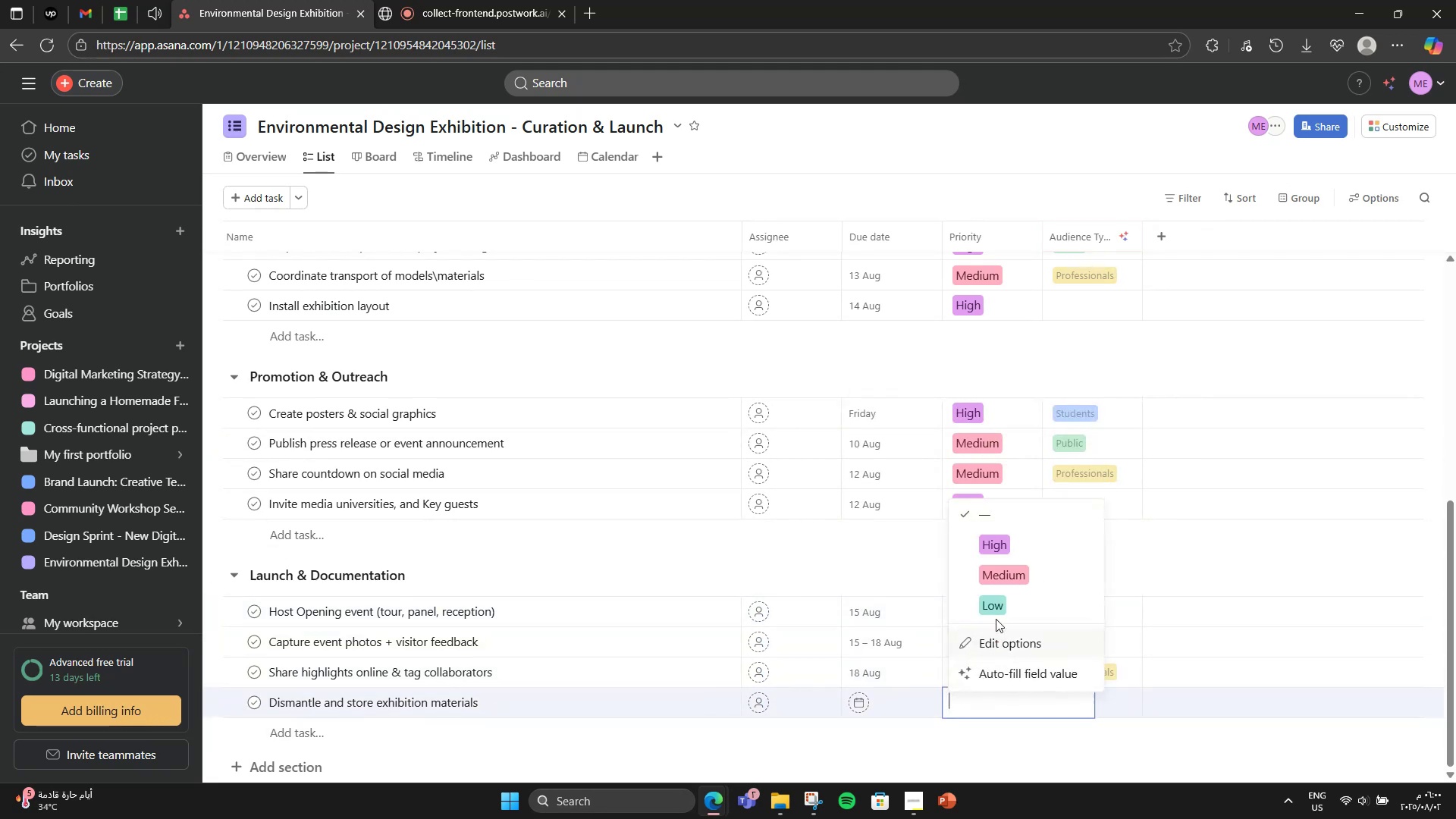 
left_click([999, 582])
 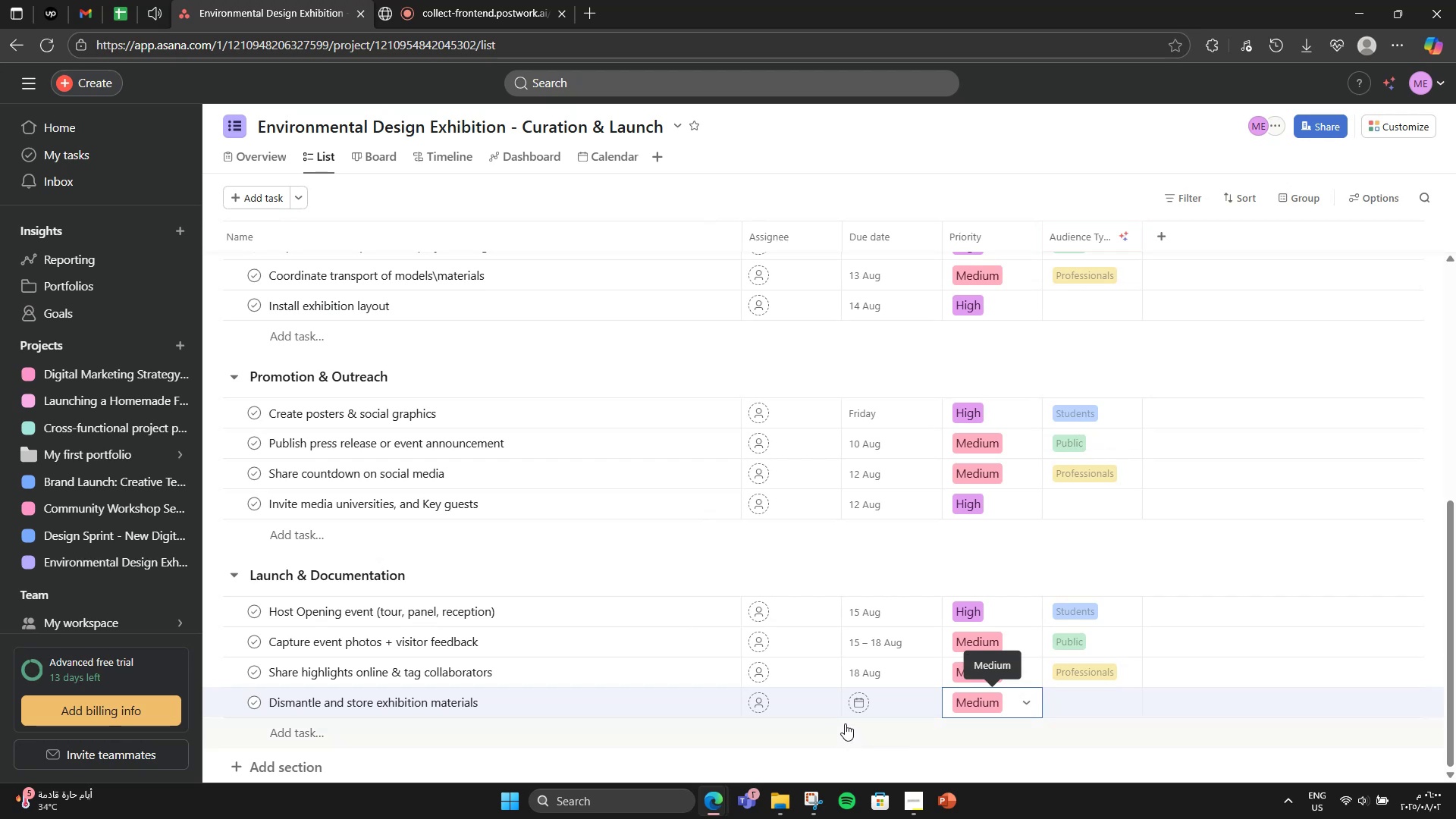 
scroll: coordinate [880, 688], scroll_direction: up, amount: 12.0
 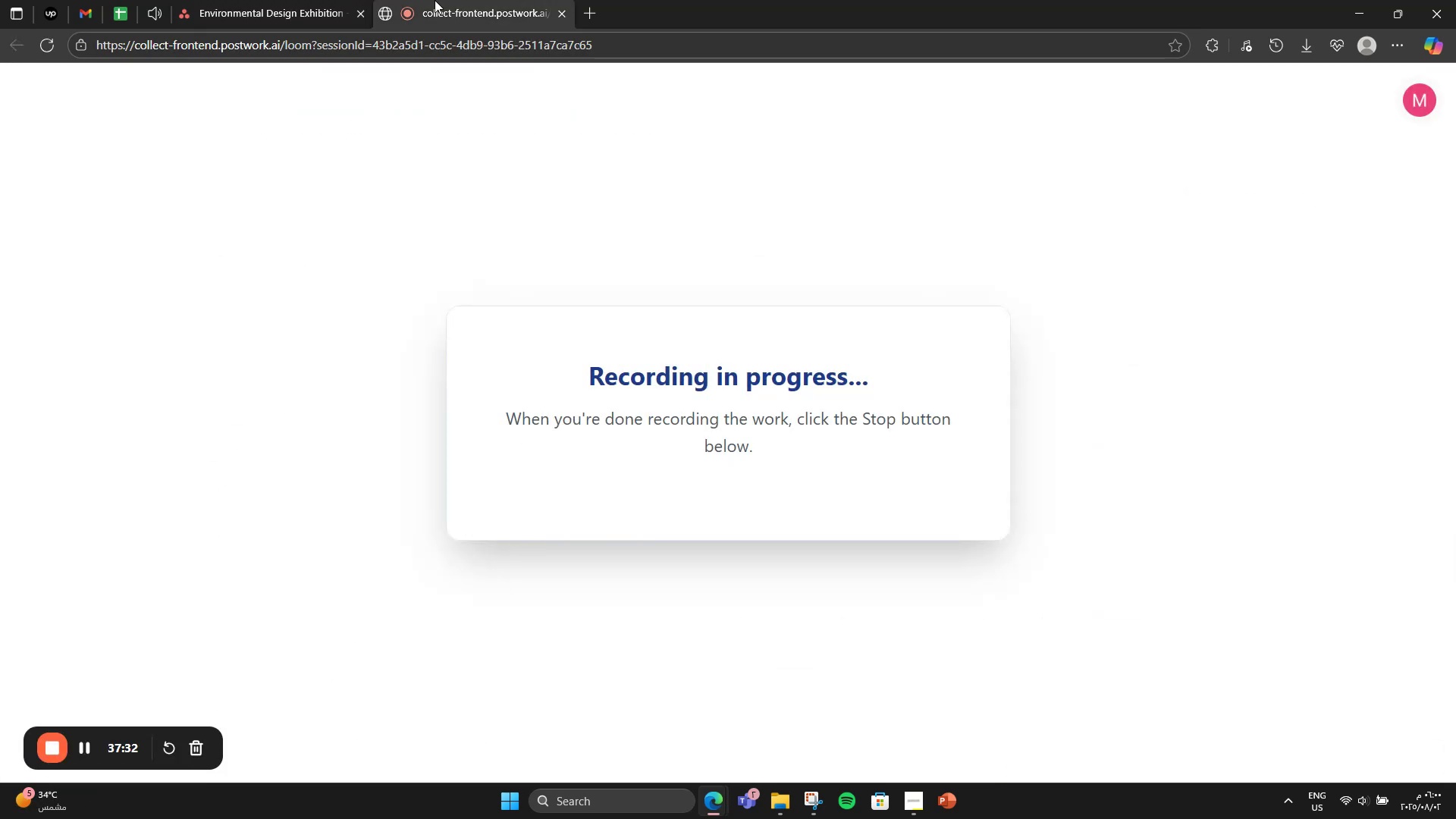 
left_click([316, 0])
 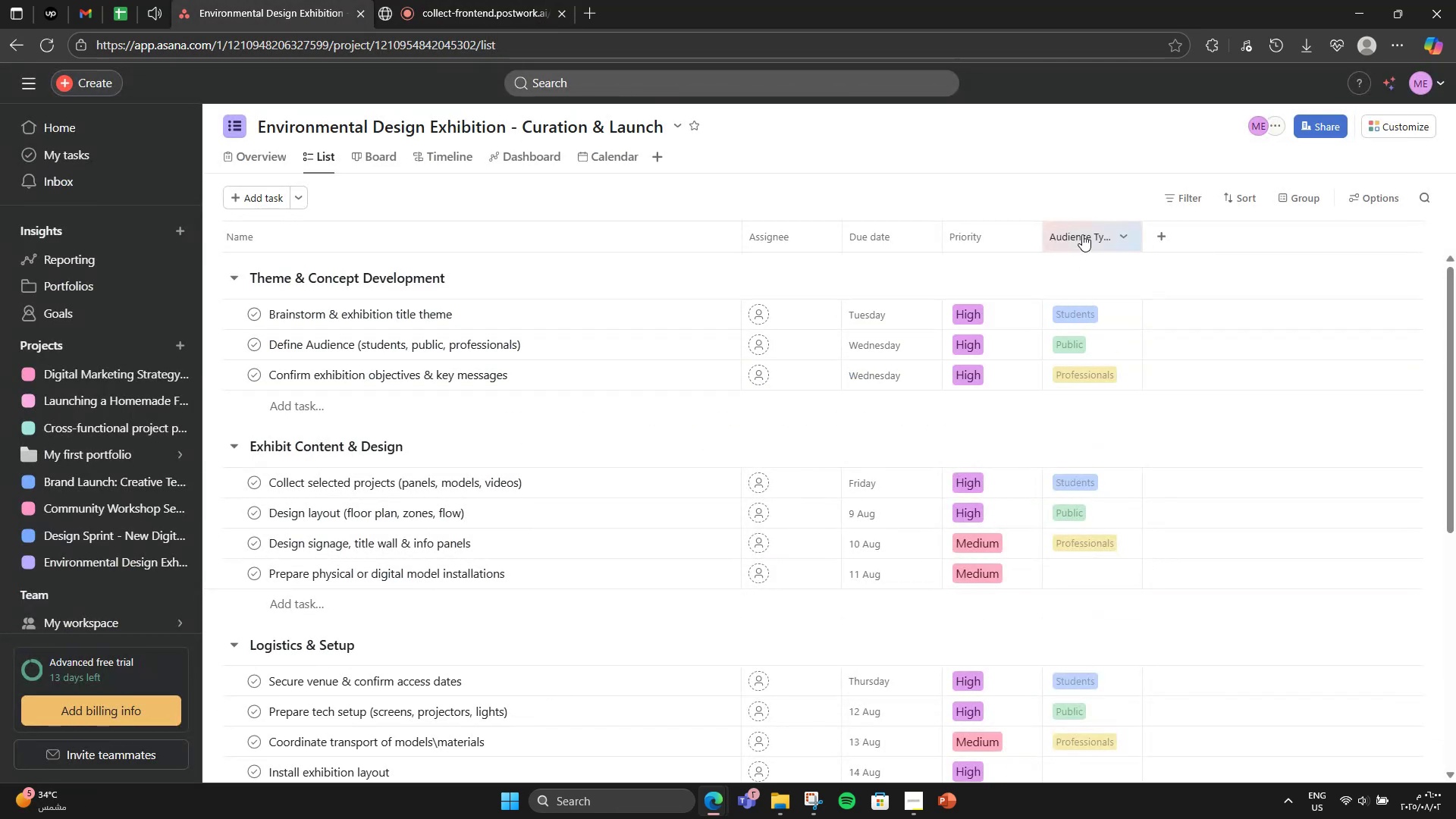 
left_click([1166, 229])
 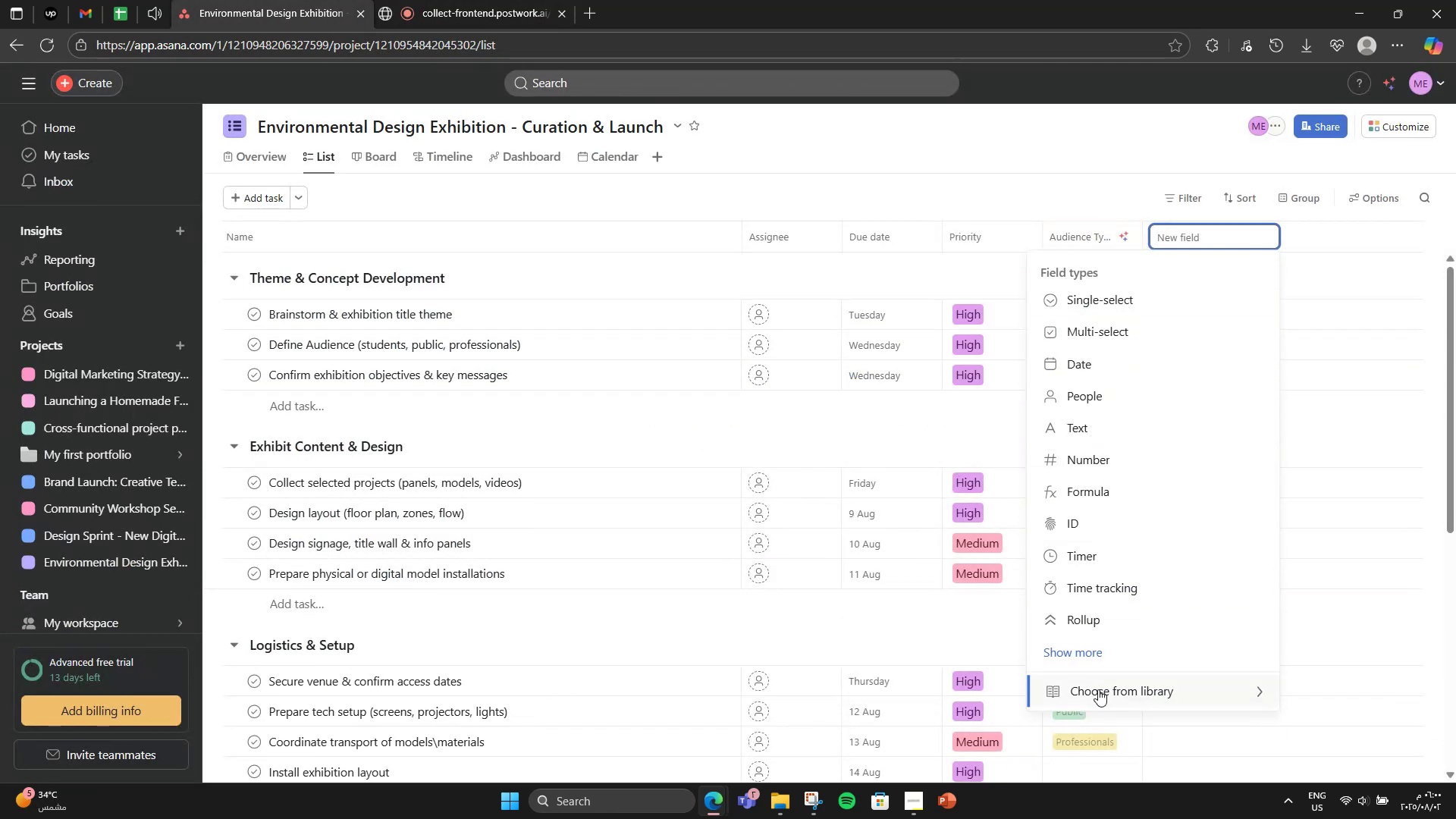 
left_click([1098, 689])
 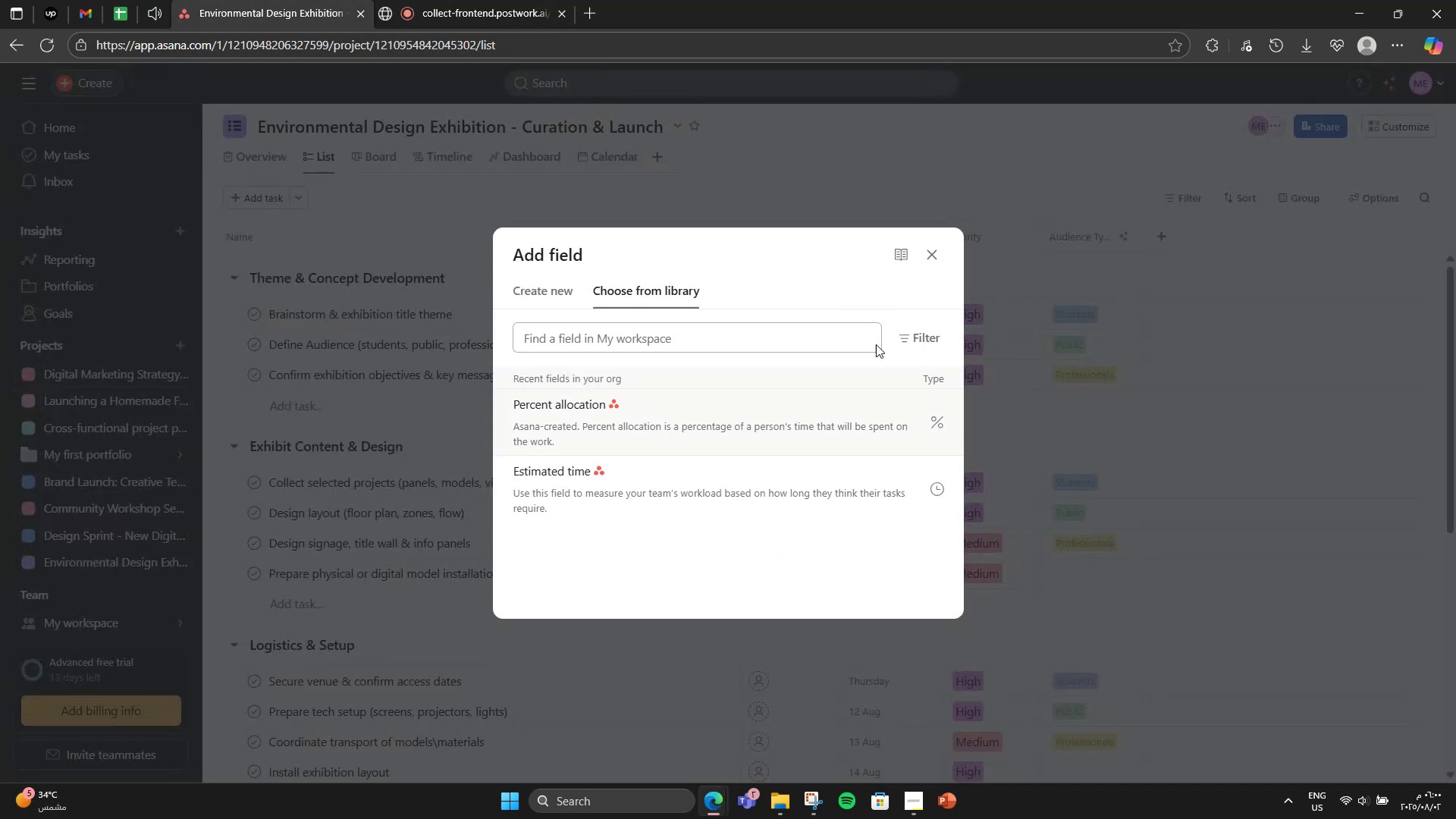 
left_click([522, 290])
 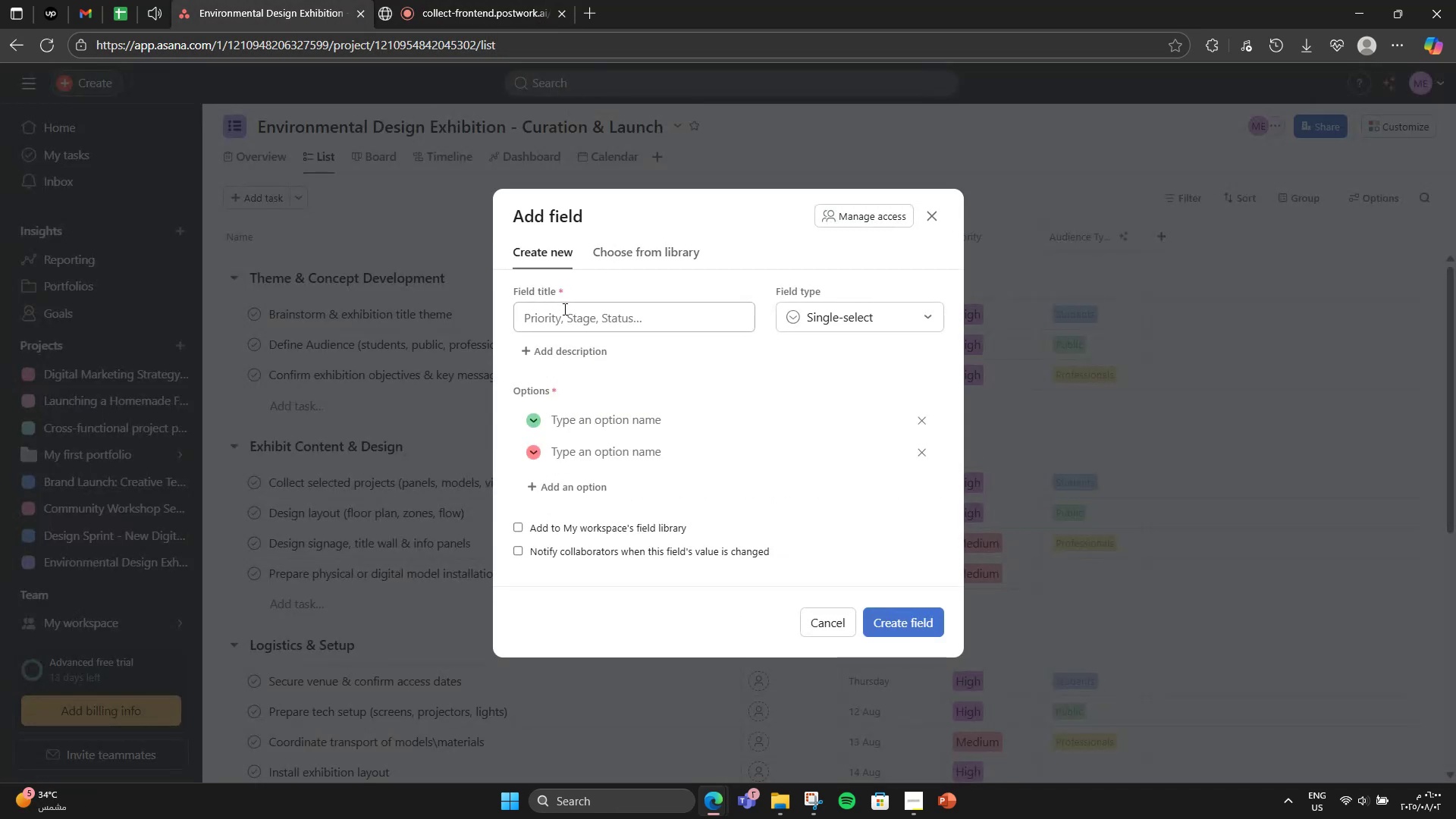 
left_click([563, 309])
 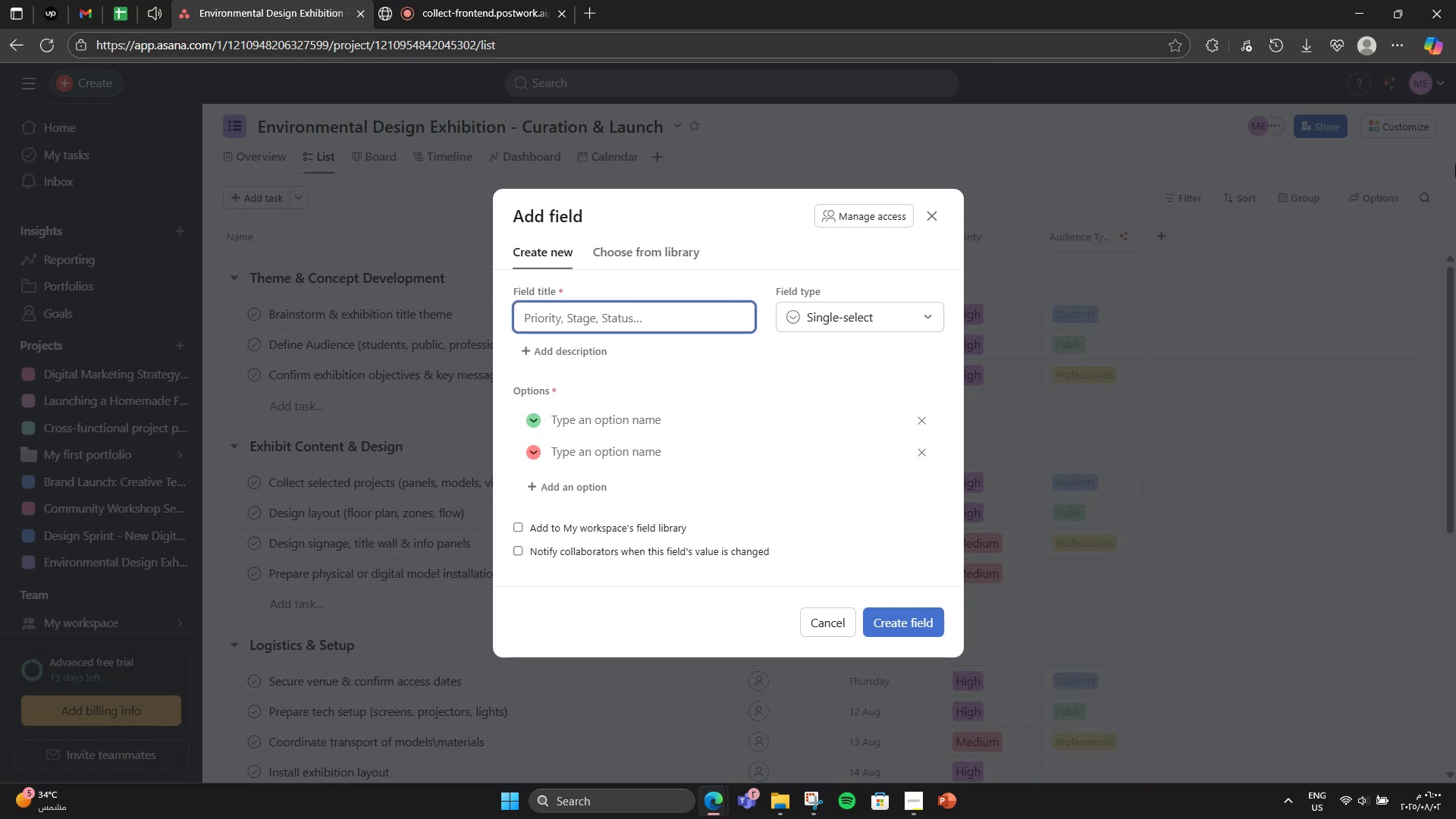 
type(a)
key(Backspace)
type(Ass)
 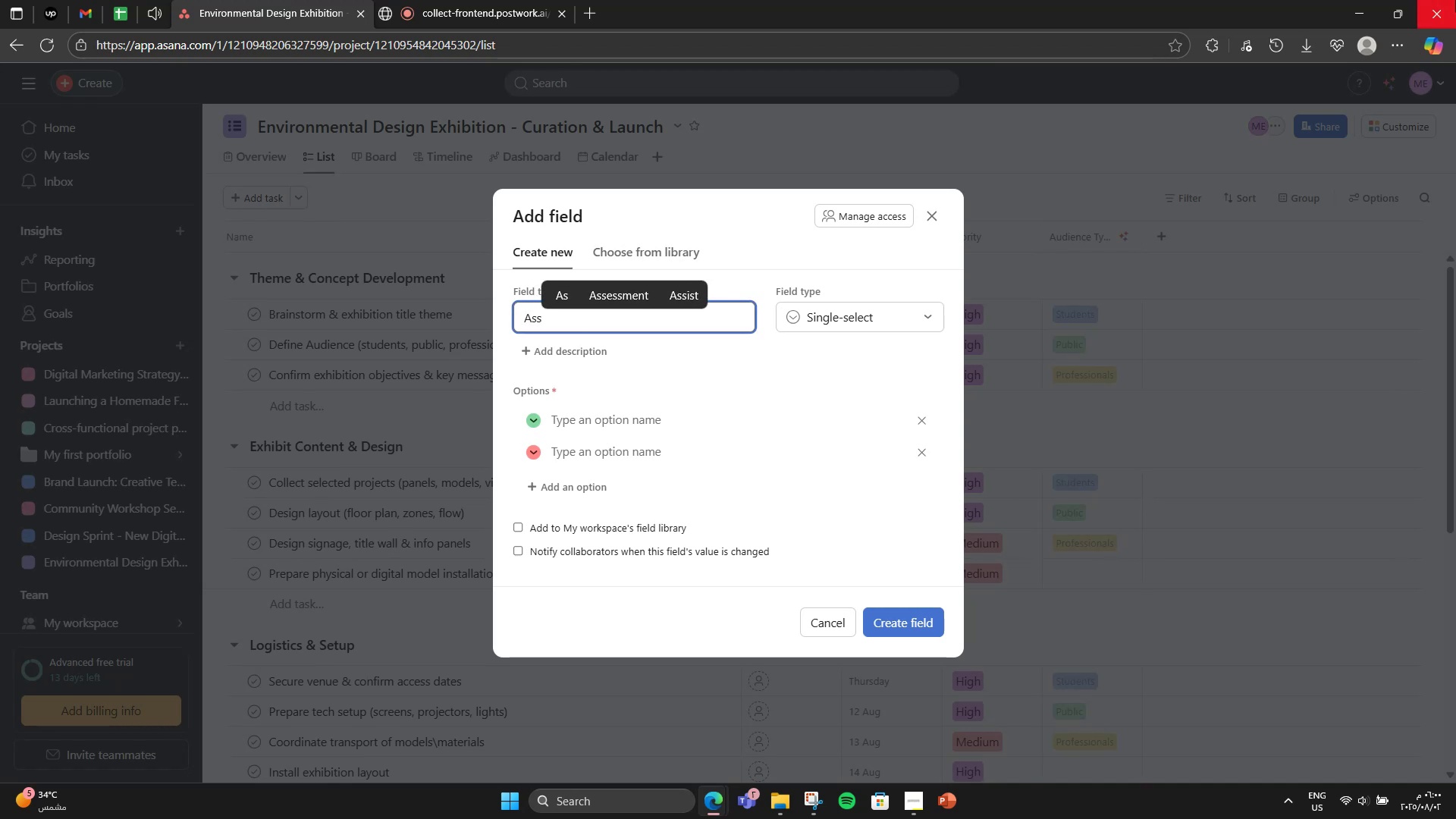 
type(igned To)
 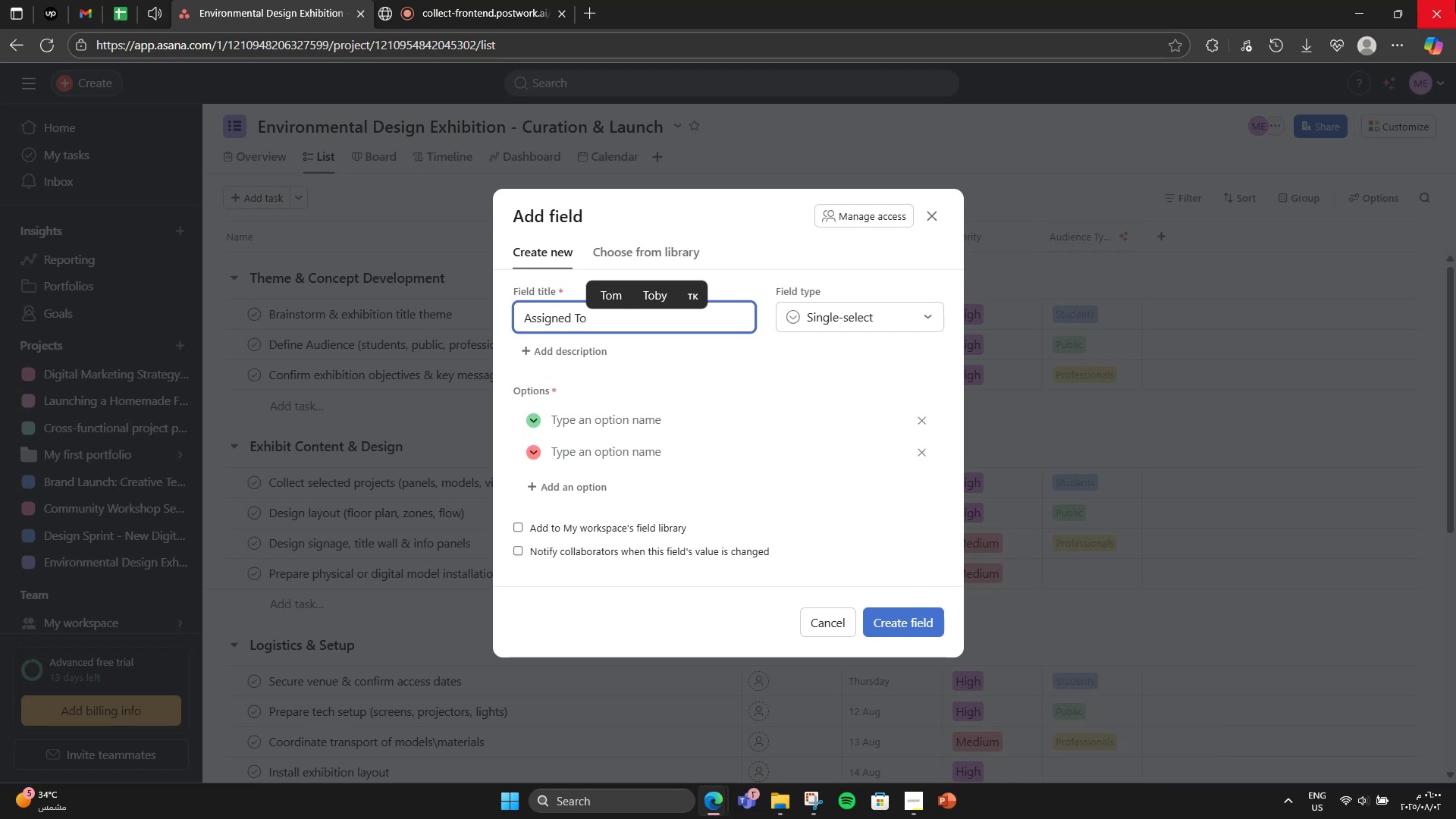 
wait(8.04)
 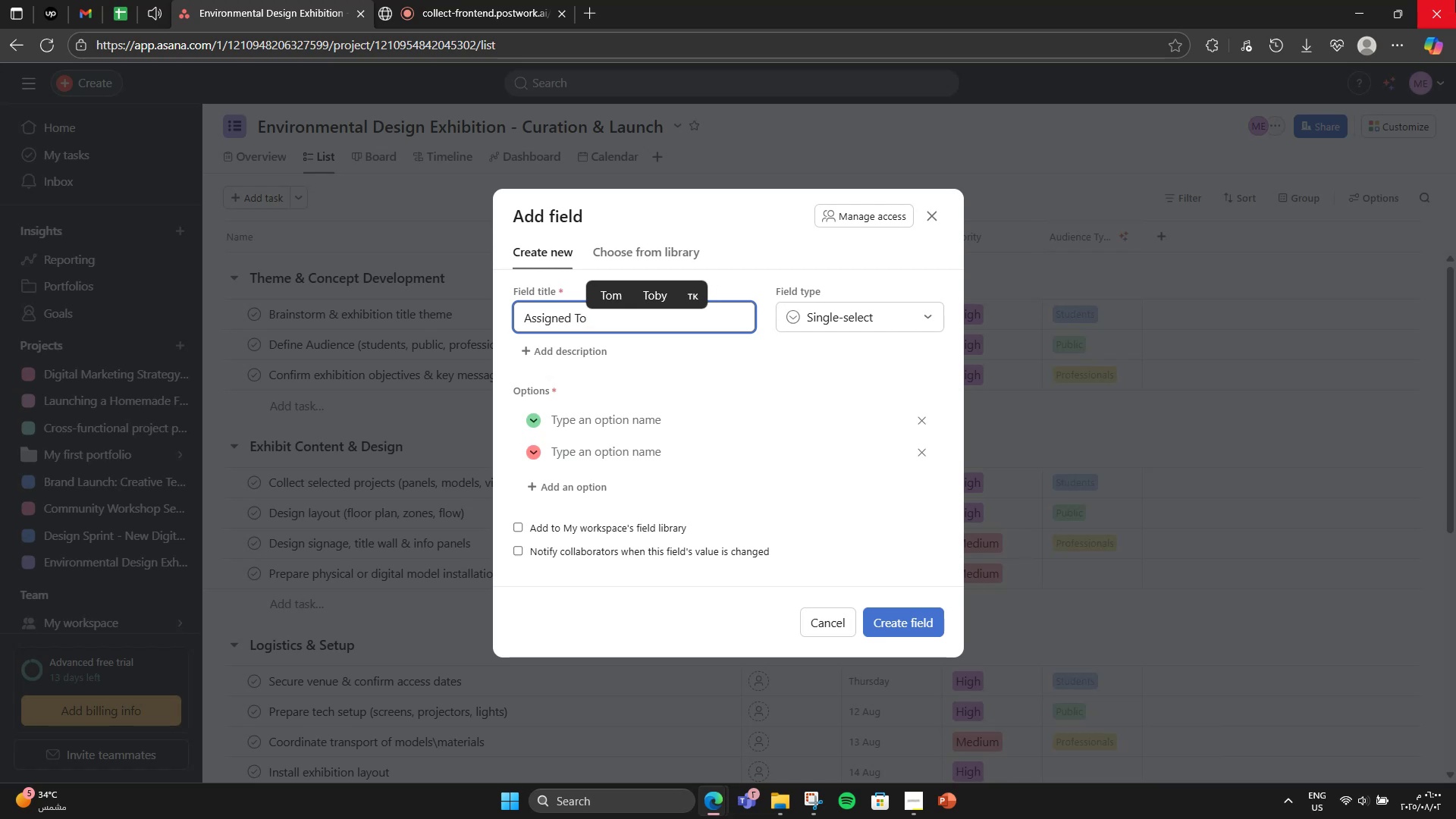 
left_click([848, 316])
 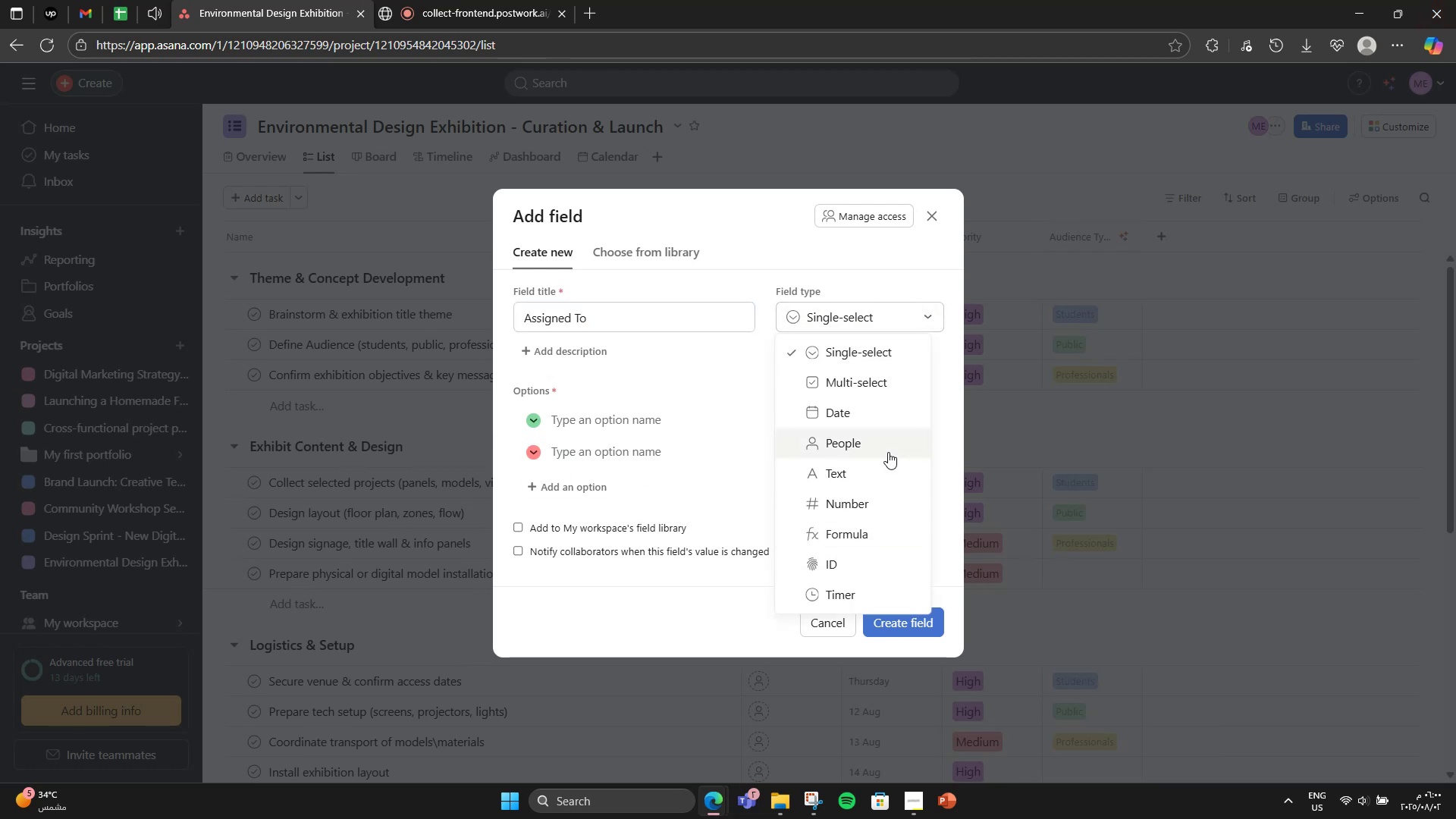 
left_click([886, 467])
 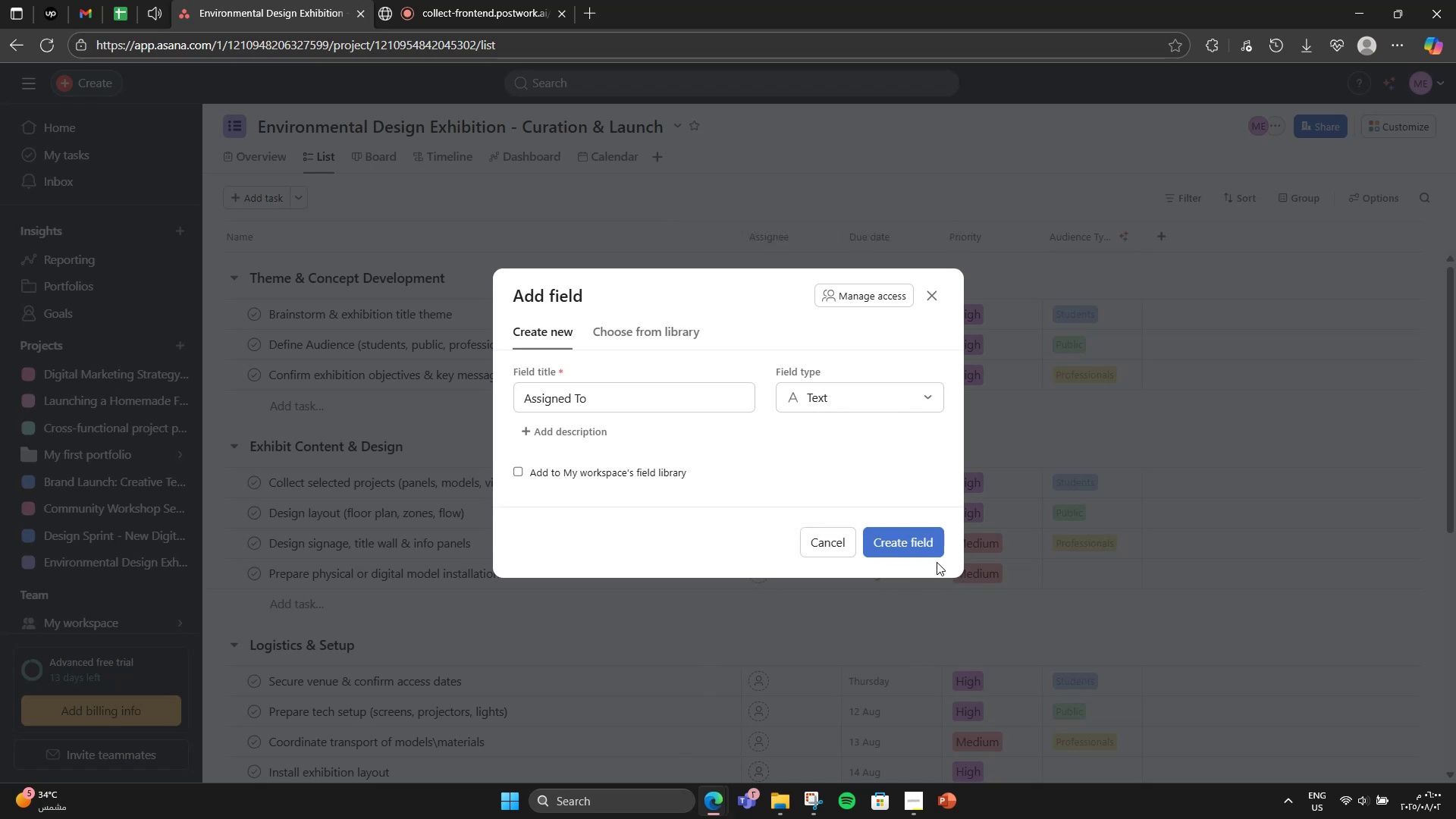 
left_click([925, 552])
 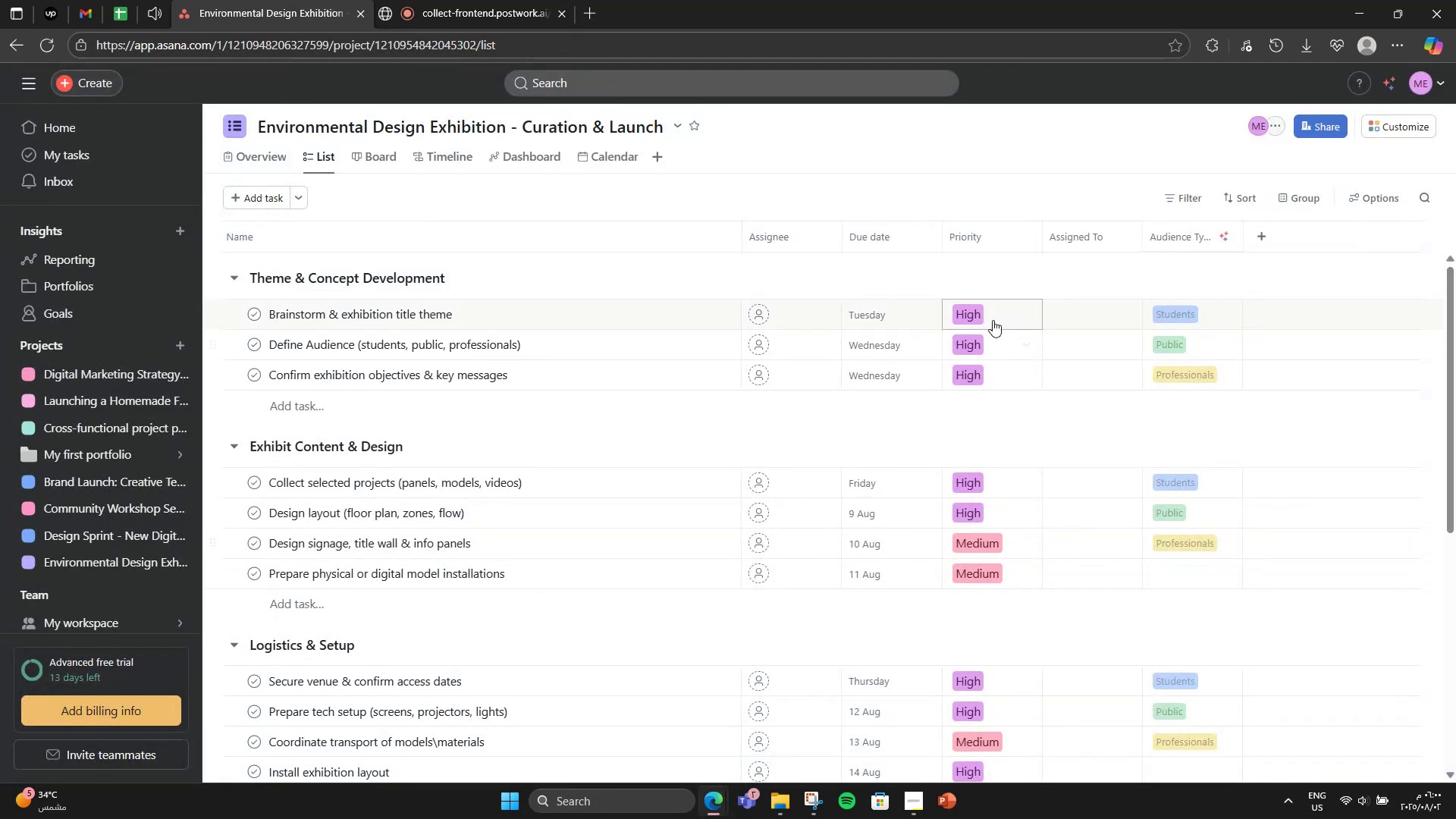 
scroll: coordinate [987, 359], scroll_direction: up, amount: 2.0
 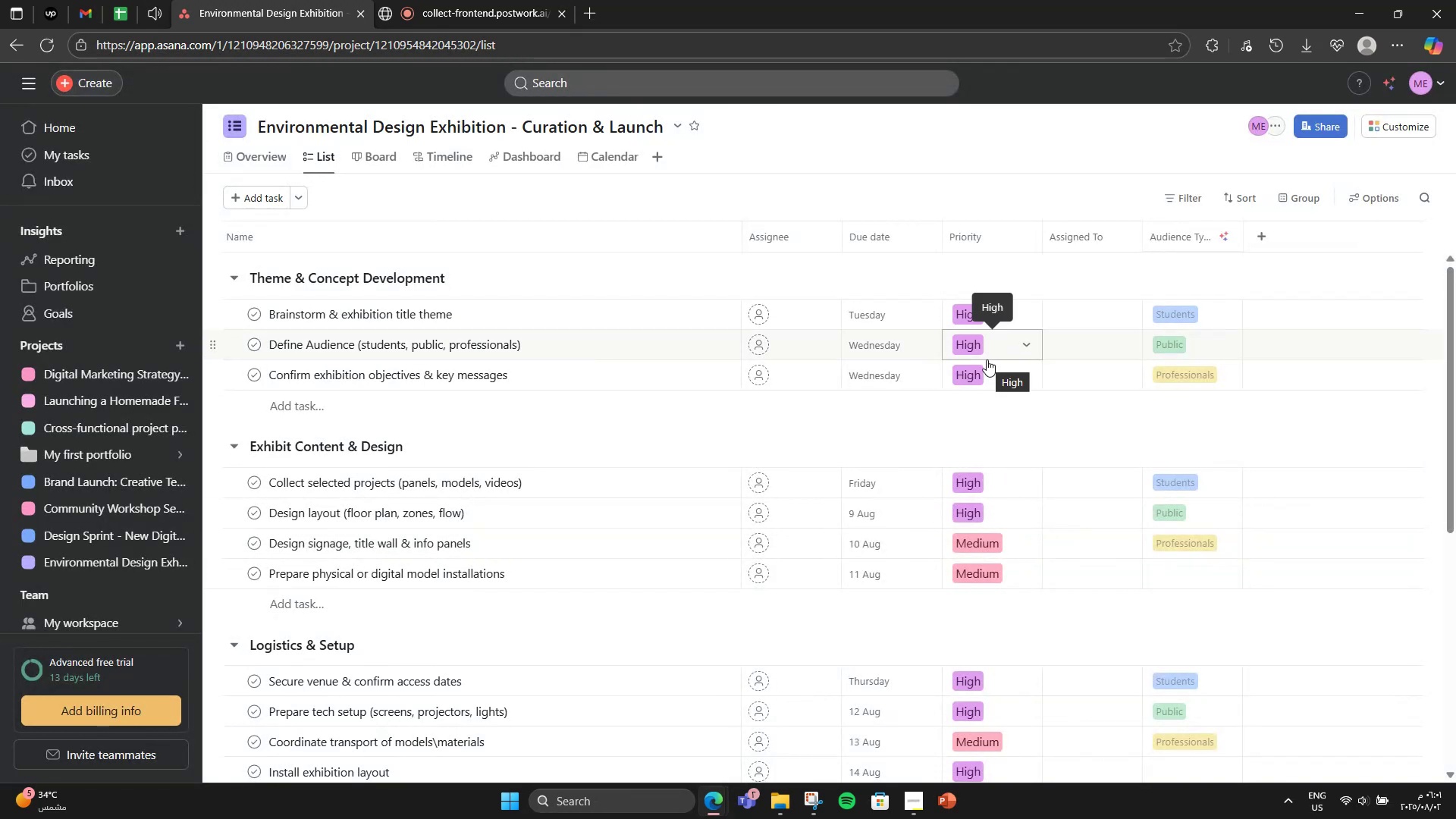 
wait(8.13)
 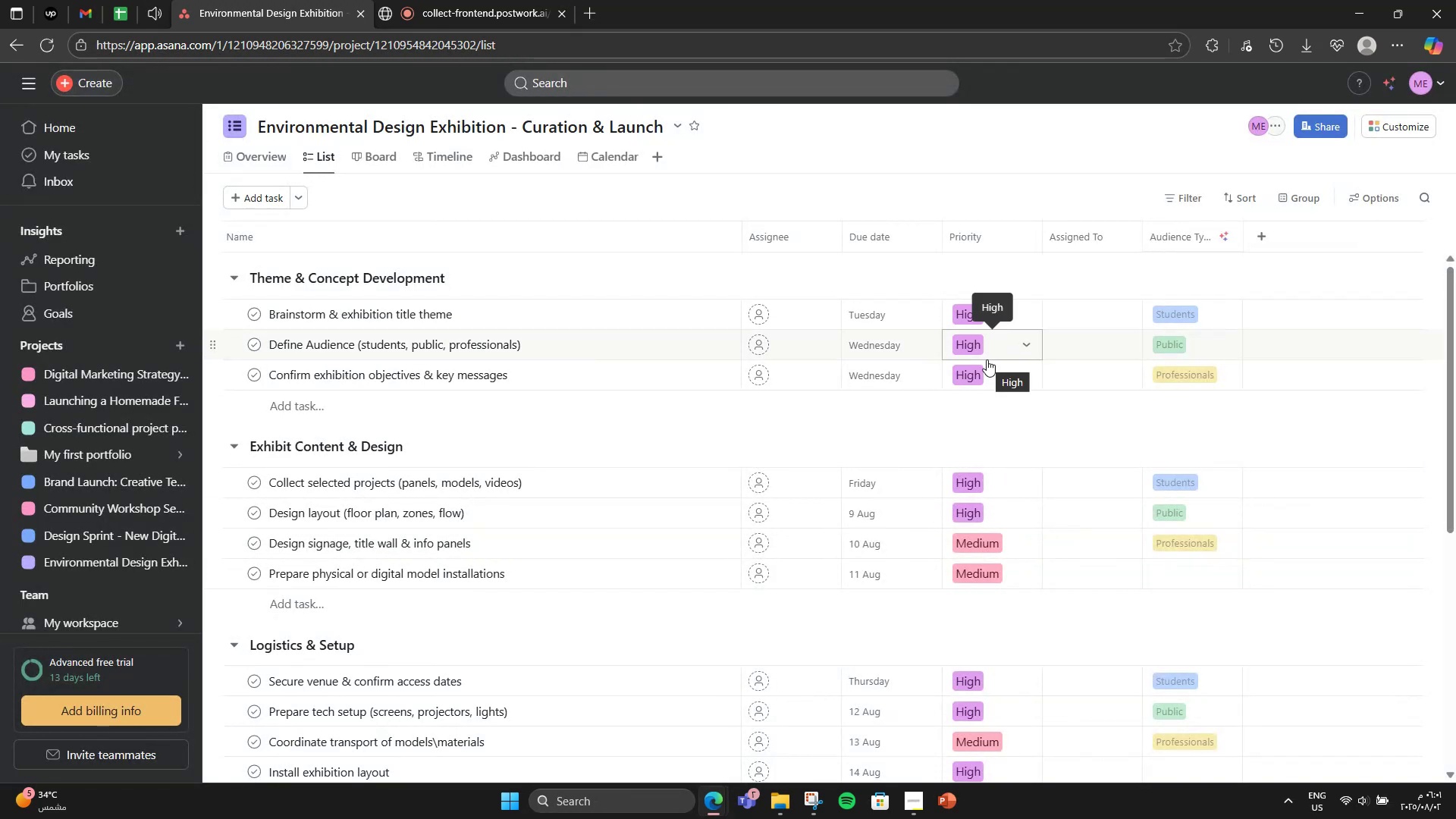 
left_click([1088, 323])
 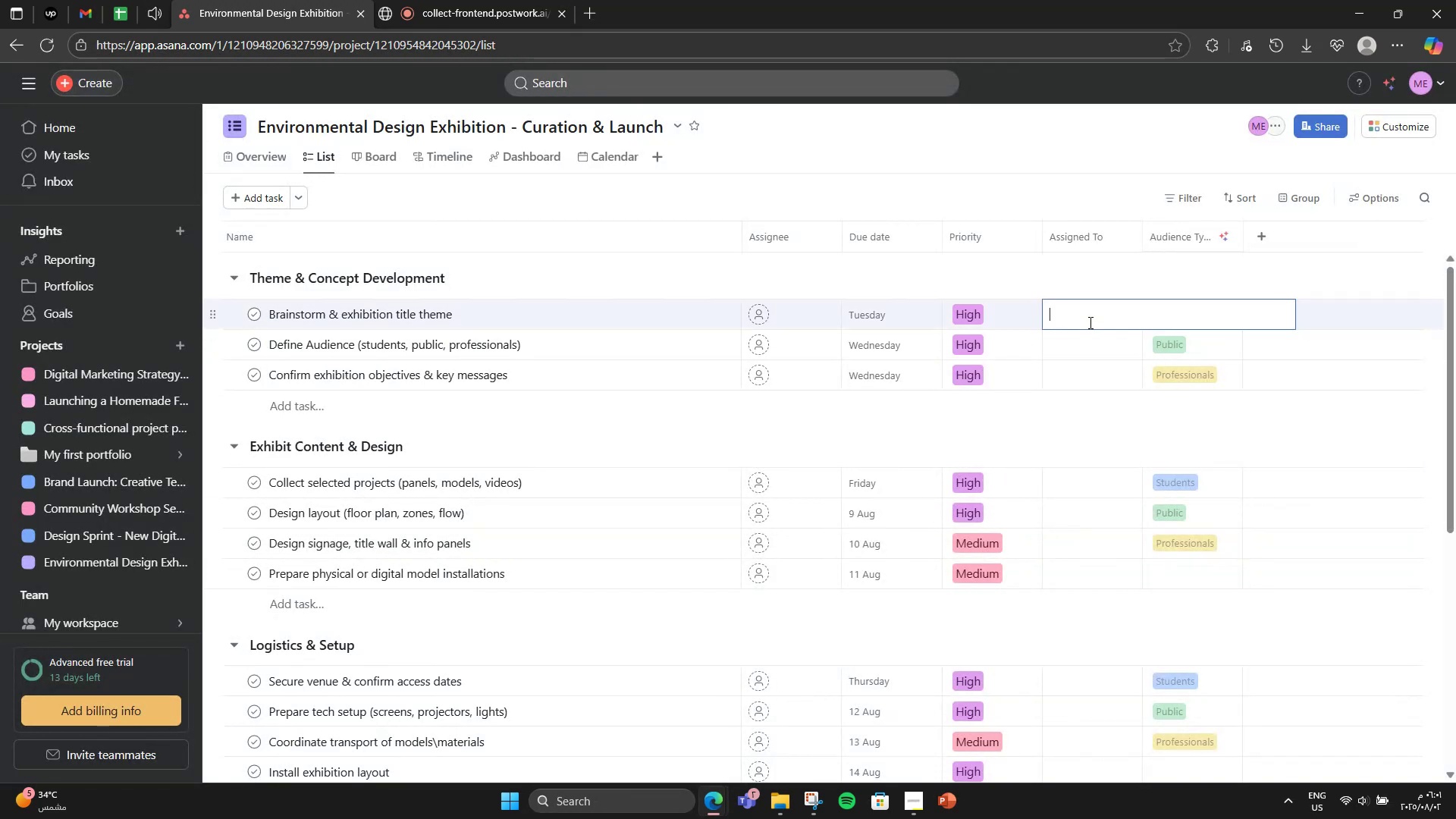 
type(Creatic)
key(Backspace)
type(ve Lead)
 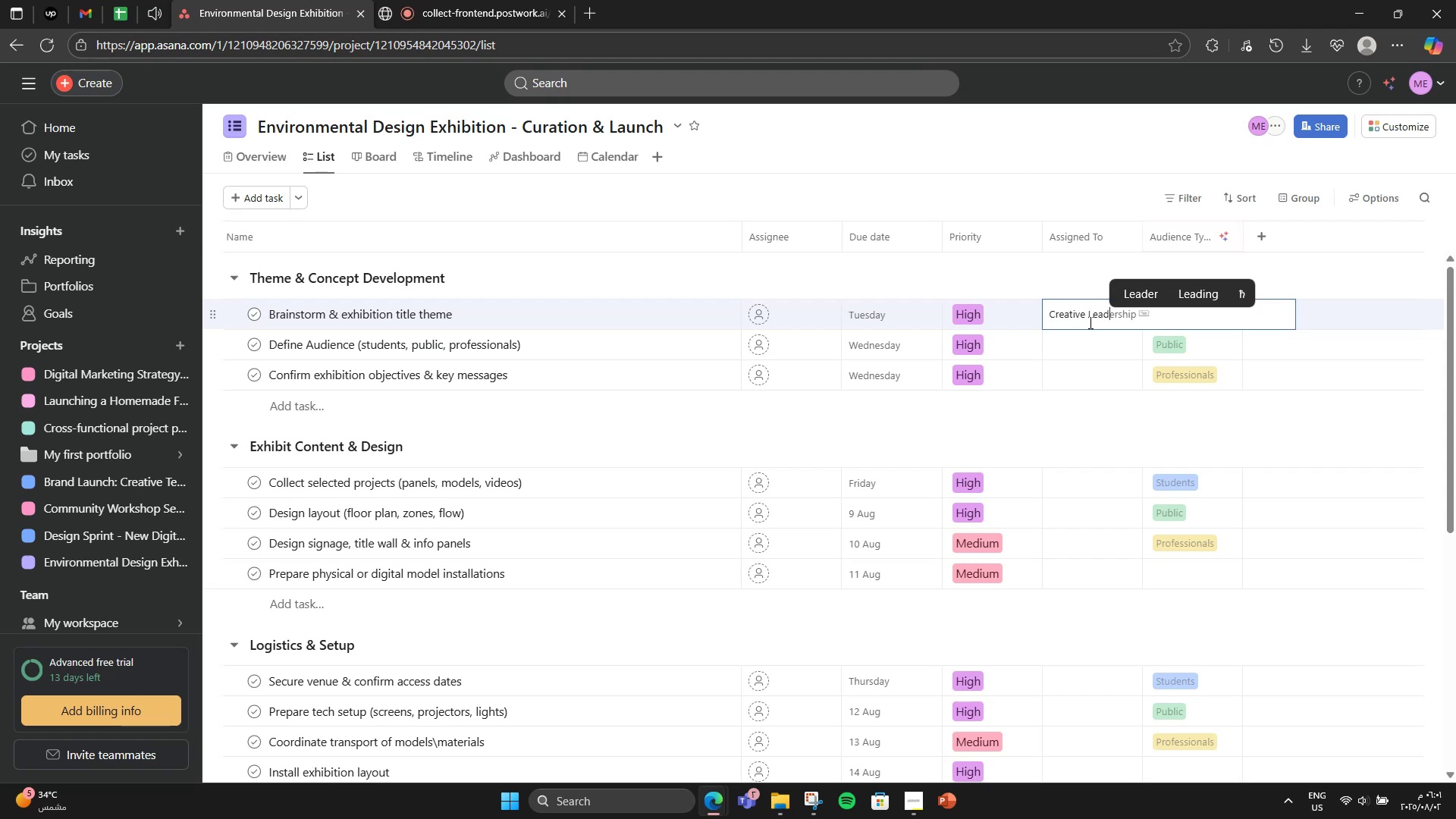 
left_click([1113, 342])
 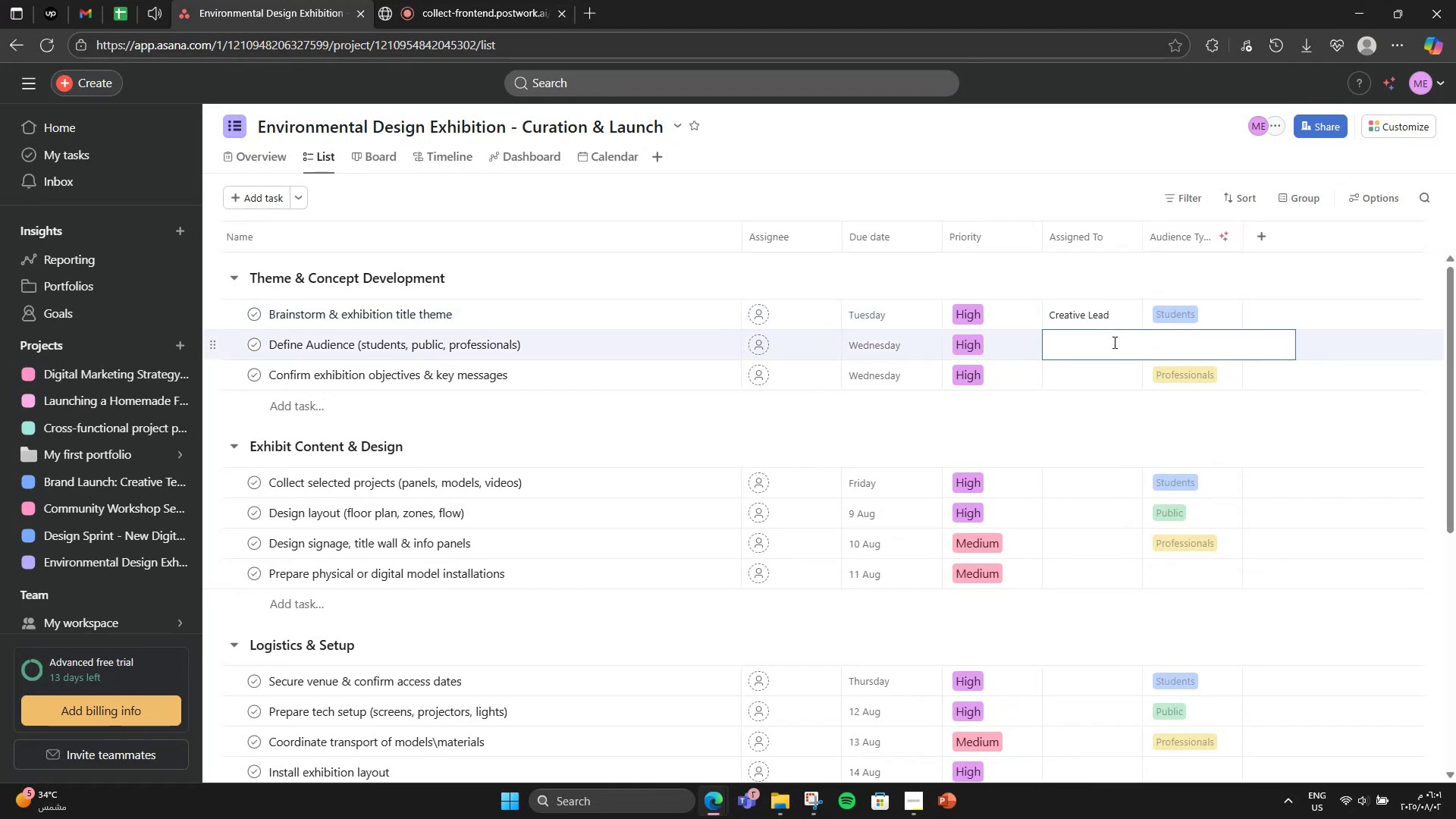 
type(Strategy Tam)
key(Backspace)
key(Backspace)
type(eam)
 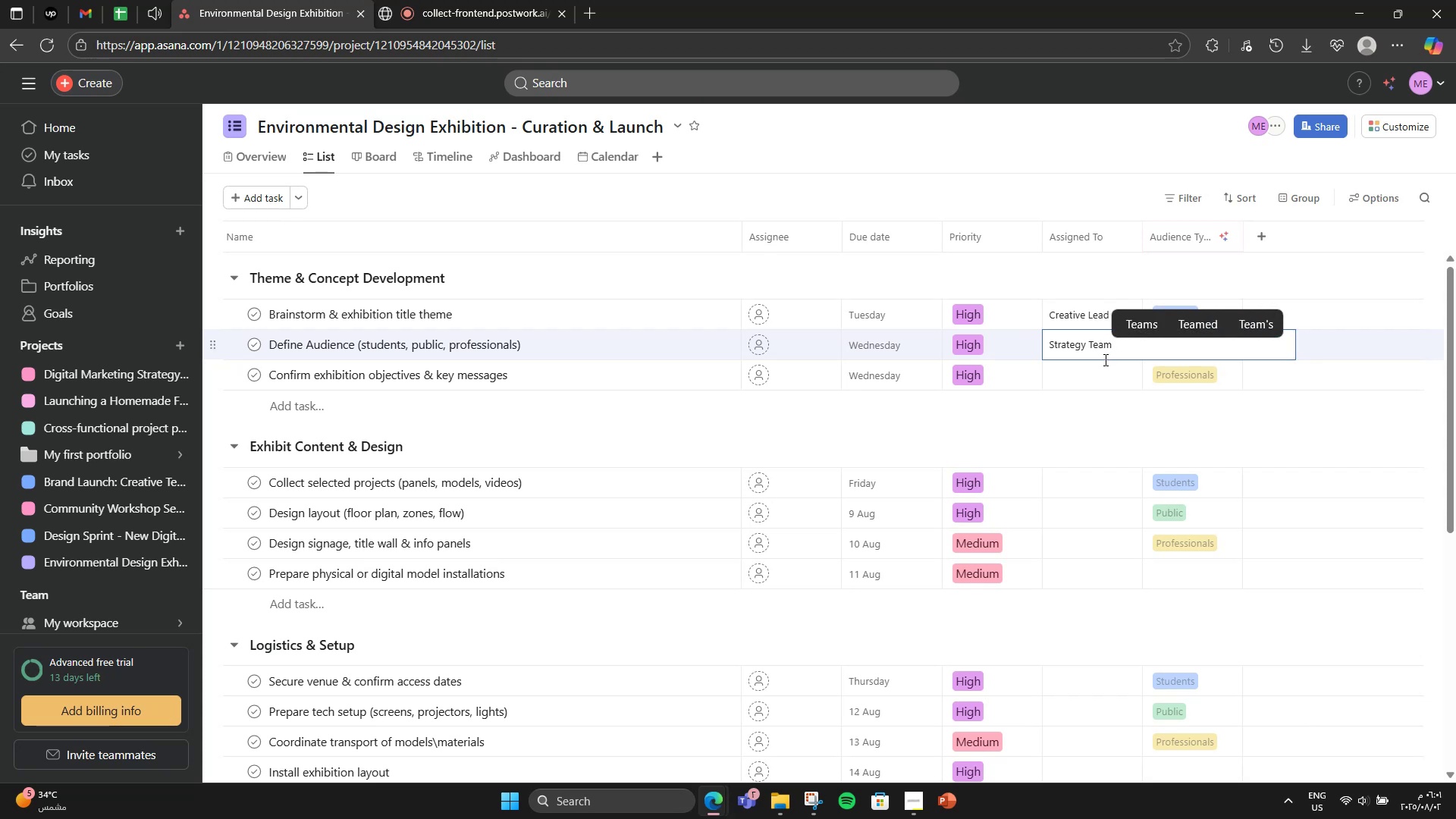 
double_click([1097, 367])
 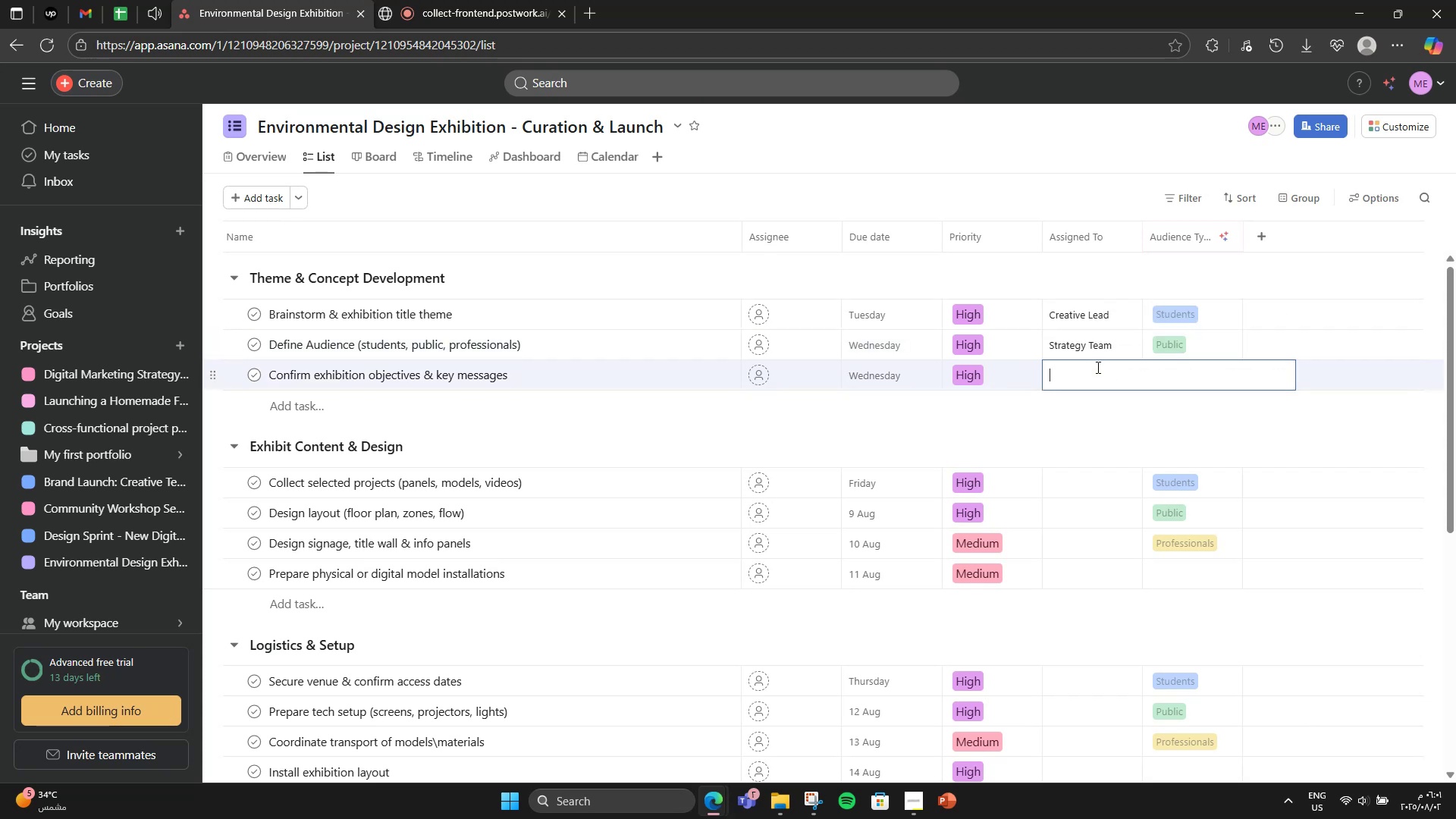 
type(Cuator)
 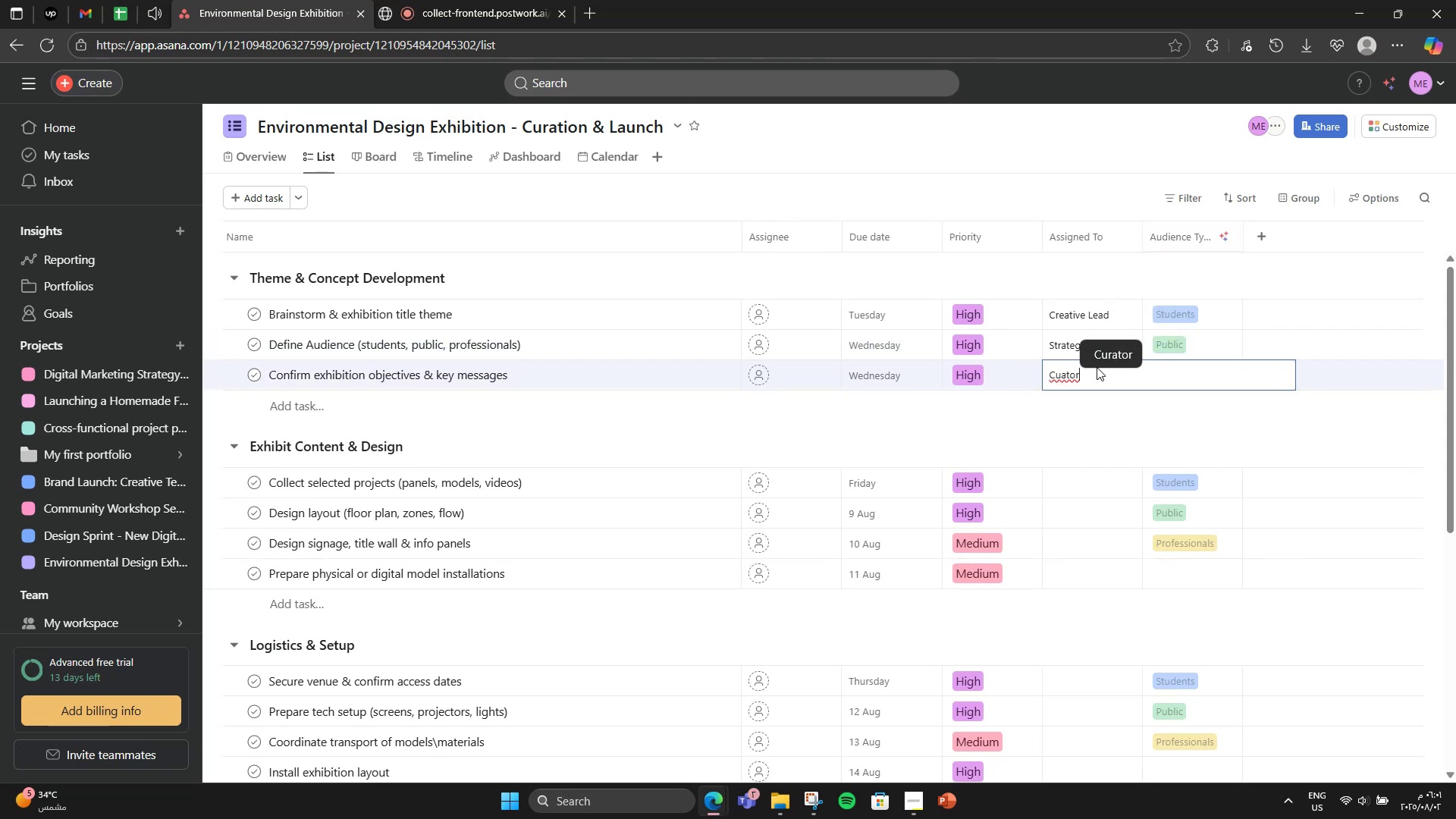 
left_click([1069, 430])
 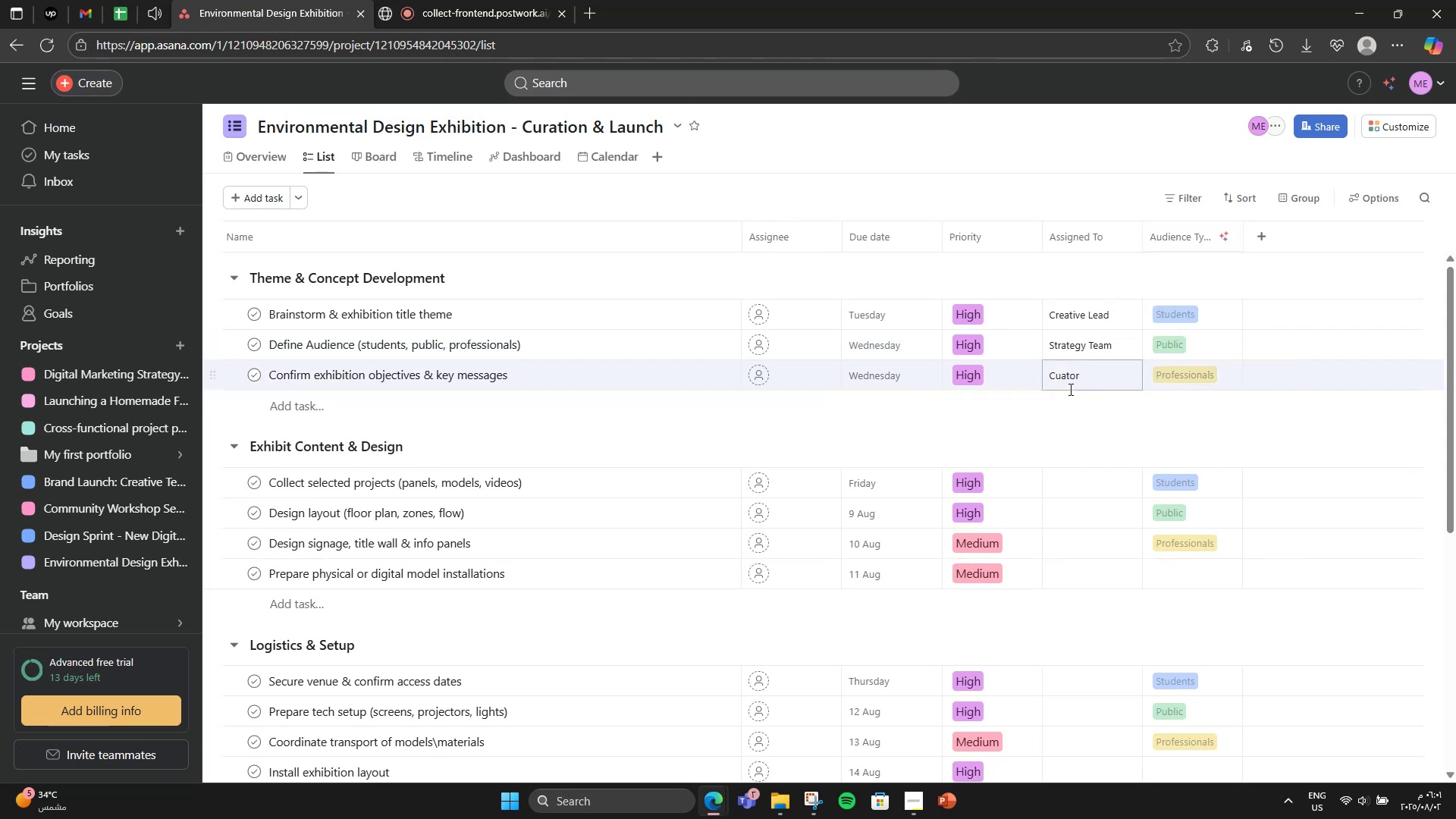 
left_click([1069, 385])
 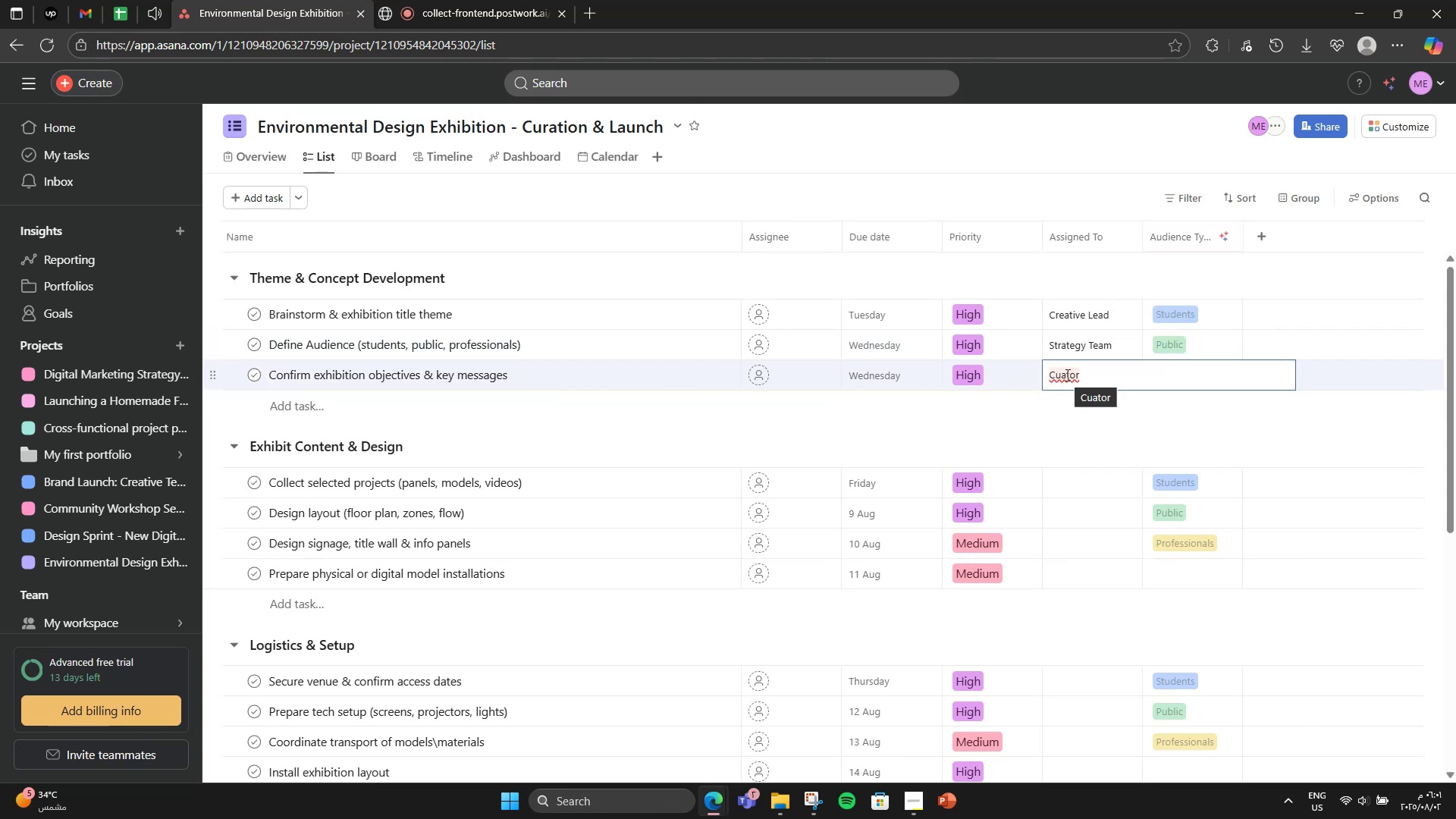 
left_click([1066, 375])
 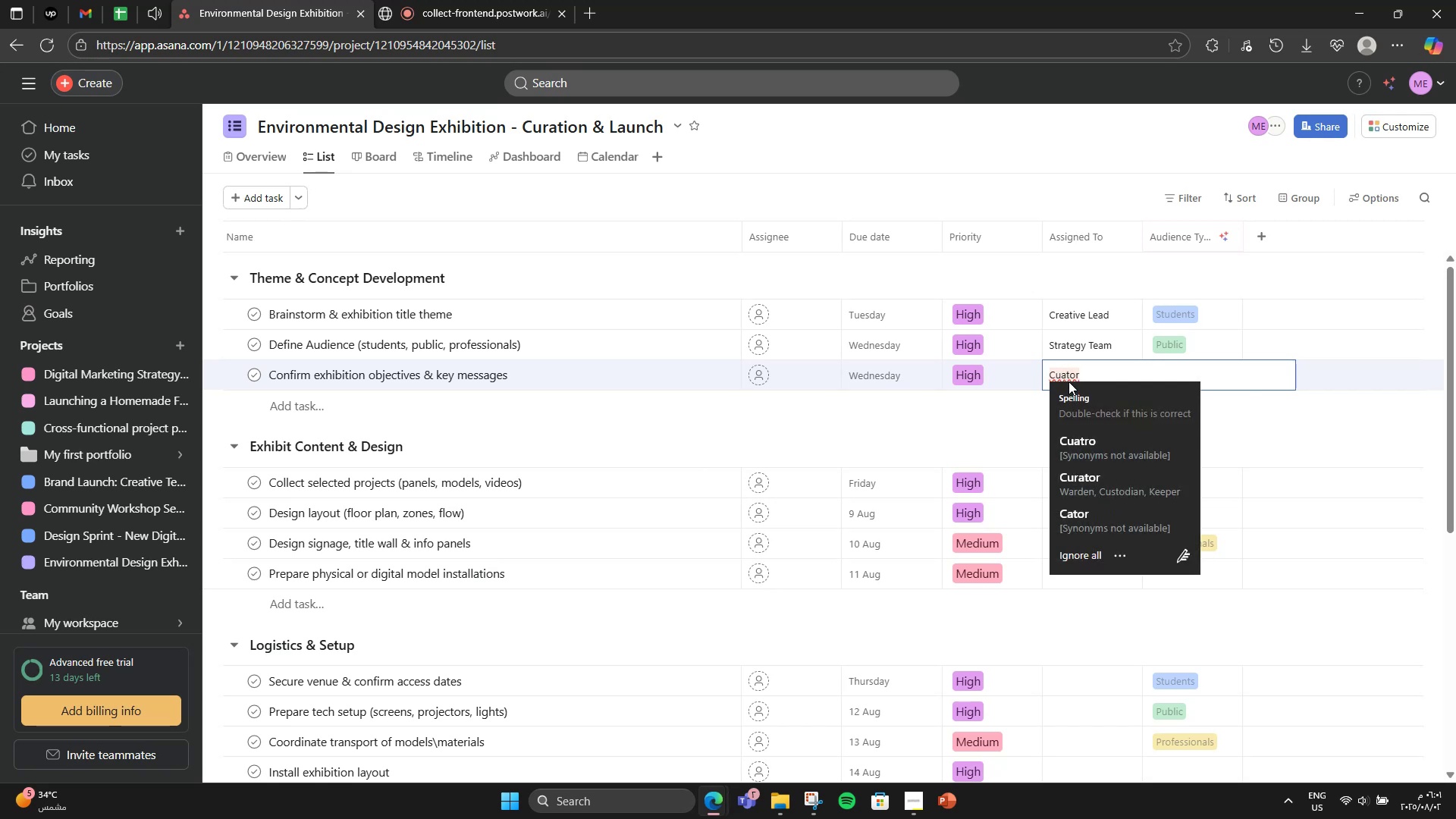 
left_click([1059, 479])
 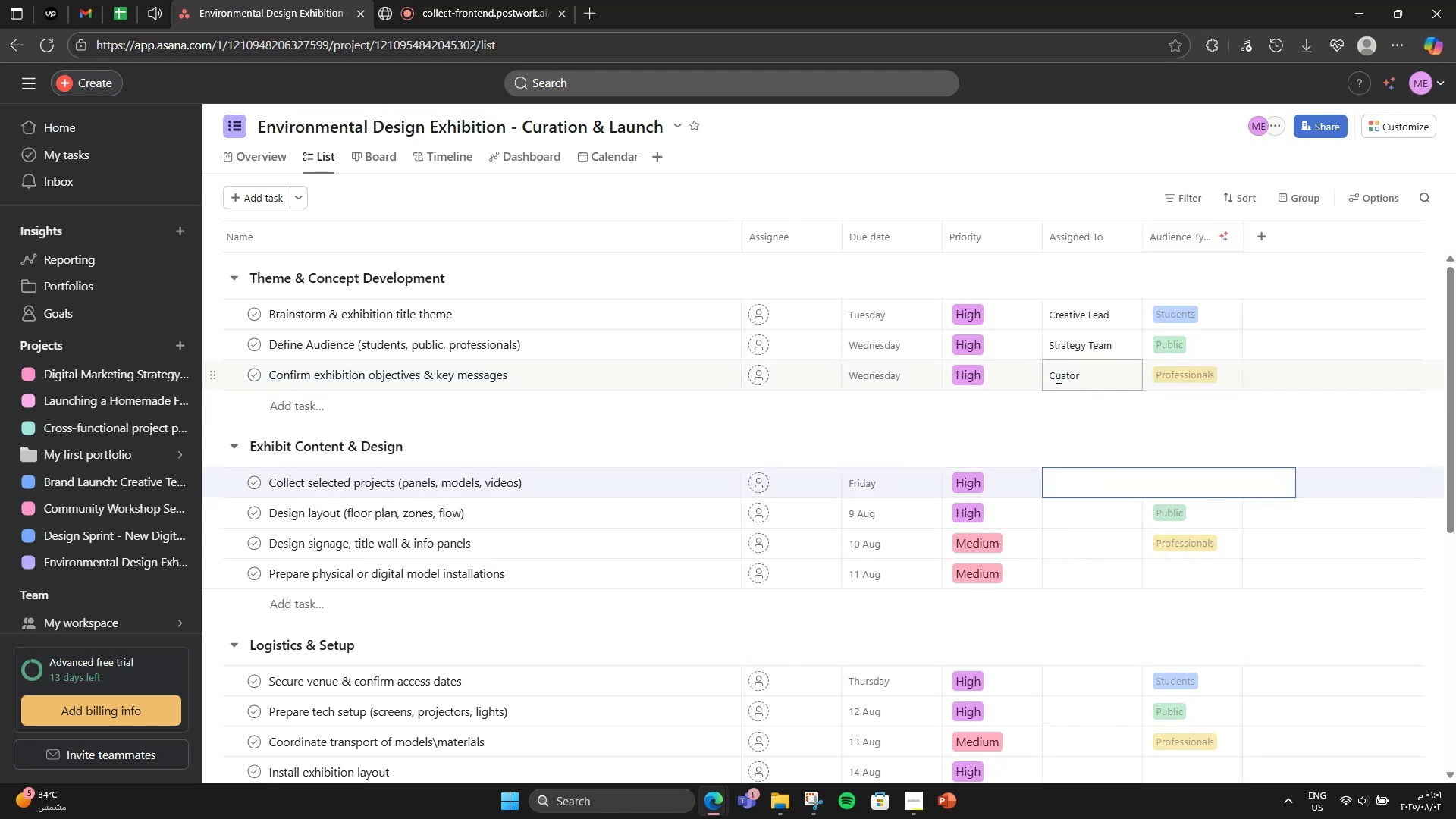 
double_click([1067, 379])
 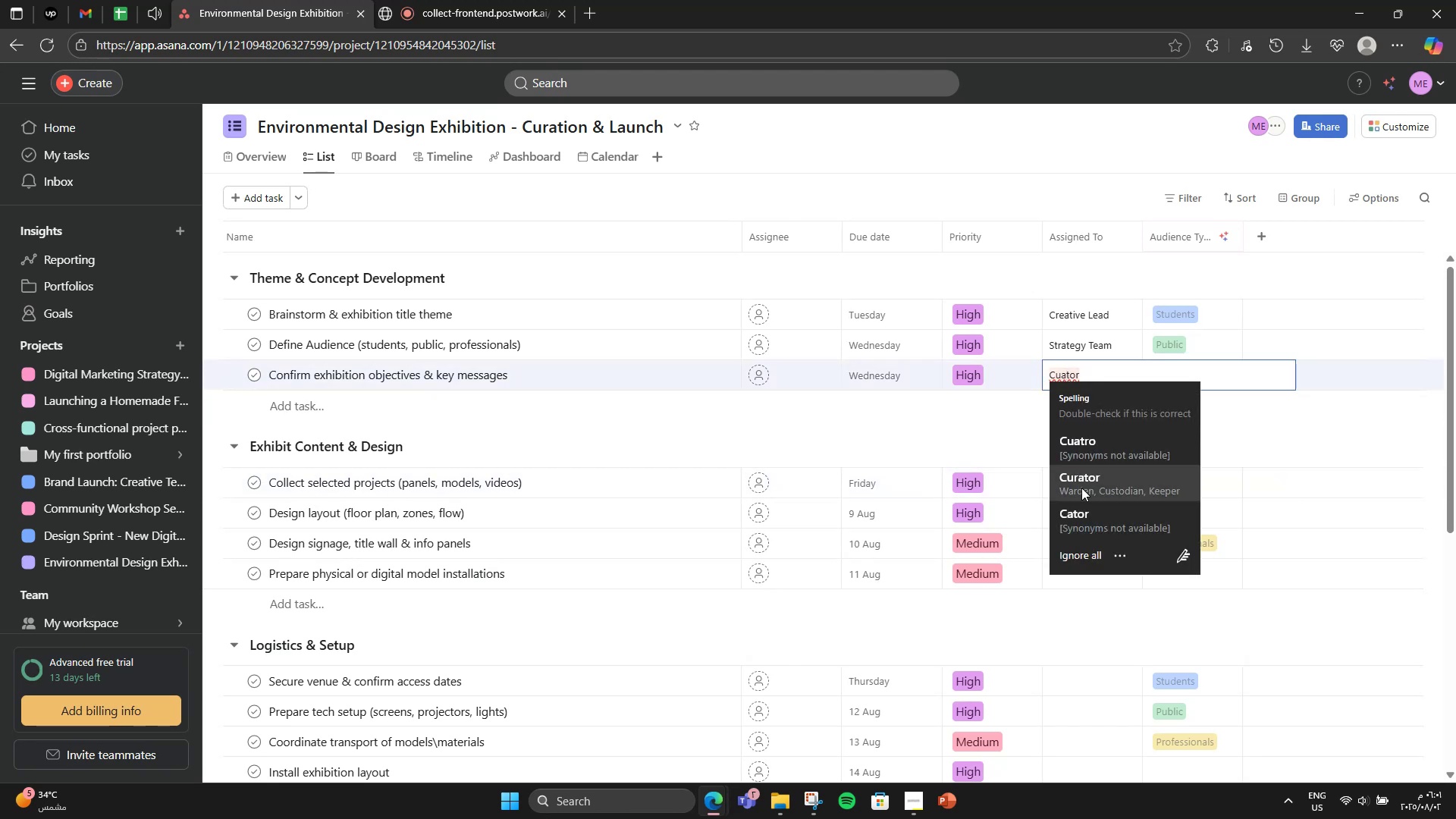 
left_click([1081, 488])
 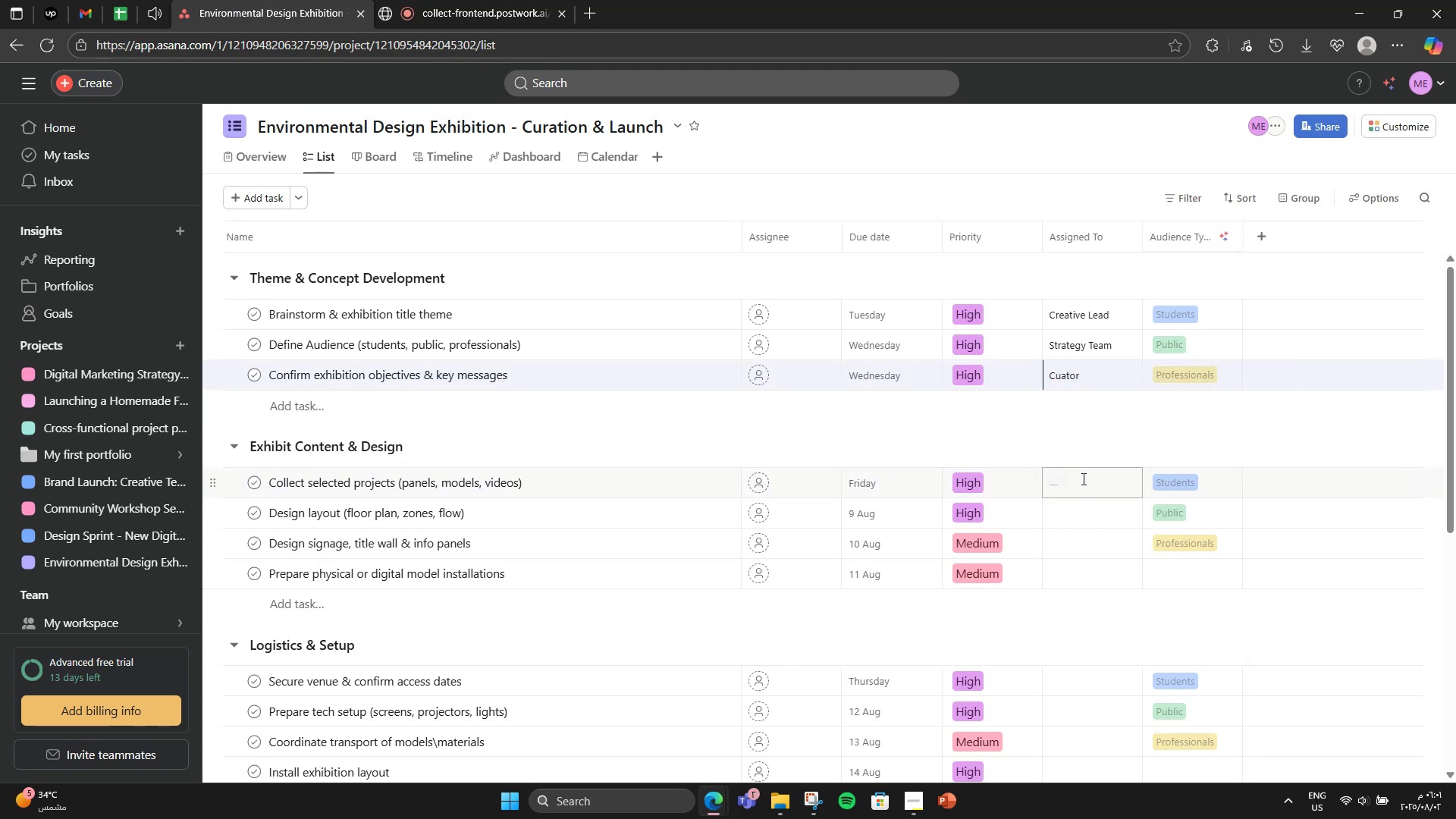 
left_click([1084, 465])
 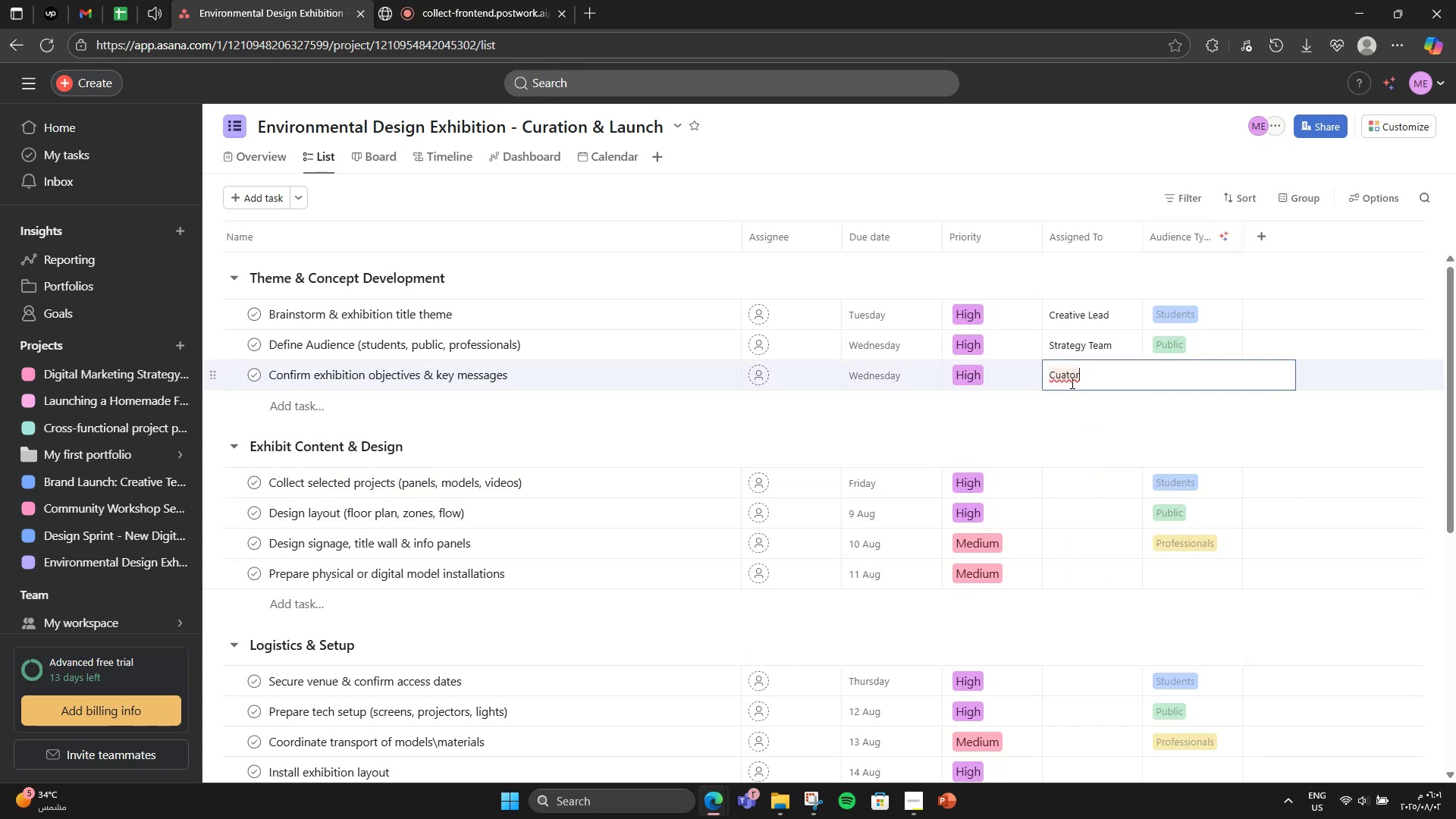 
double_click([1065, 379])
 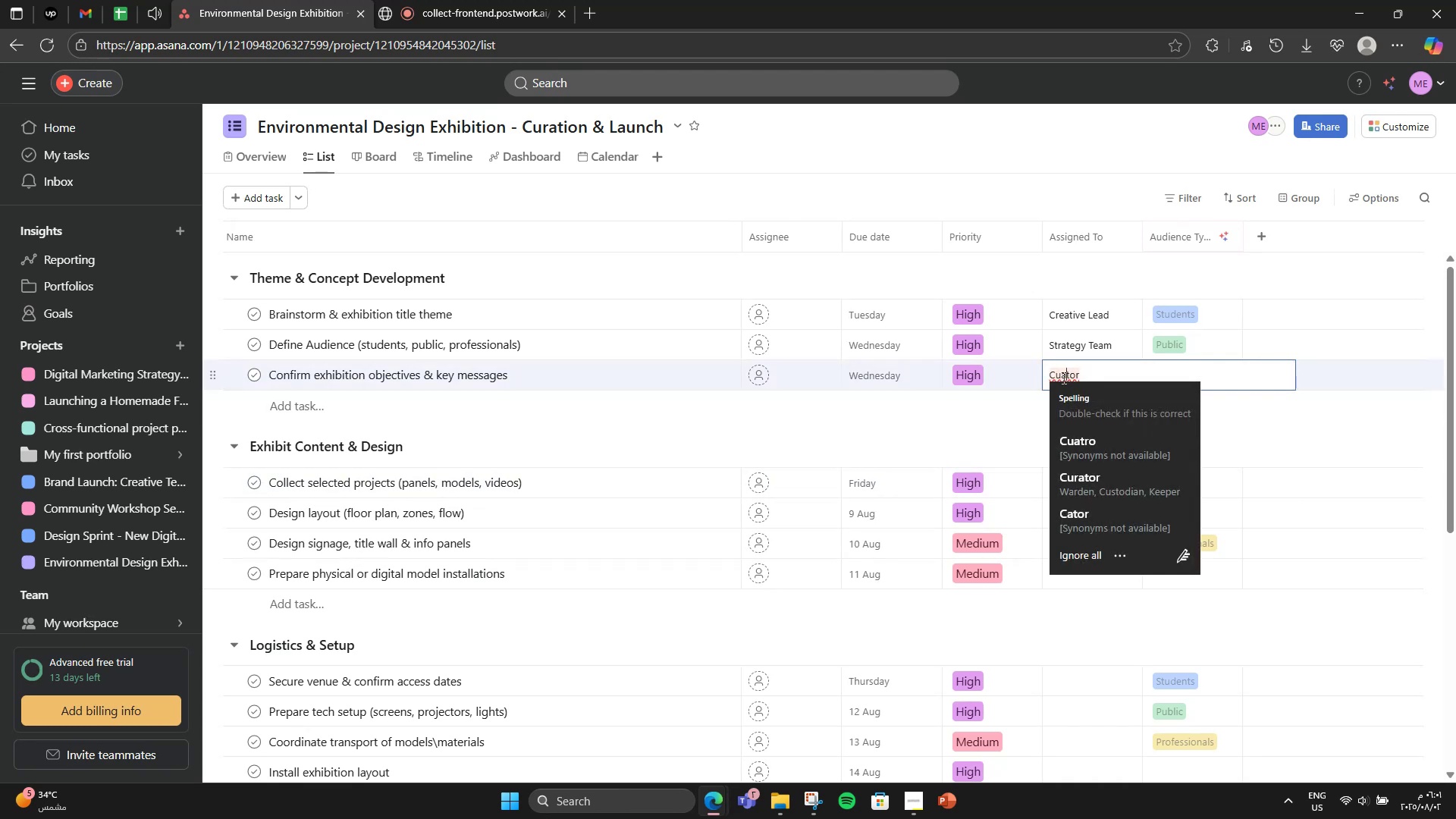 
left_click([1062, 378])
 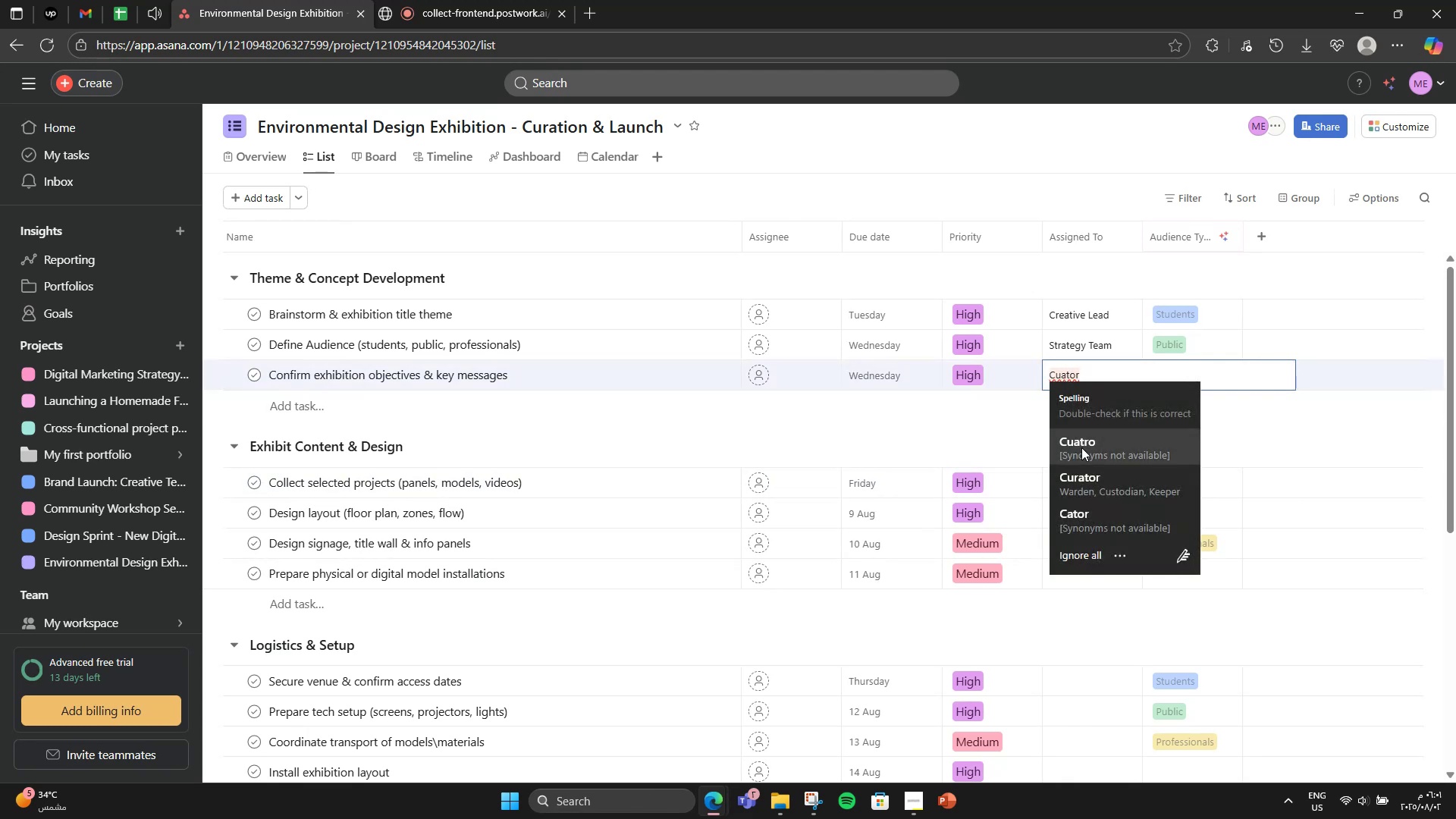 
key(R)
 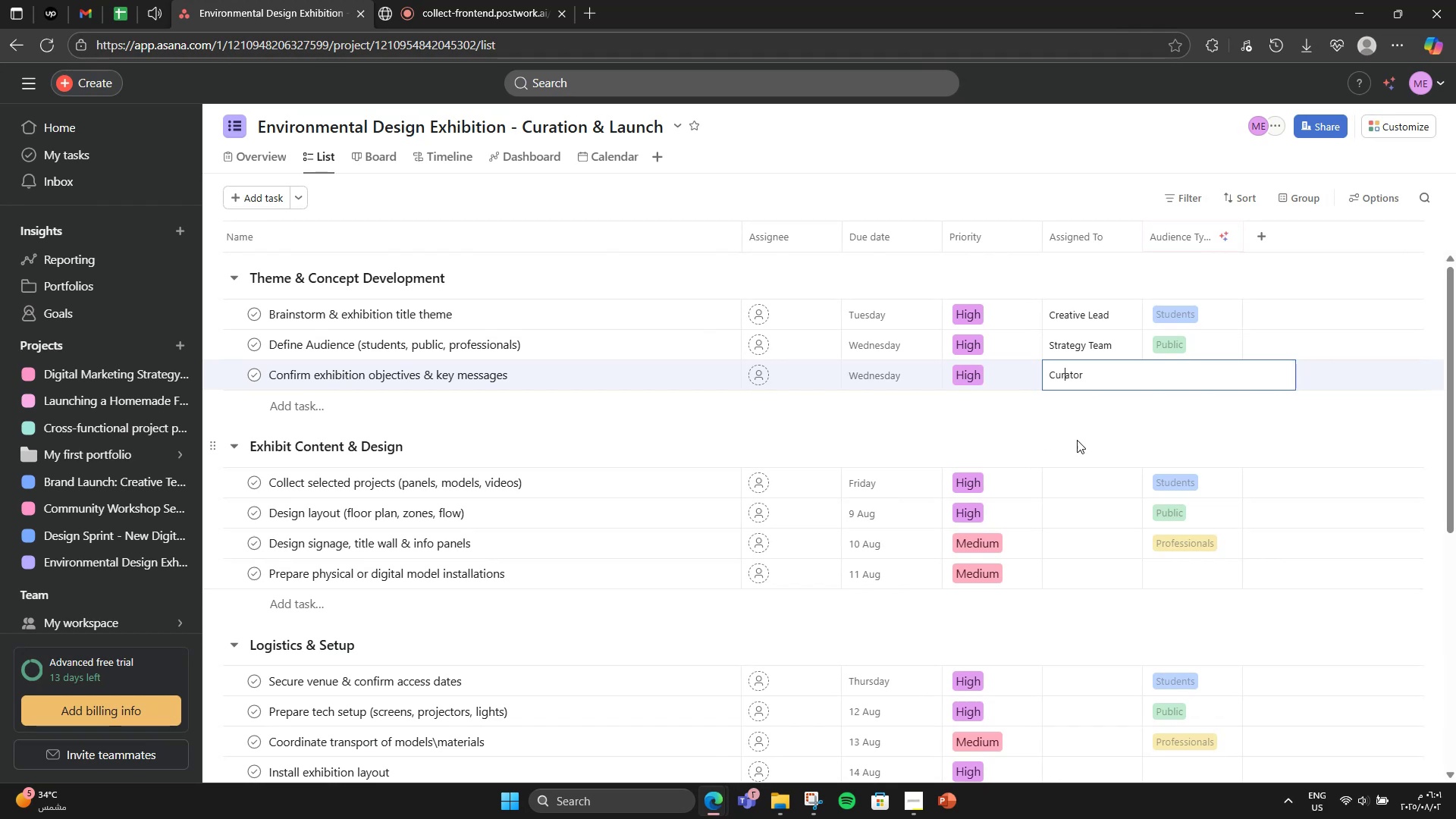 
left_click([1086, 446])
 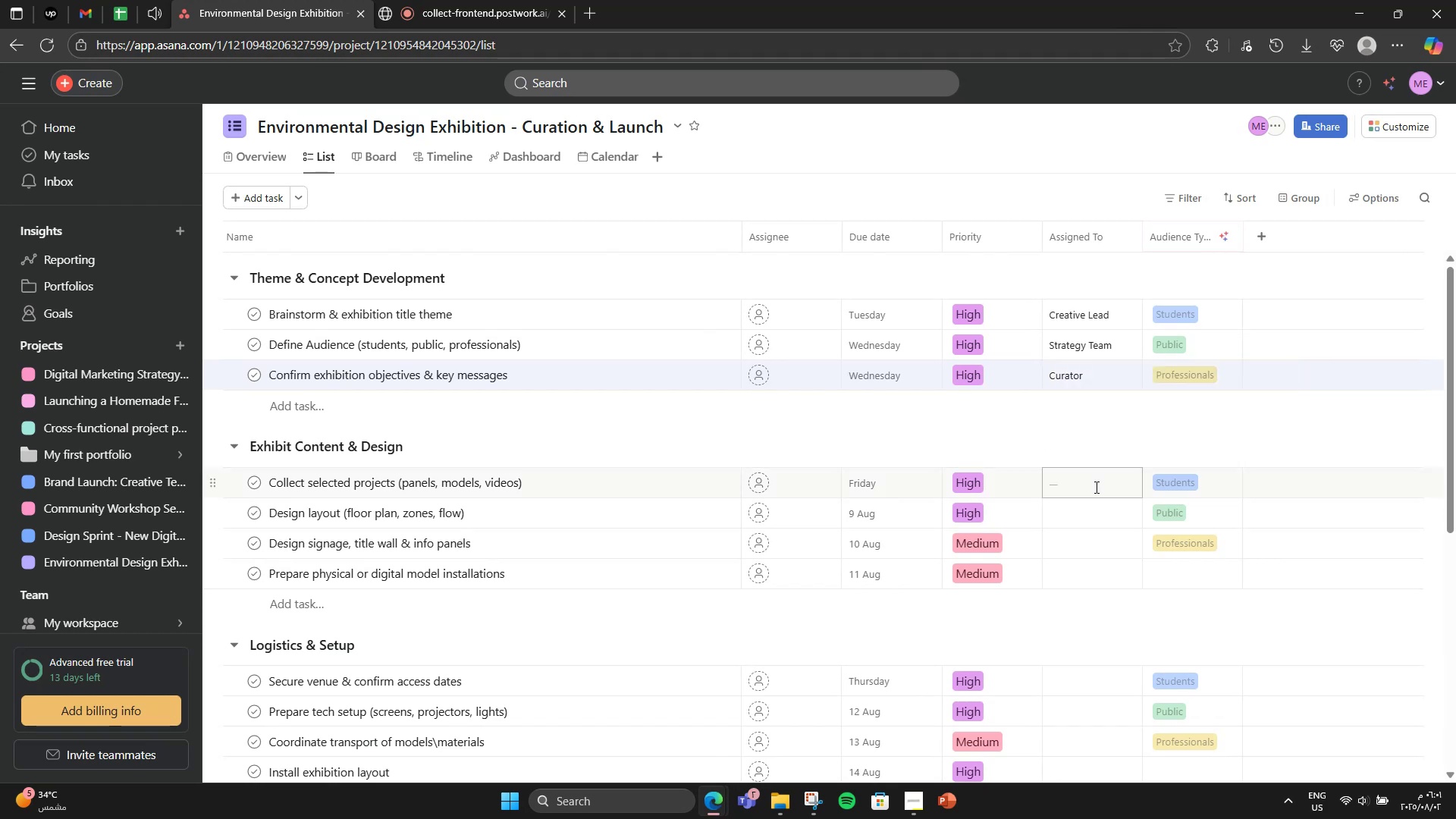 
left_click([1095, 487])
 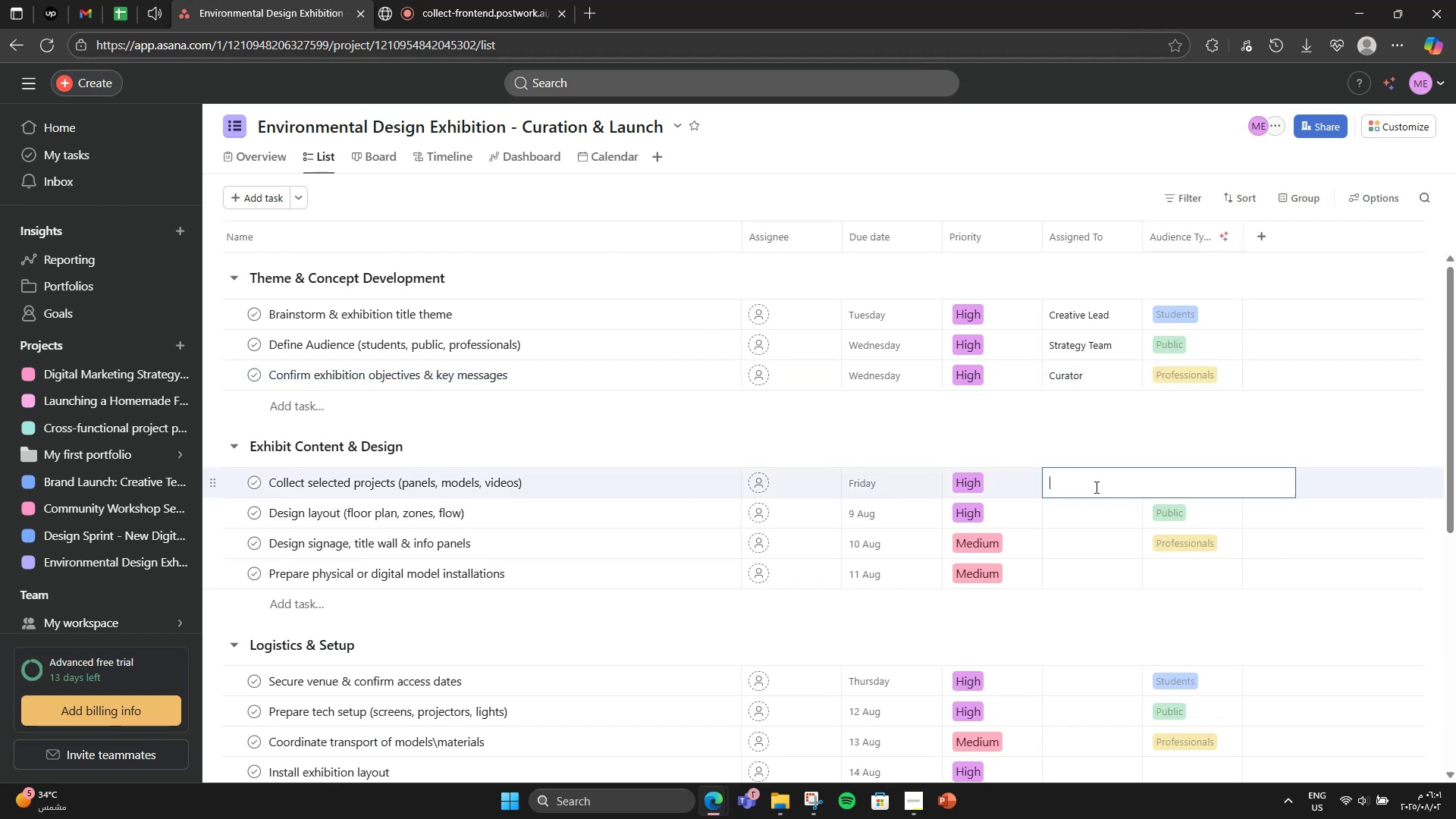 
wait(8.33)
 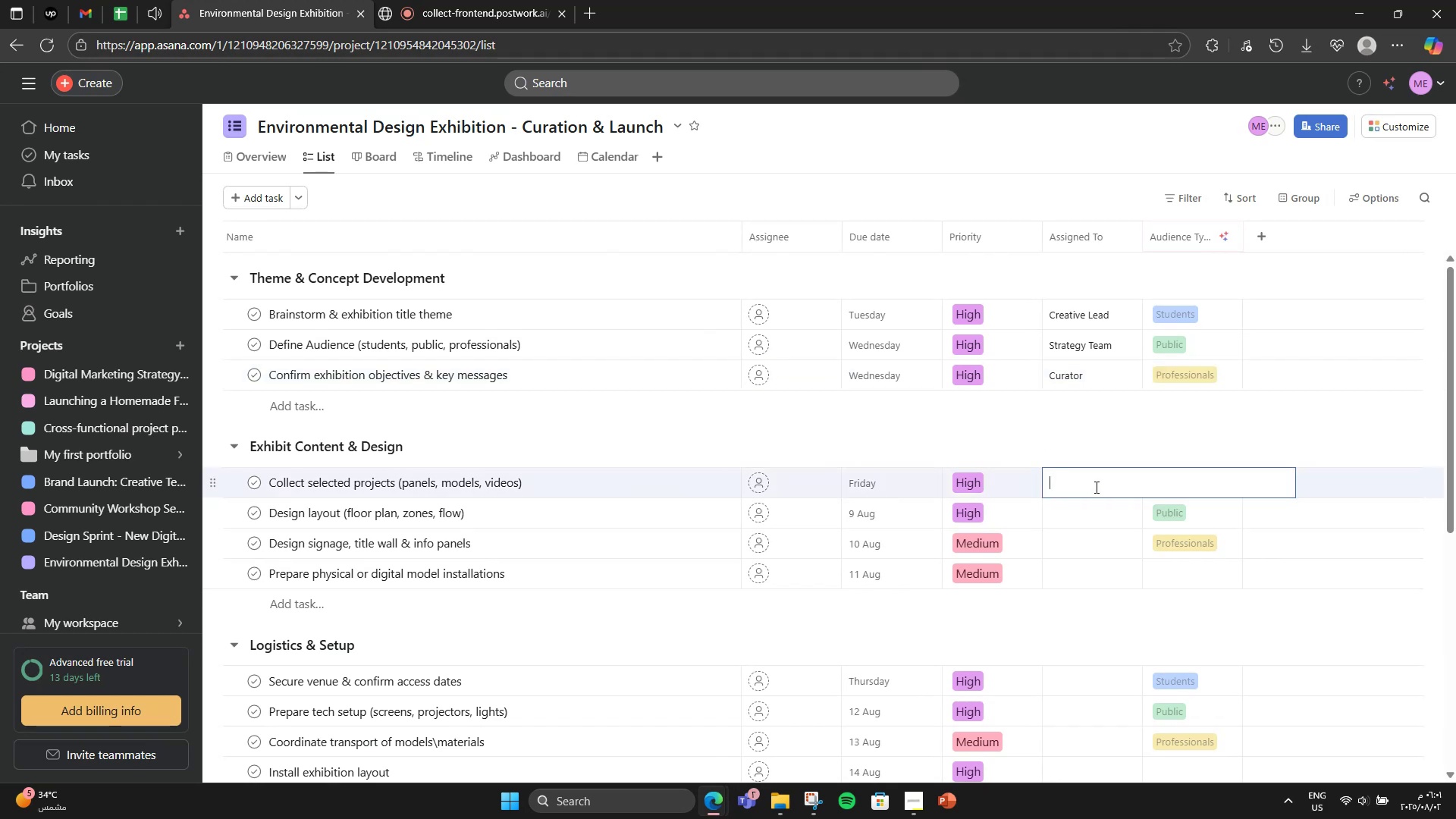 
type(Content Team)
 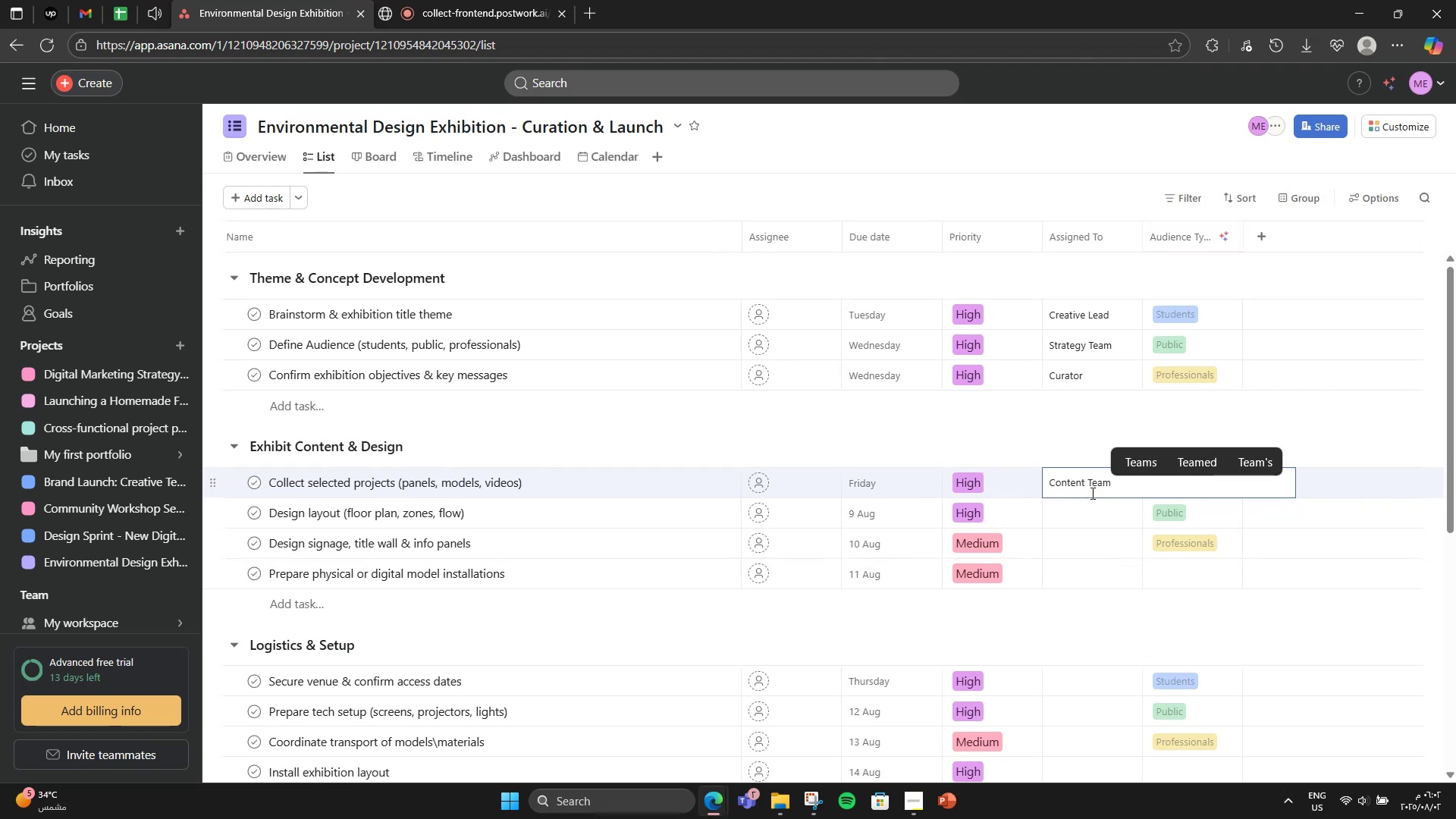 
left_click([1097, 504])
 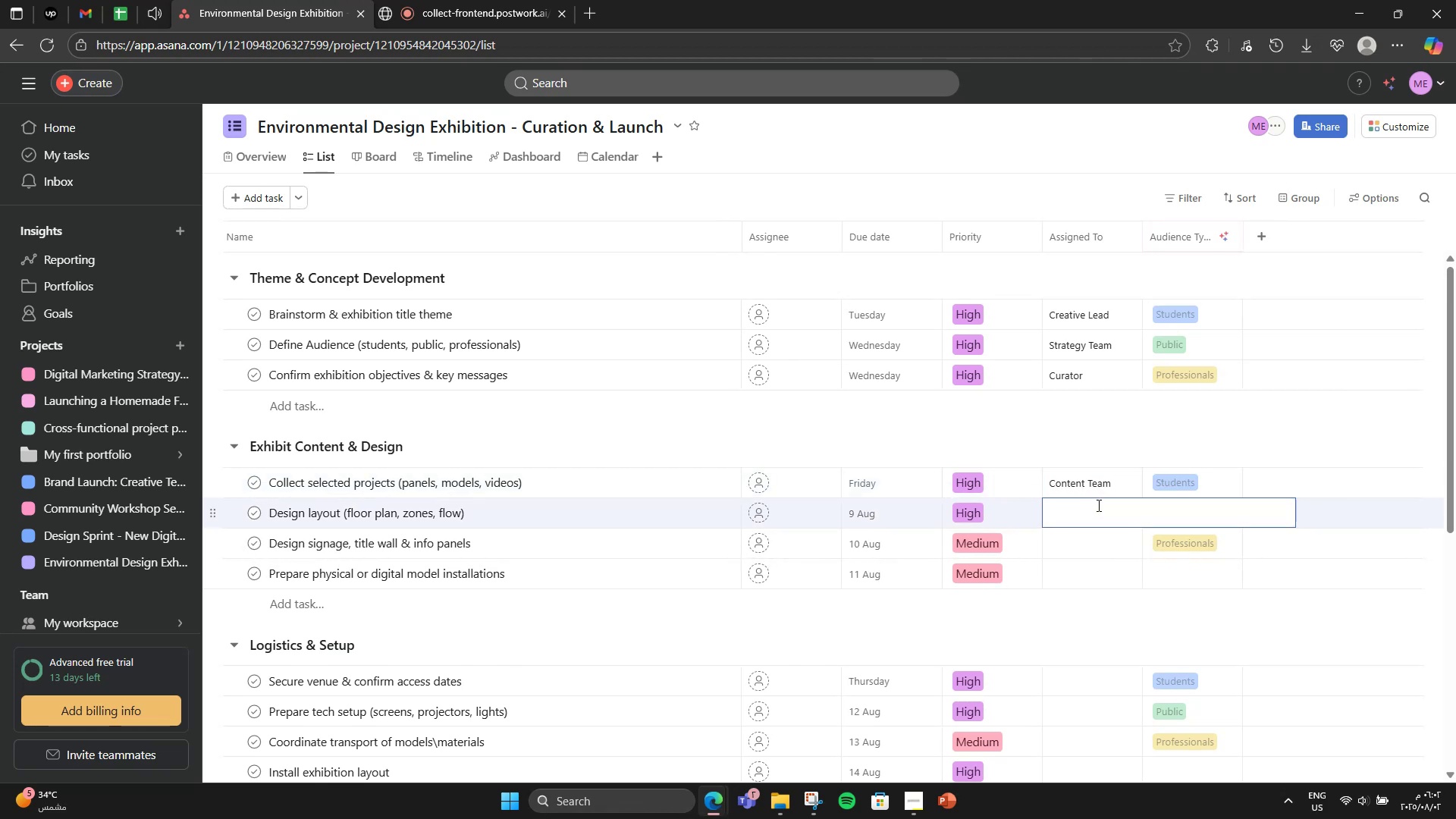 
type(Architect\Designer)
 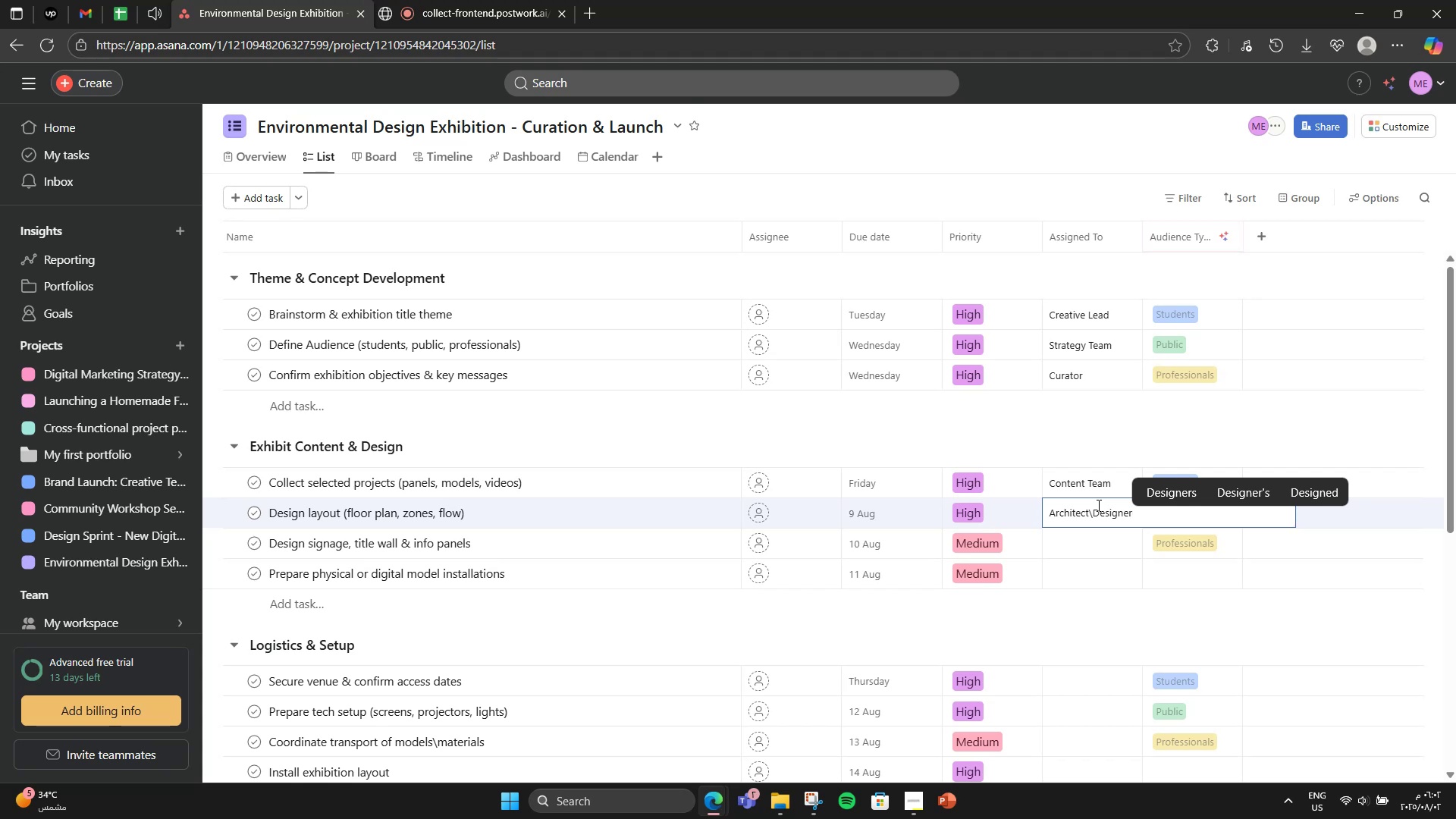 
left_click([1112, 541])
 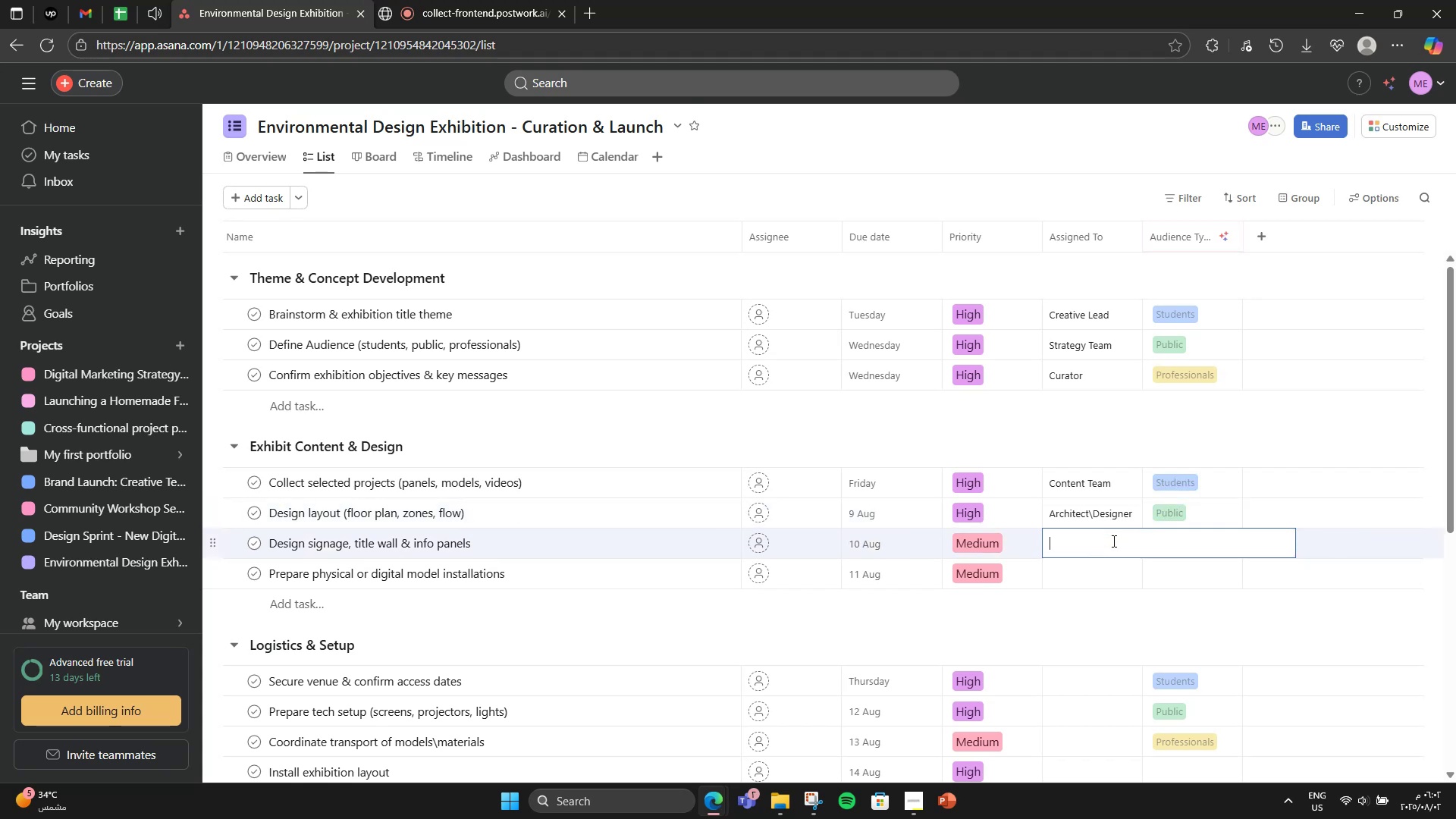 
type(ra)
key(Backspace)
key(Backspace)
key(Backspace)
type(Graphic DesignerDesign Tea)
 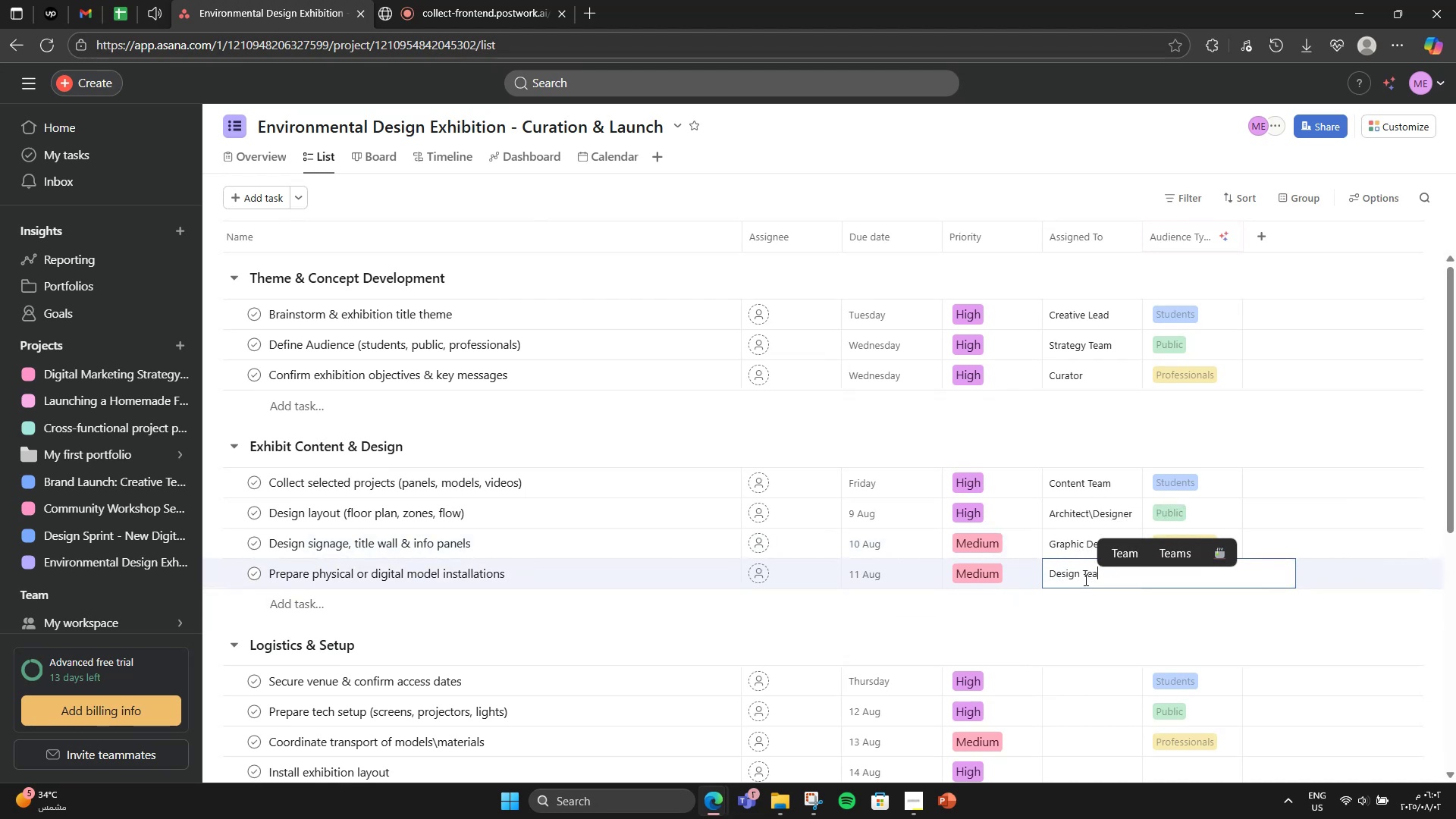 
hold_key(key=M, duration=0.31)
 